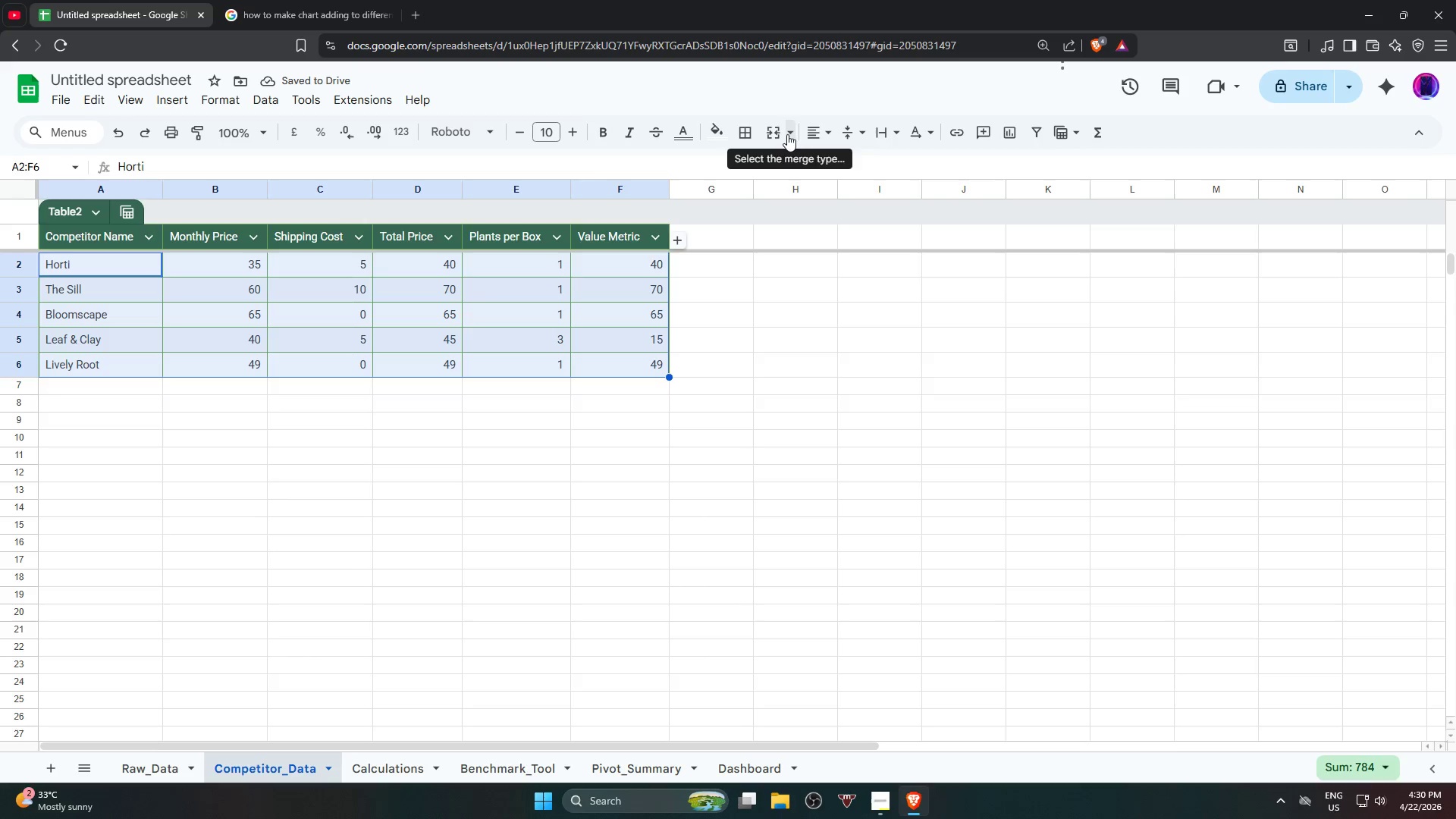 
left_click([715, 138])
 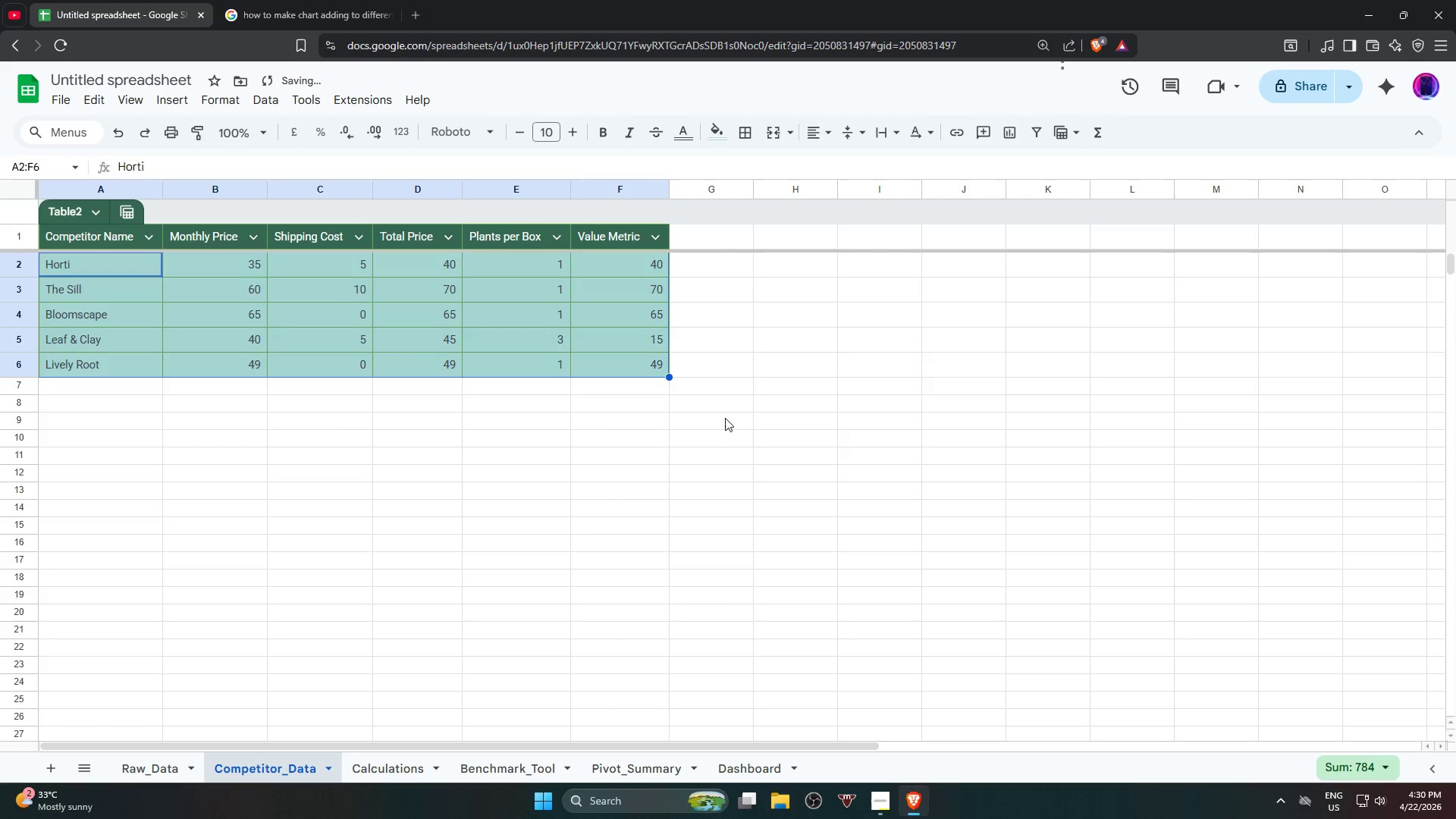 
left_click([573, 510])
 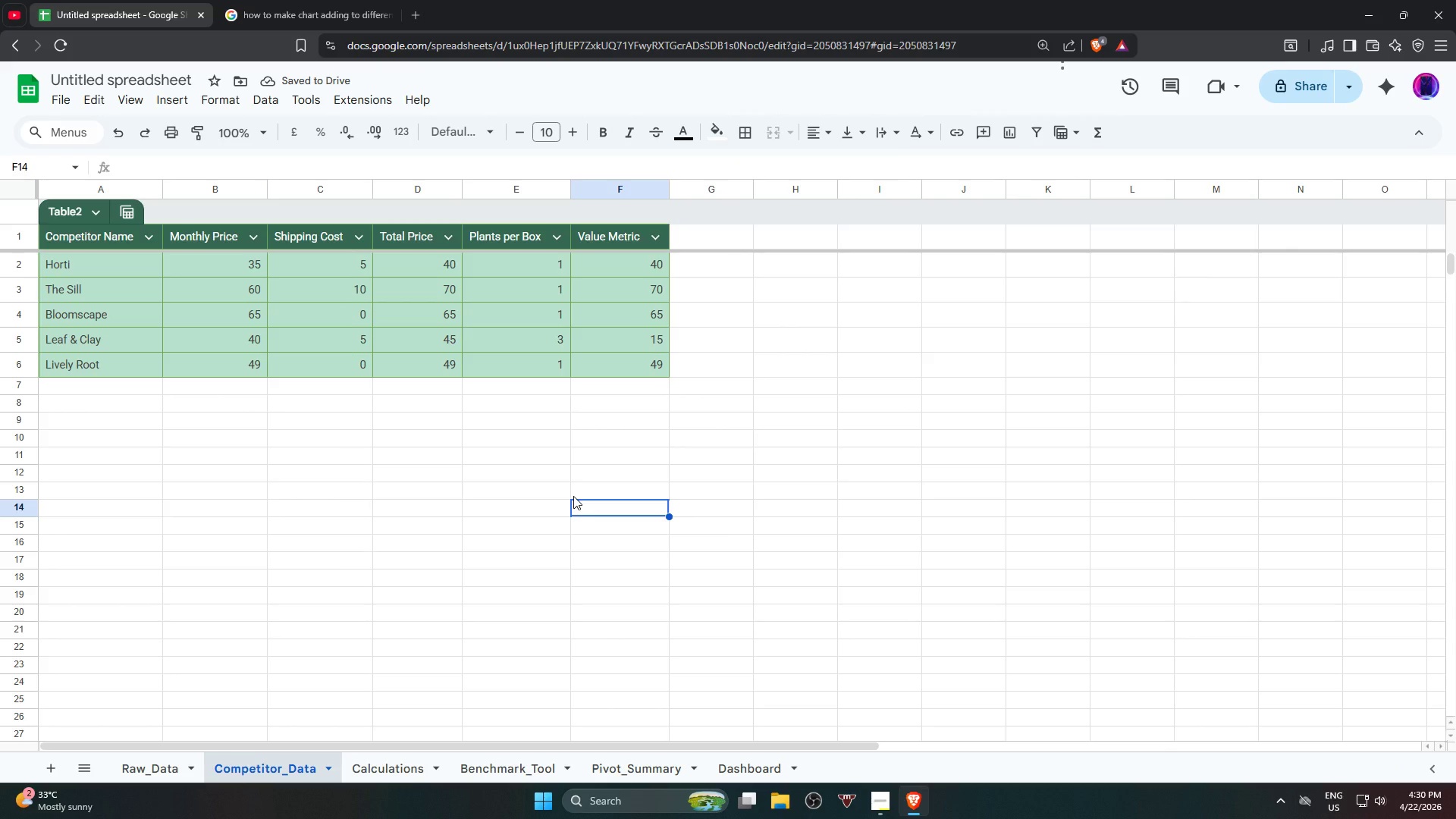 
wait(8.41)
 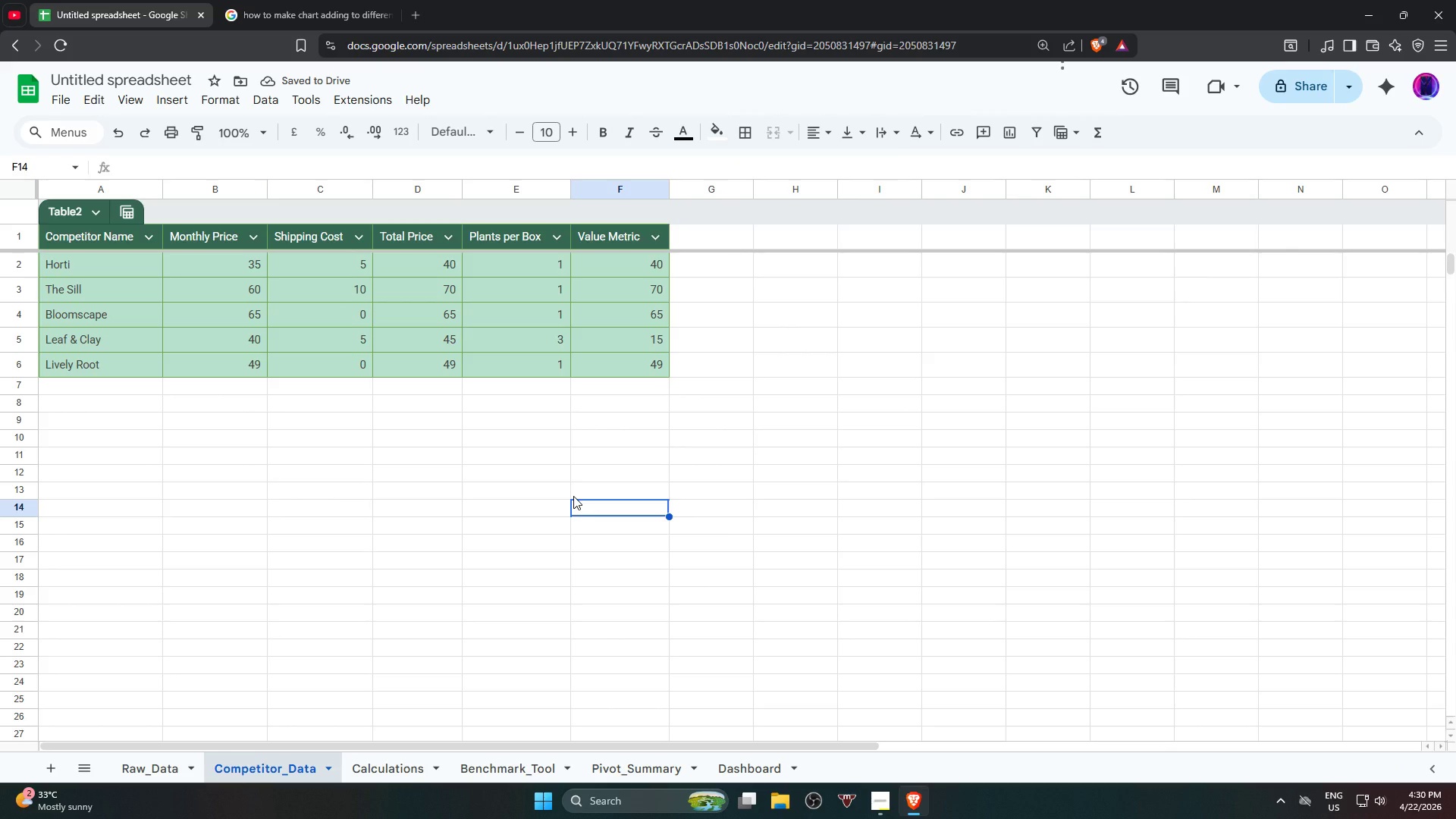 
left_click([149, 767])
 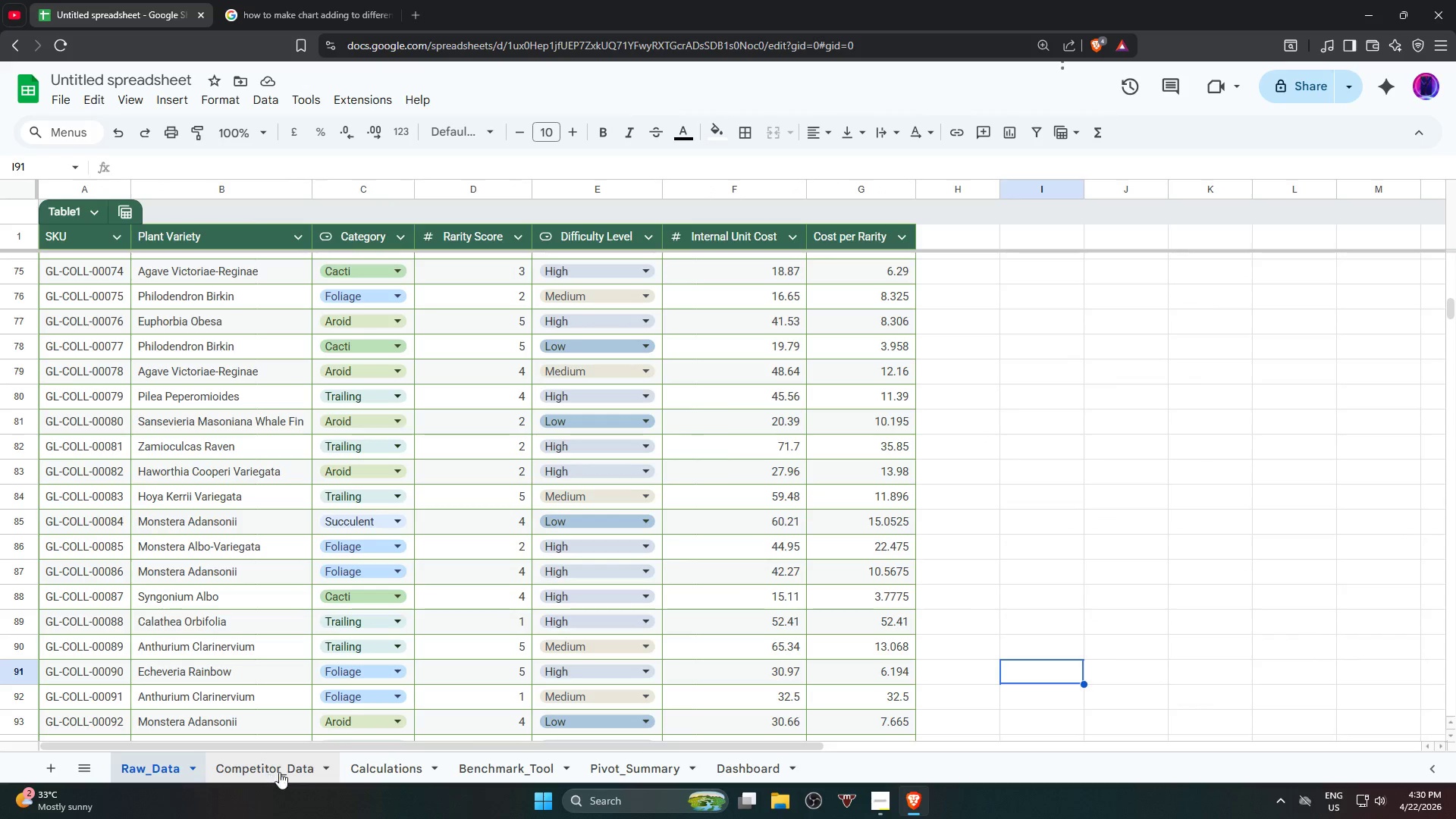 
left_click([285, 766])
 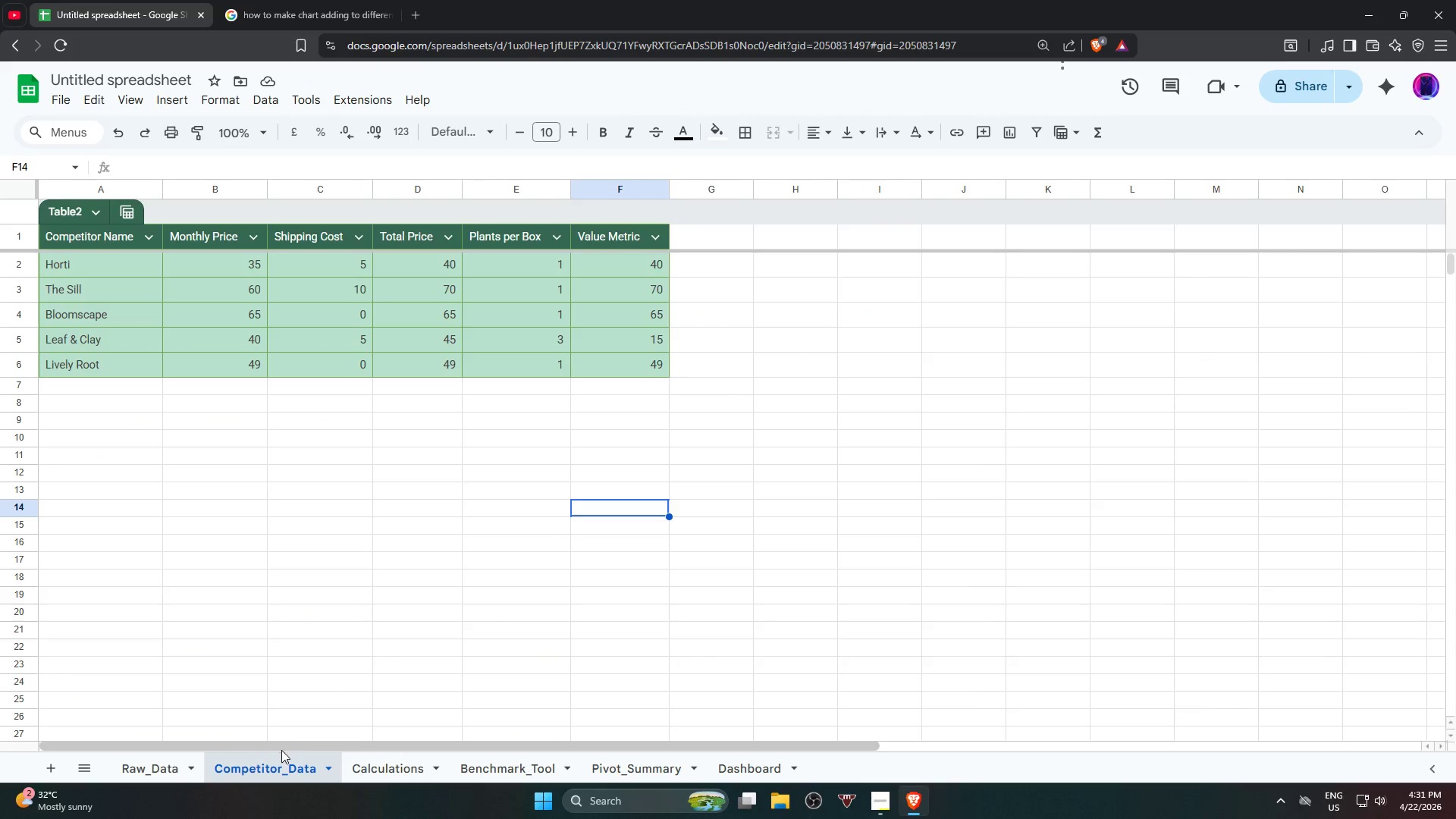 
left_click([154, 769])
 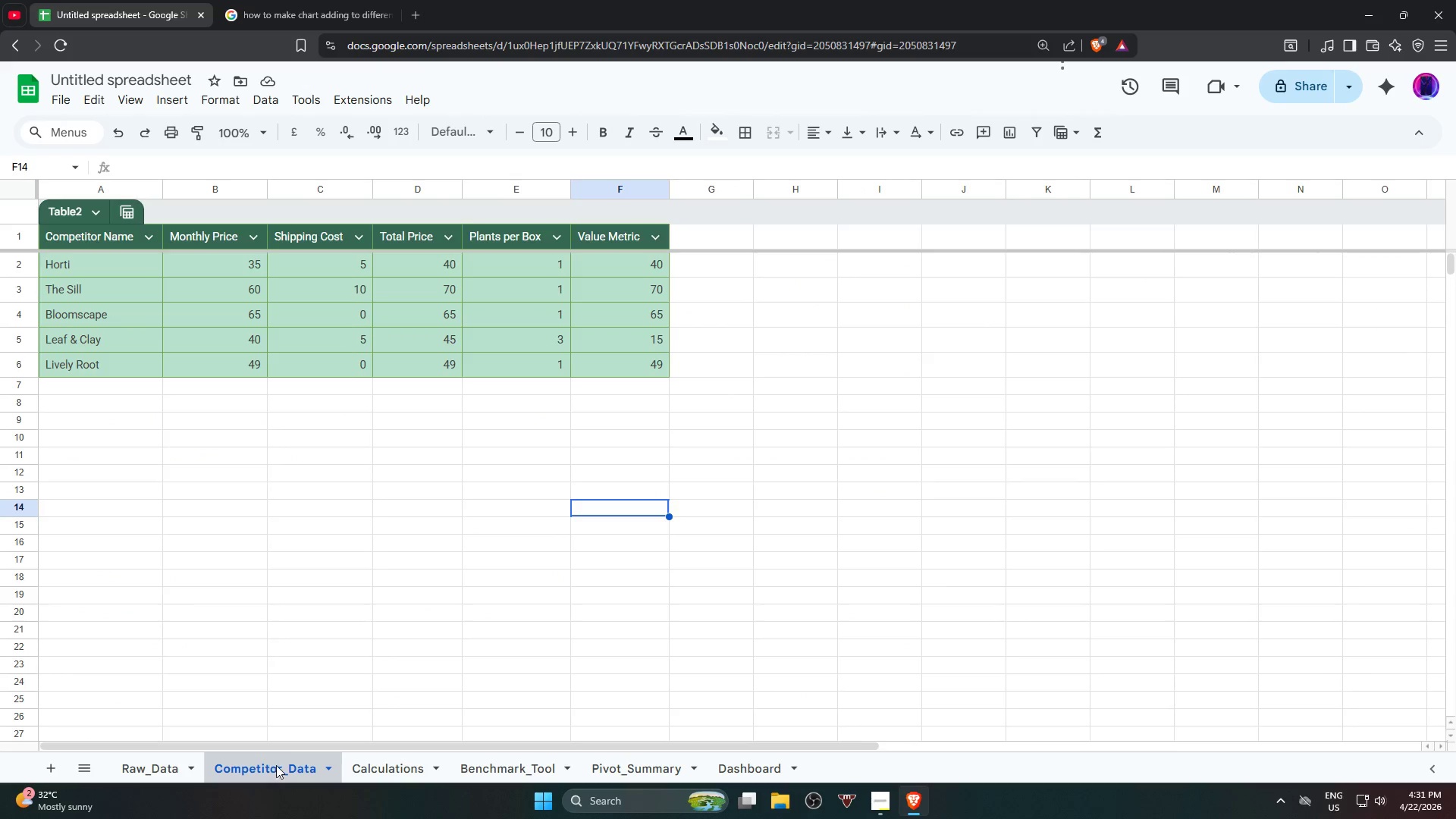 
scroll: coordinate [416, 645], scroll_direction: up, amount: 4.0
 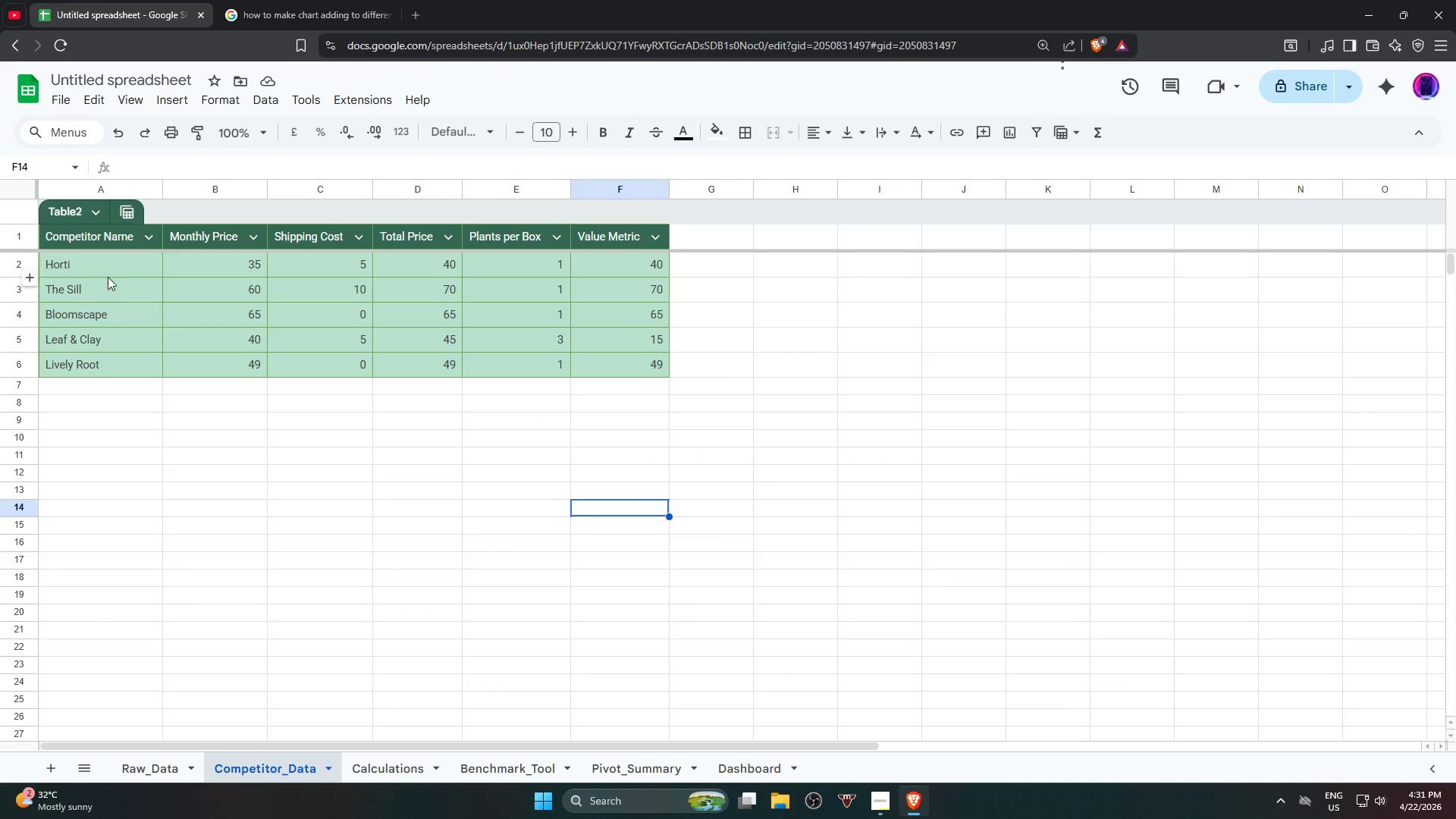 
left_click_drag(start_coordinate=[115, 264], to_coordinate=[595, 378])
 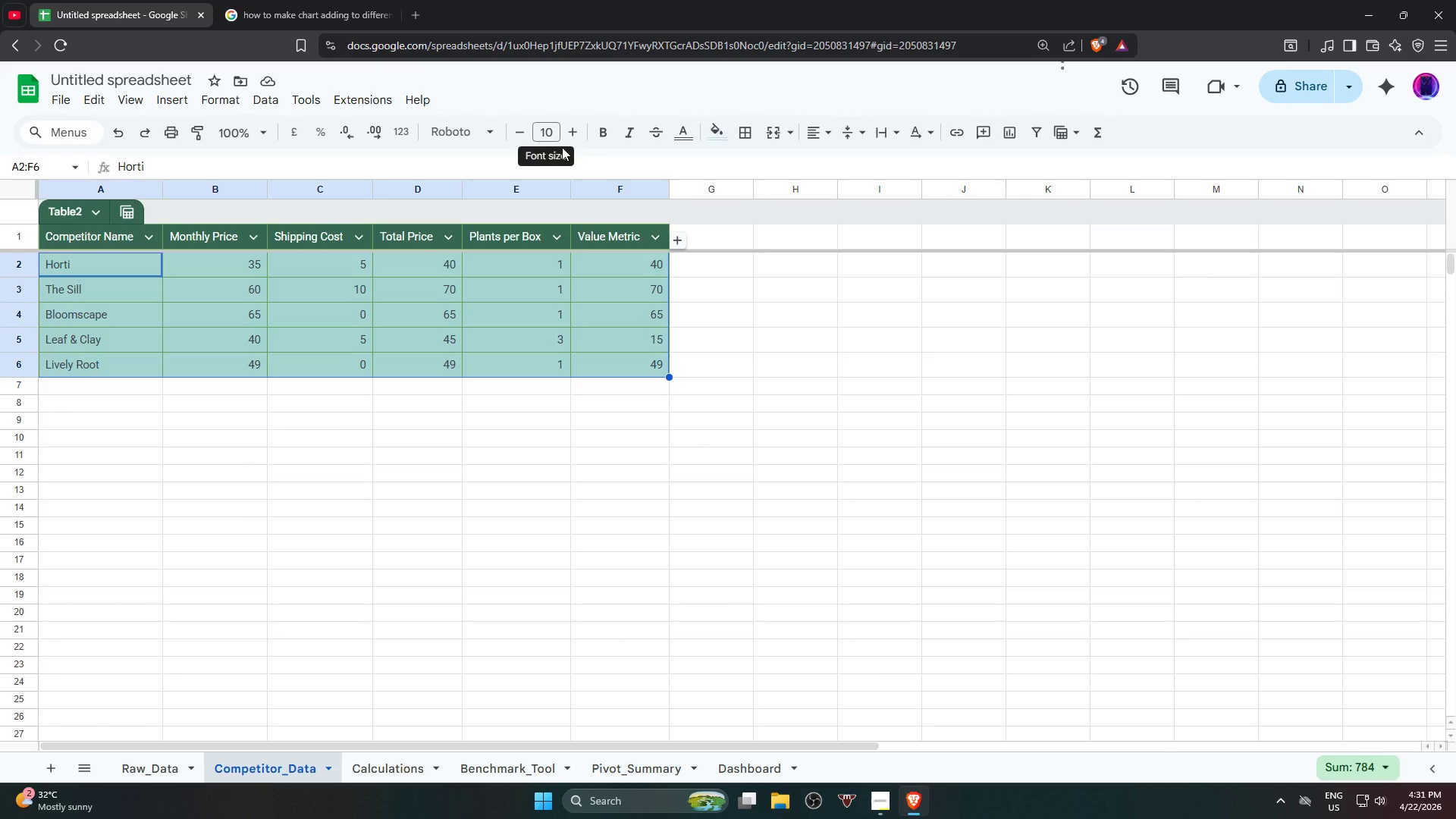 
left_click([687, 136])
 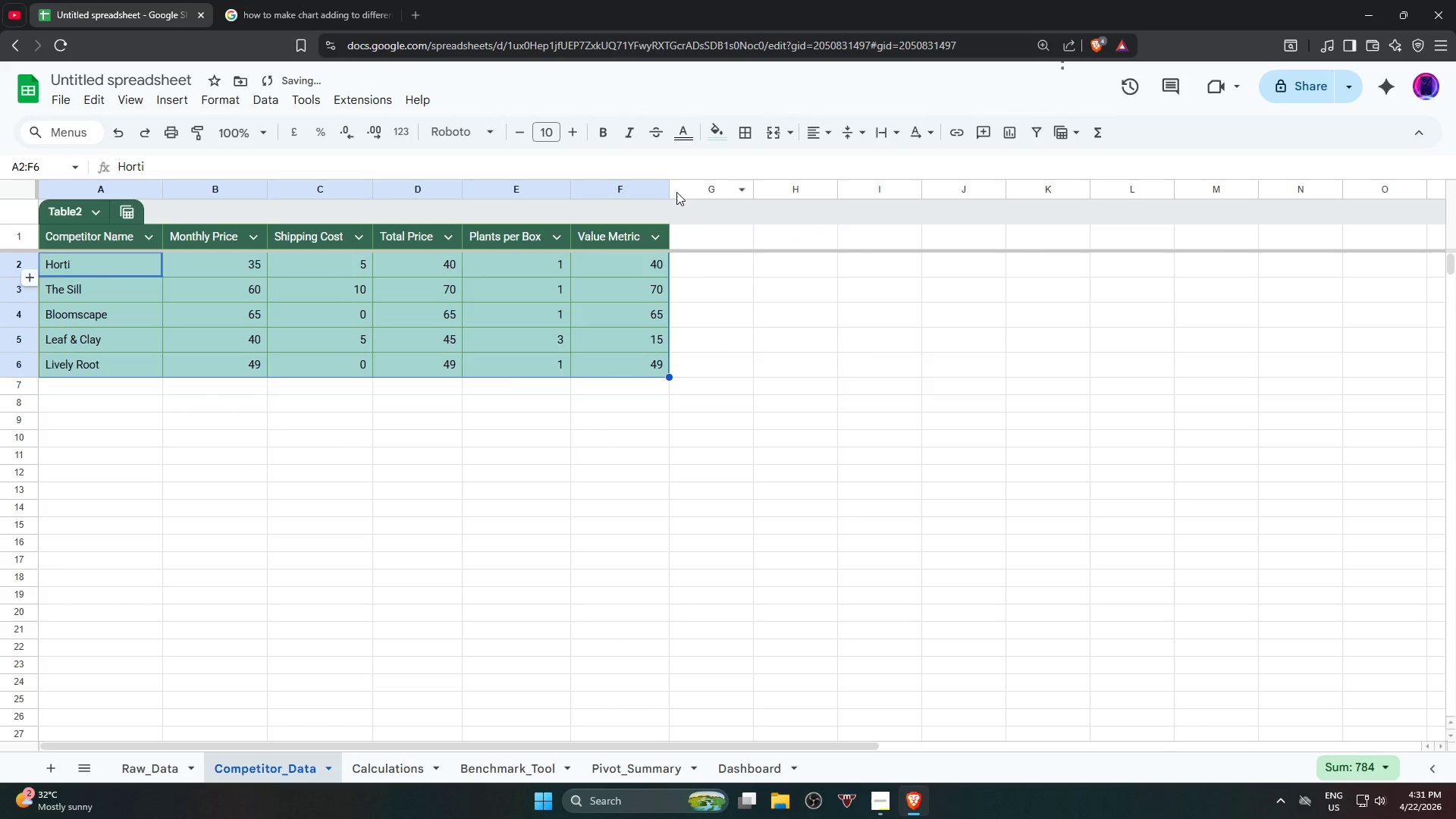 
double_click([398, 493])
 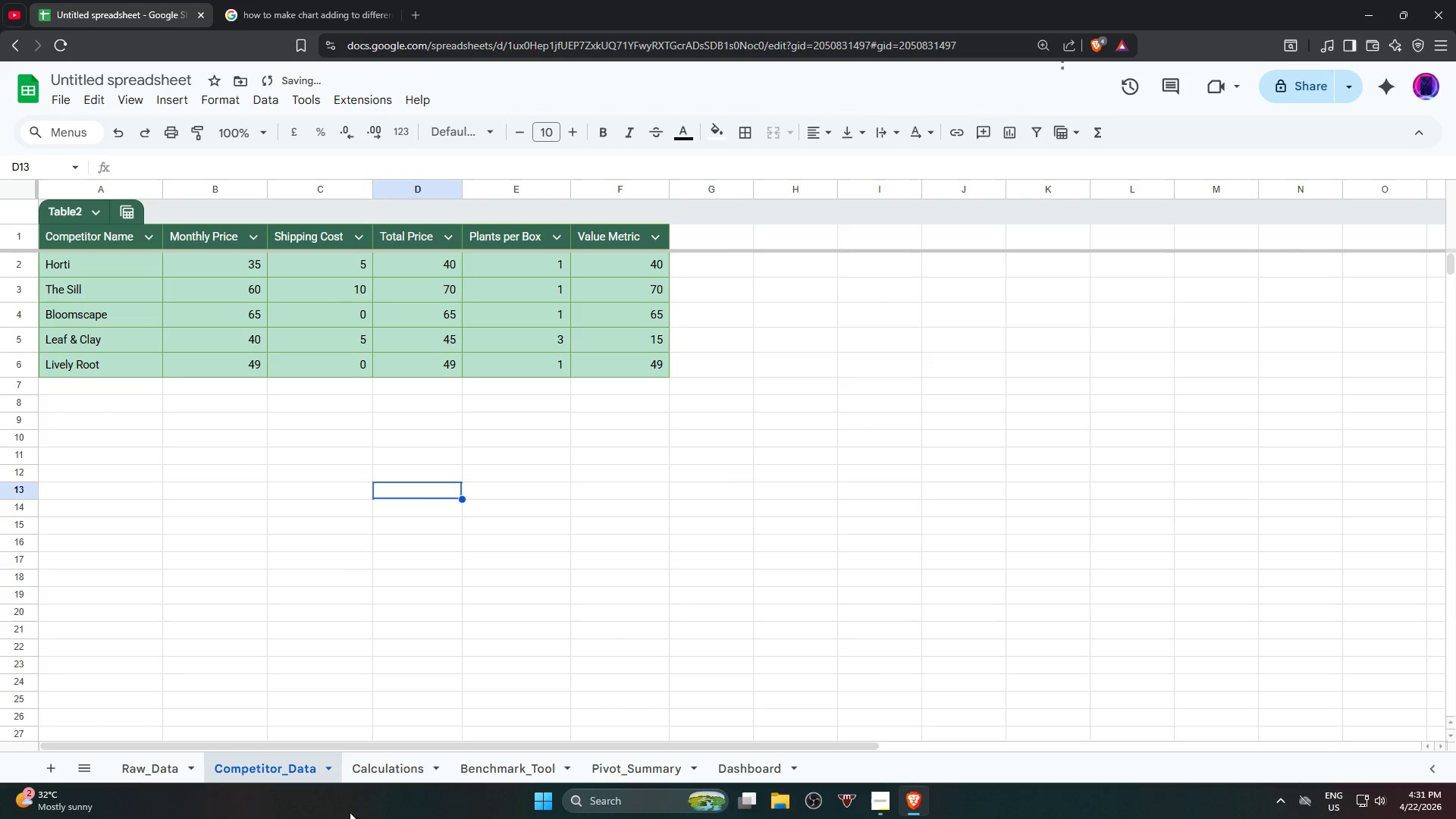 
left_click([376, 777])
 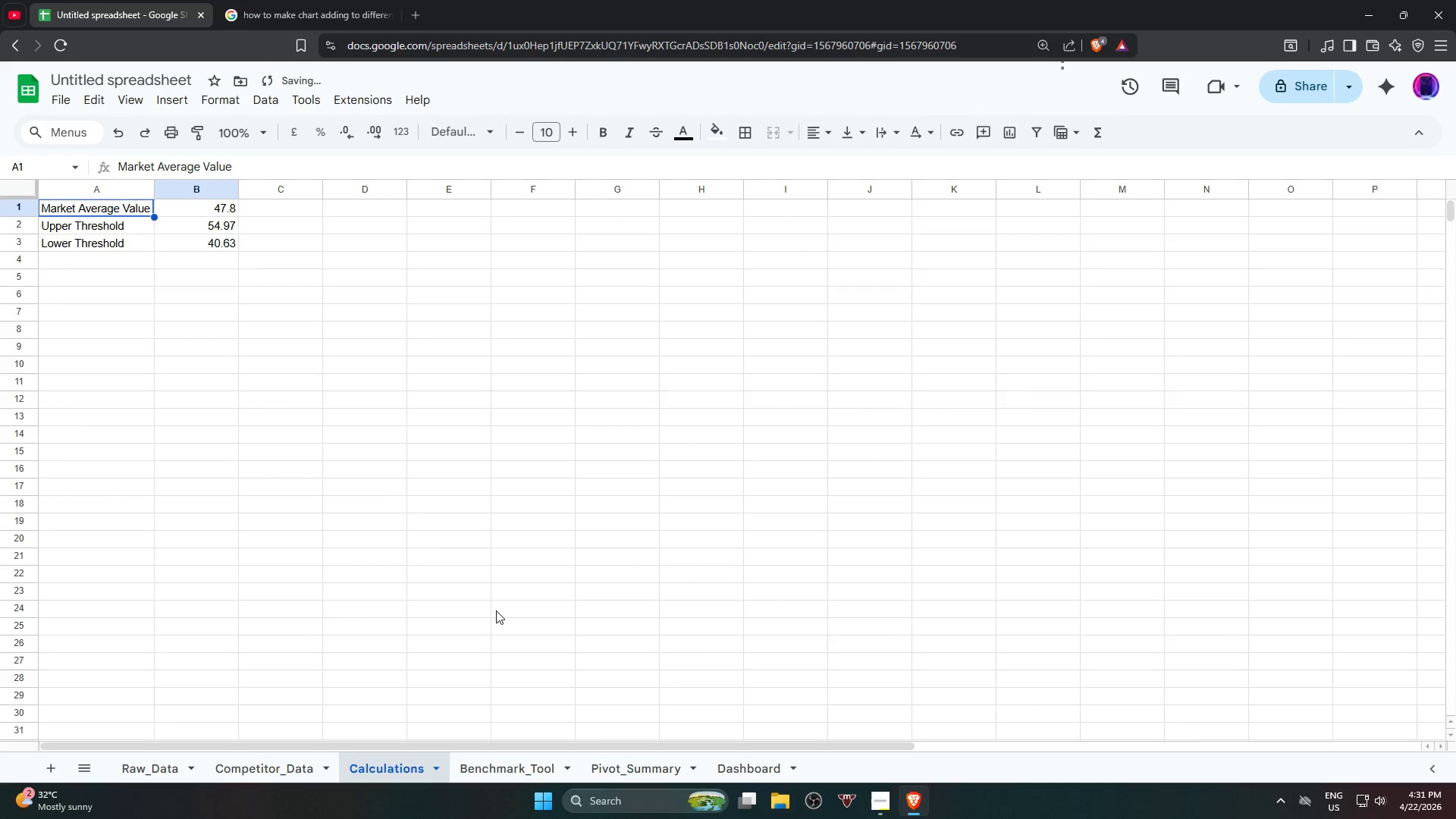 
scroll: coordinate [495, 605], scroll_direction: up, amount: 3.0
 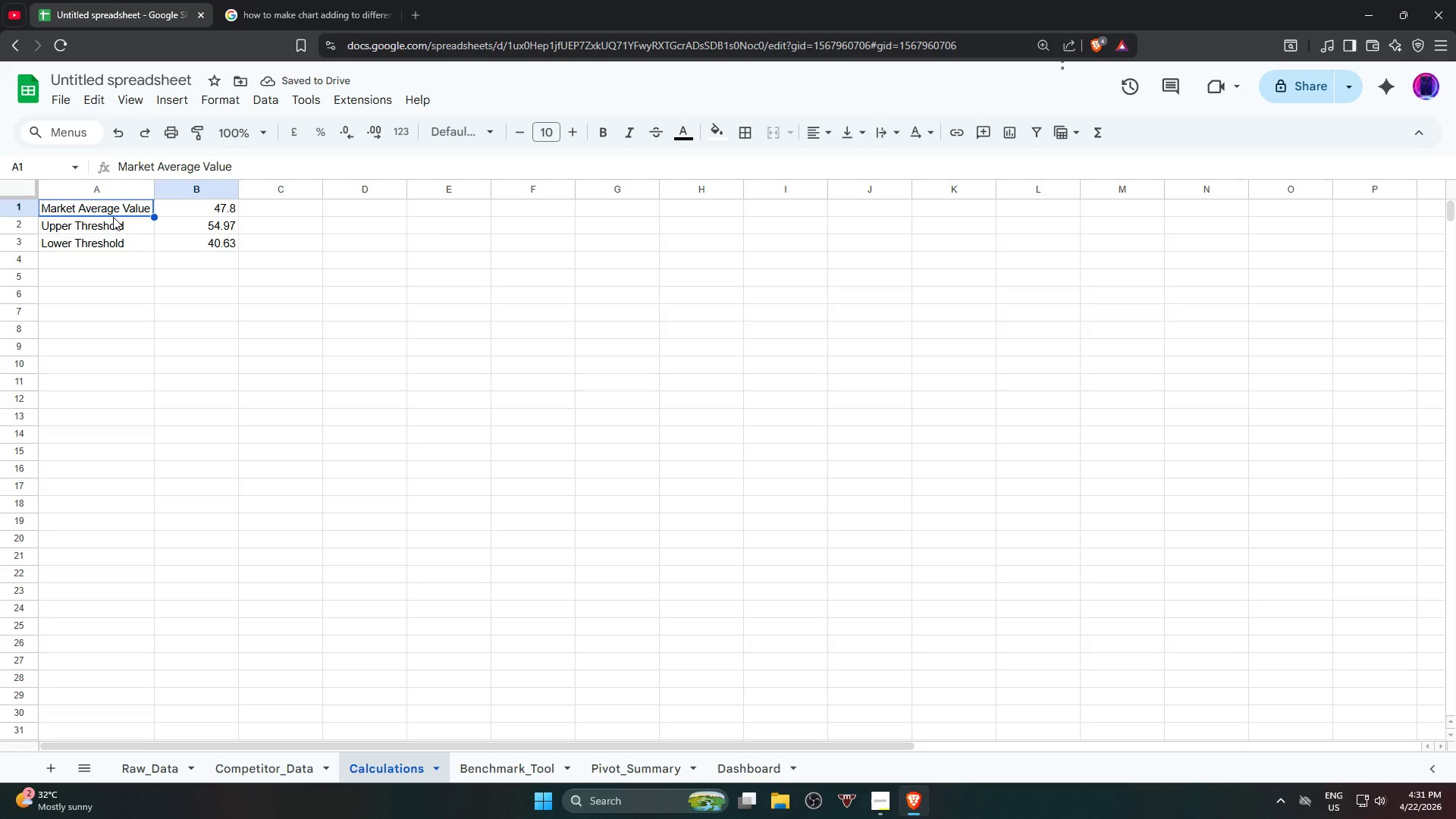 
left_click_drag(start_coordinate=[114, 212], to_coordinate=[183, 243])
 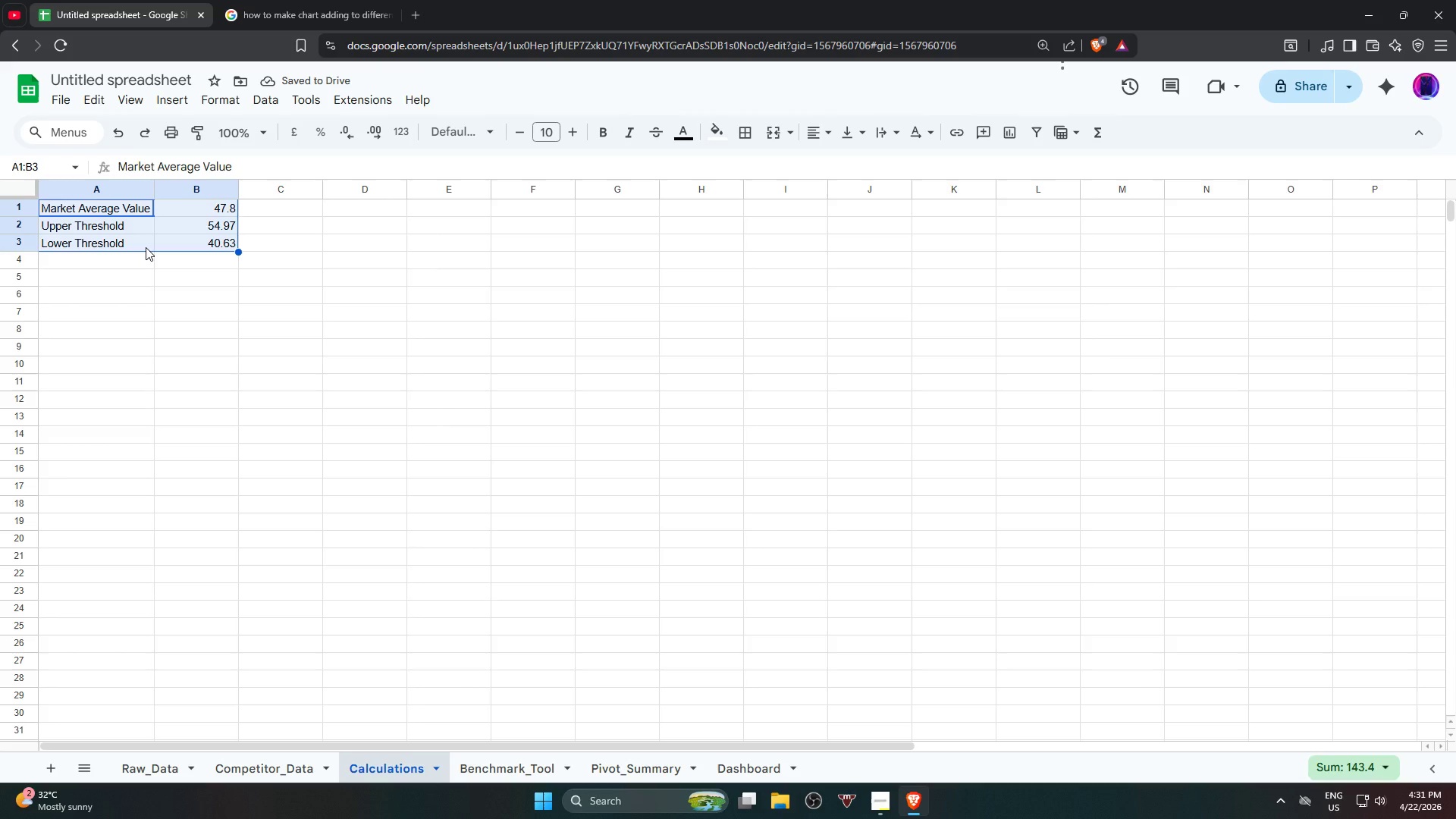 
key(Alt+Control+T)
 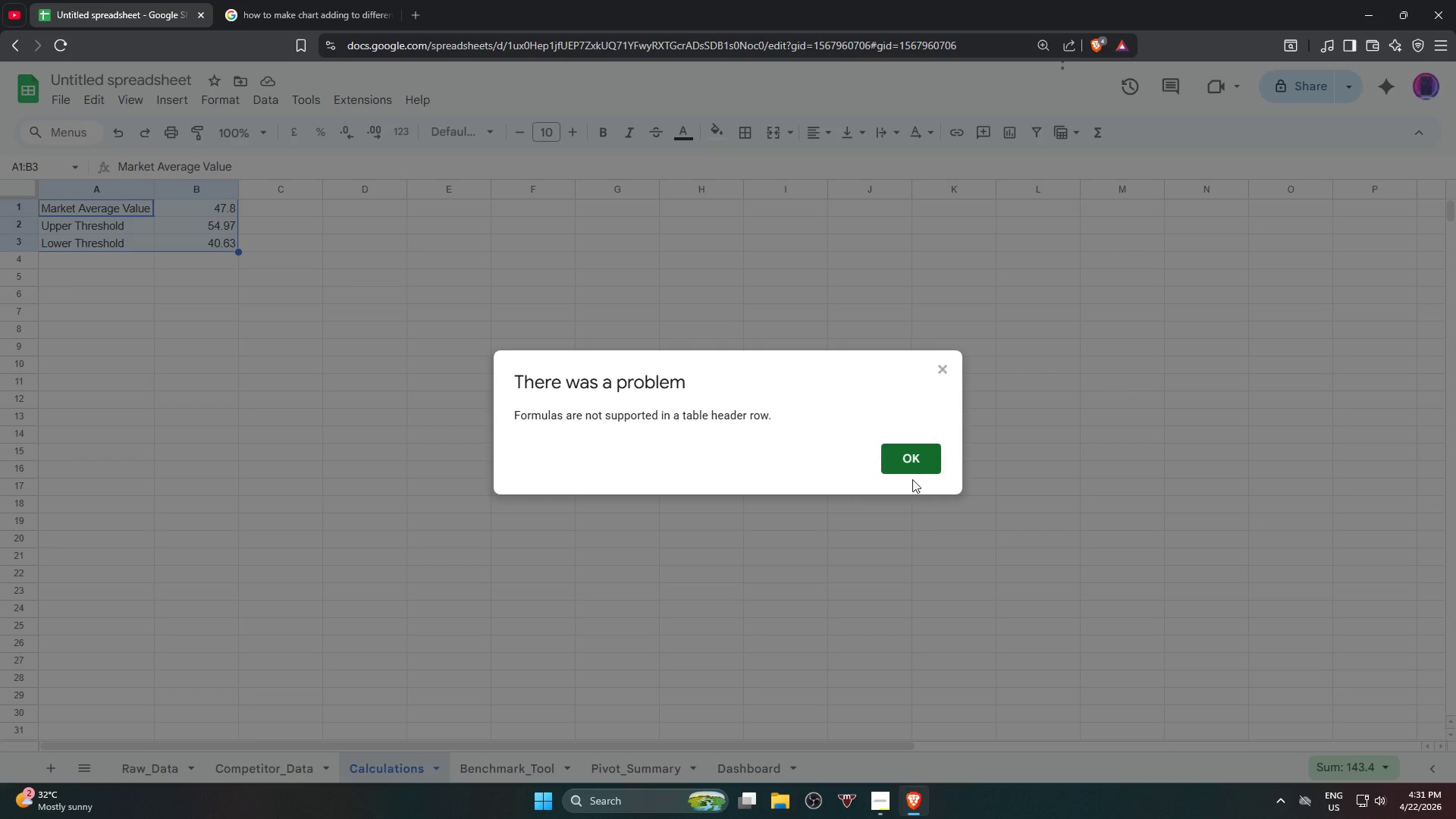 
double_click([215, 420])
 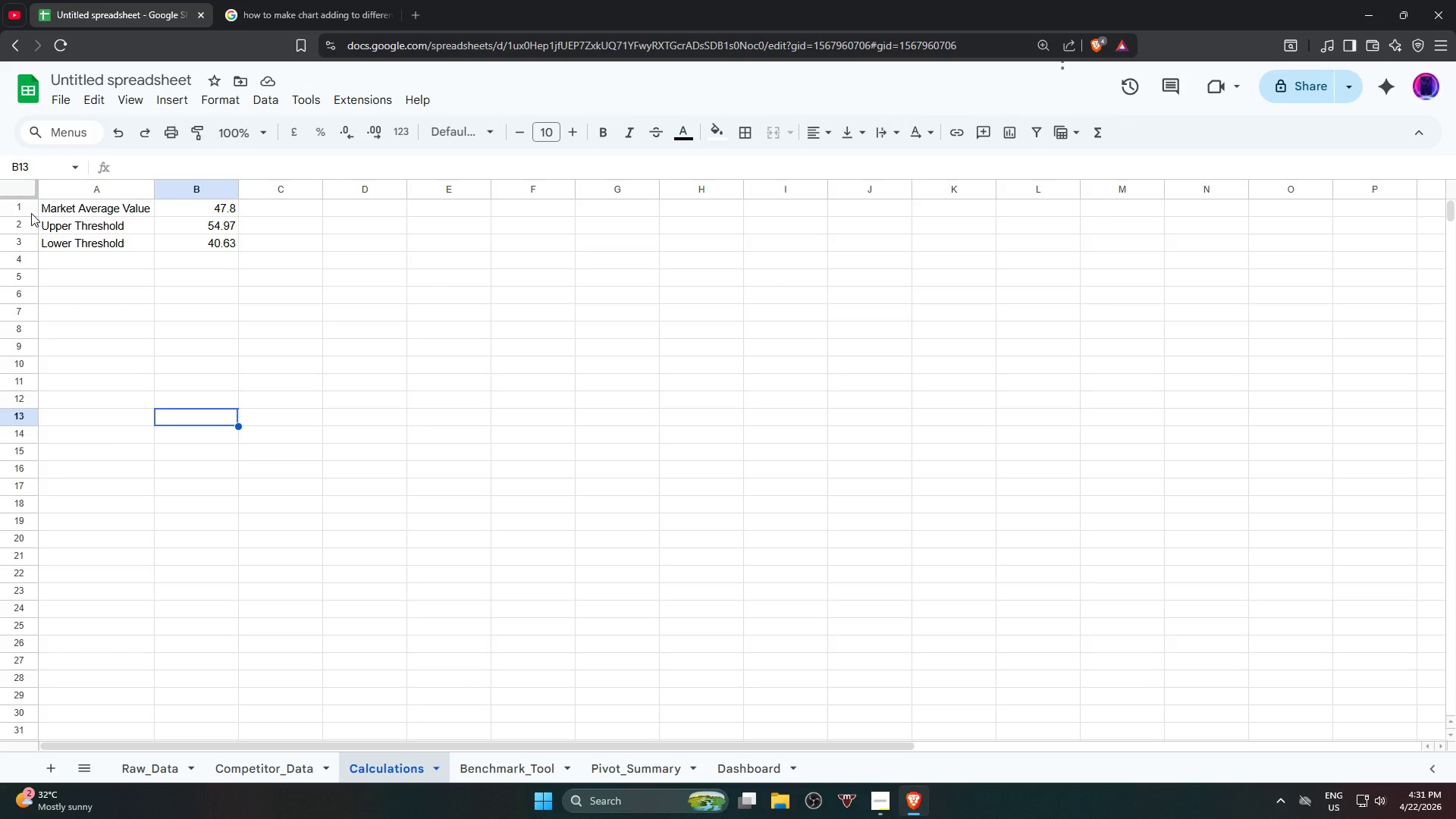 
left_click([24, 210])
 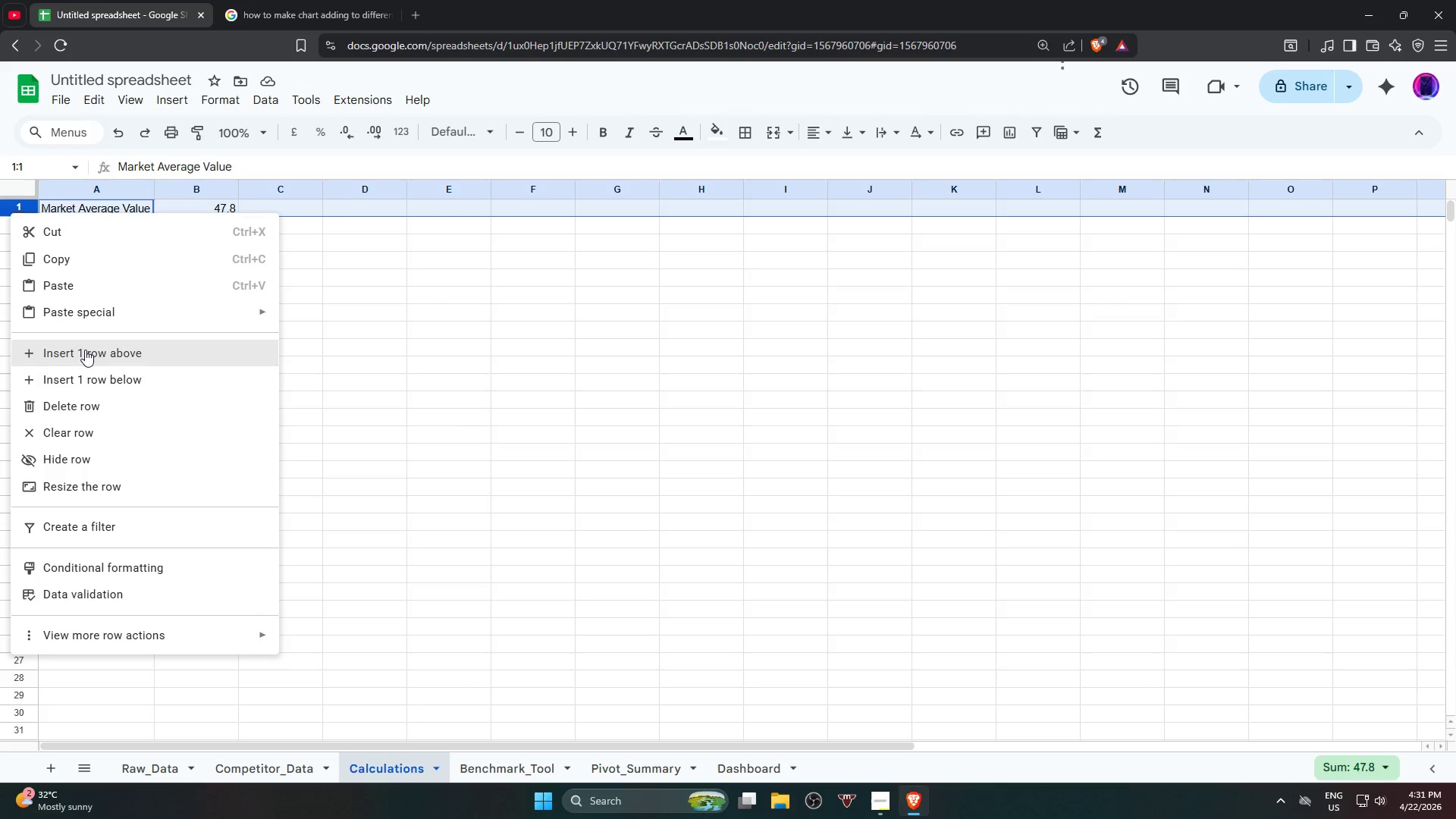 
left_click([85, 350])
 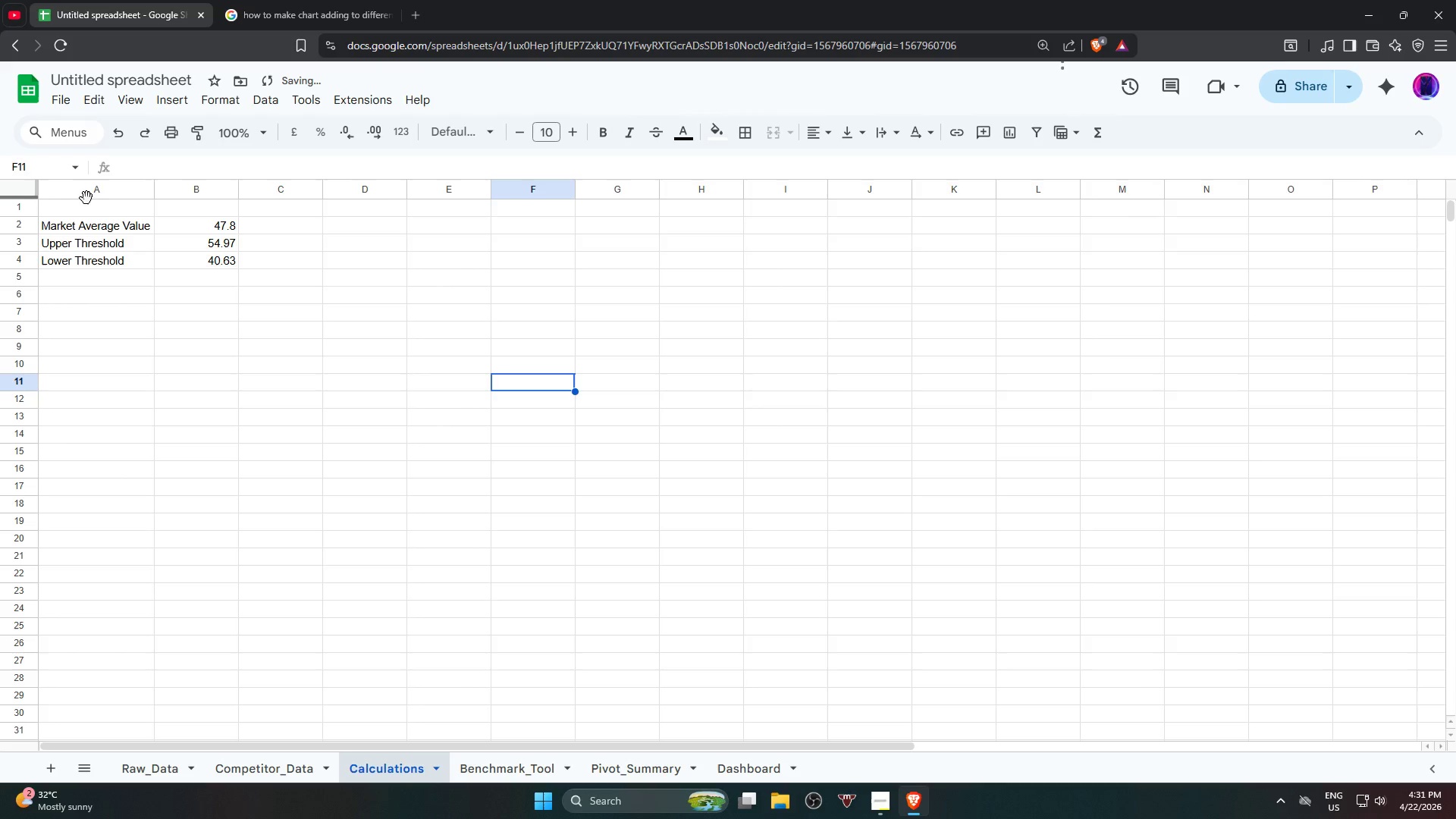 
left_click_drag(start_coordinate=[103, 215], to_coordinate=[175, 270])
 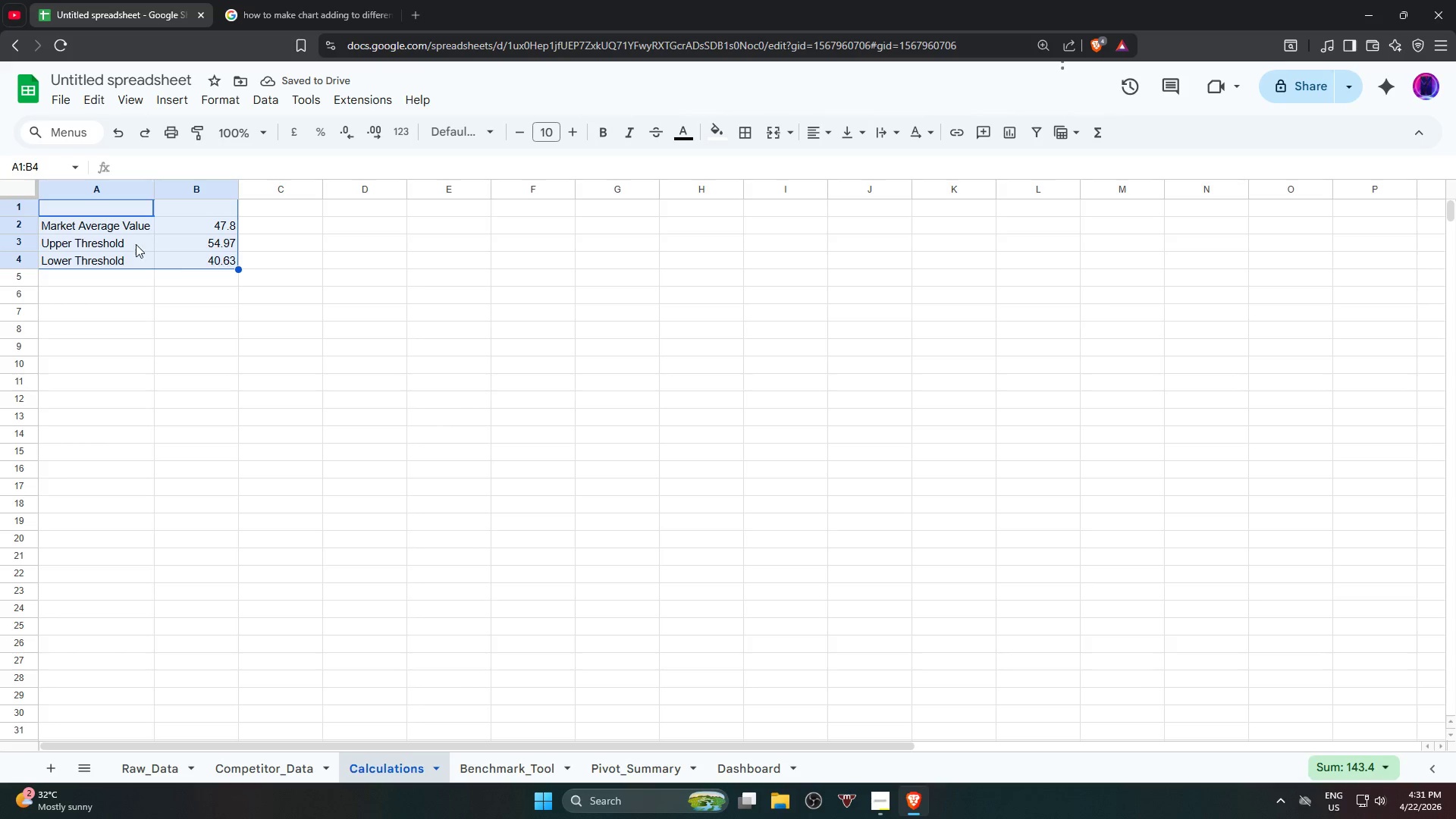 
key(Alt+Control+T)
 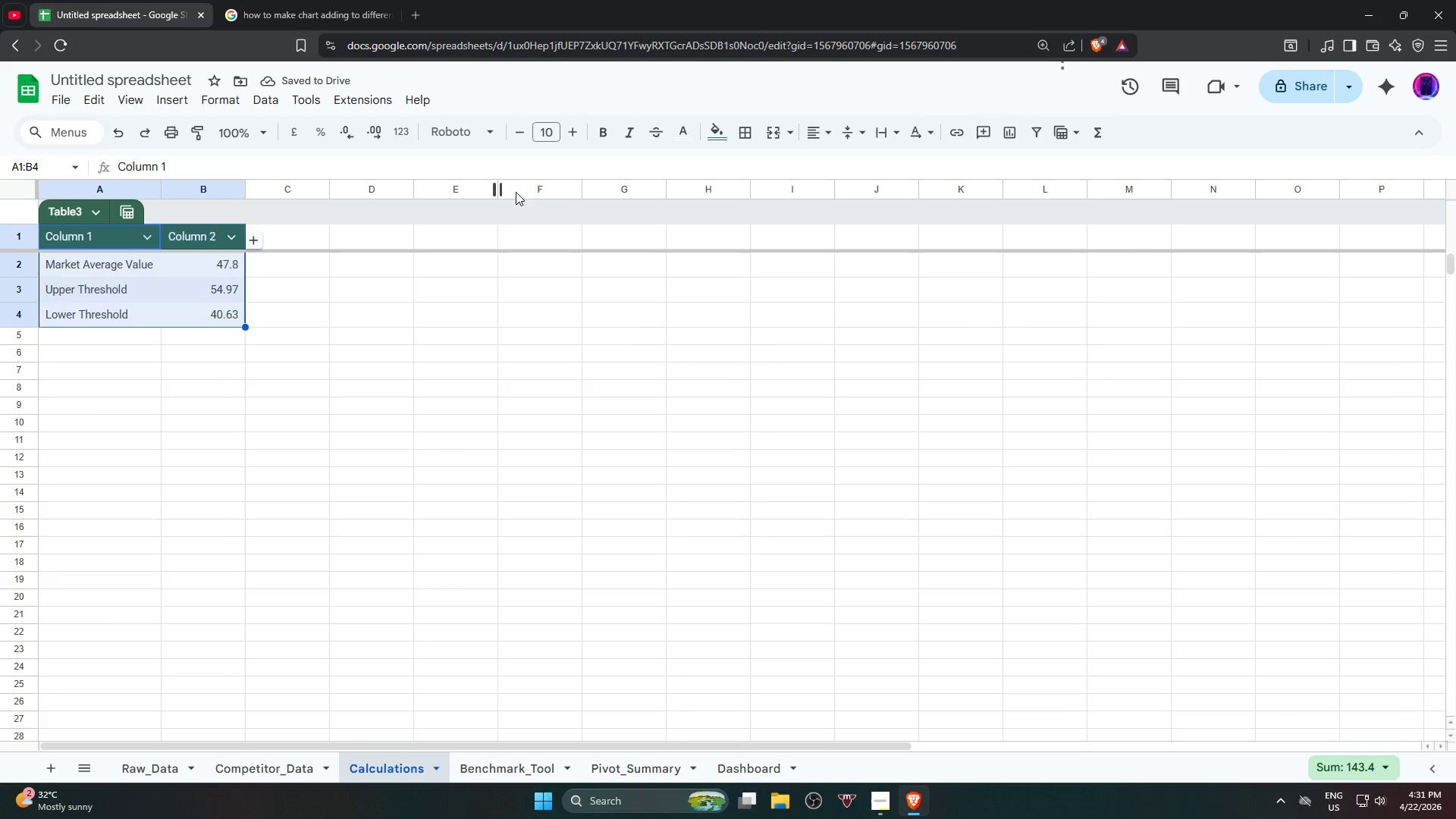 
left_click([445, 136])
 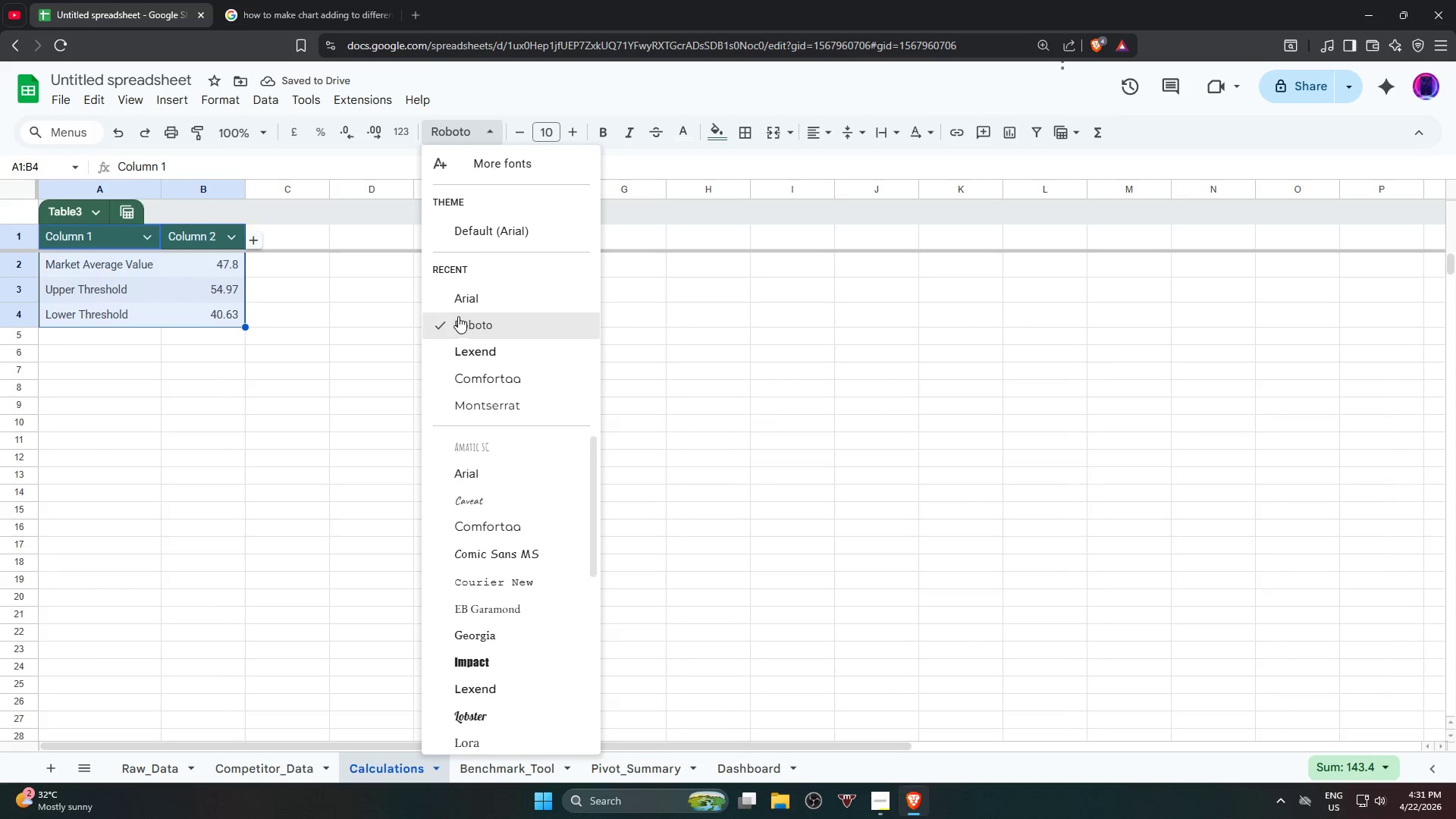 
left_click([466, 303])
 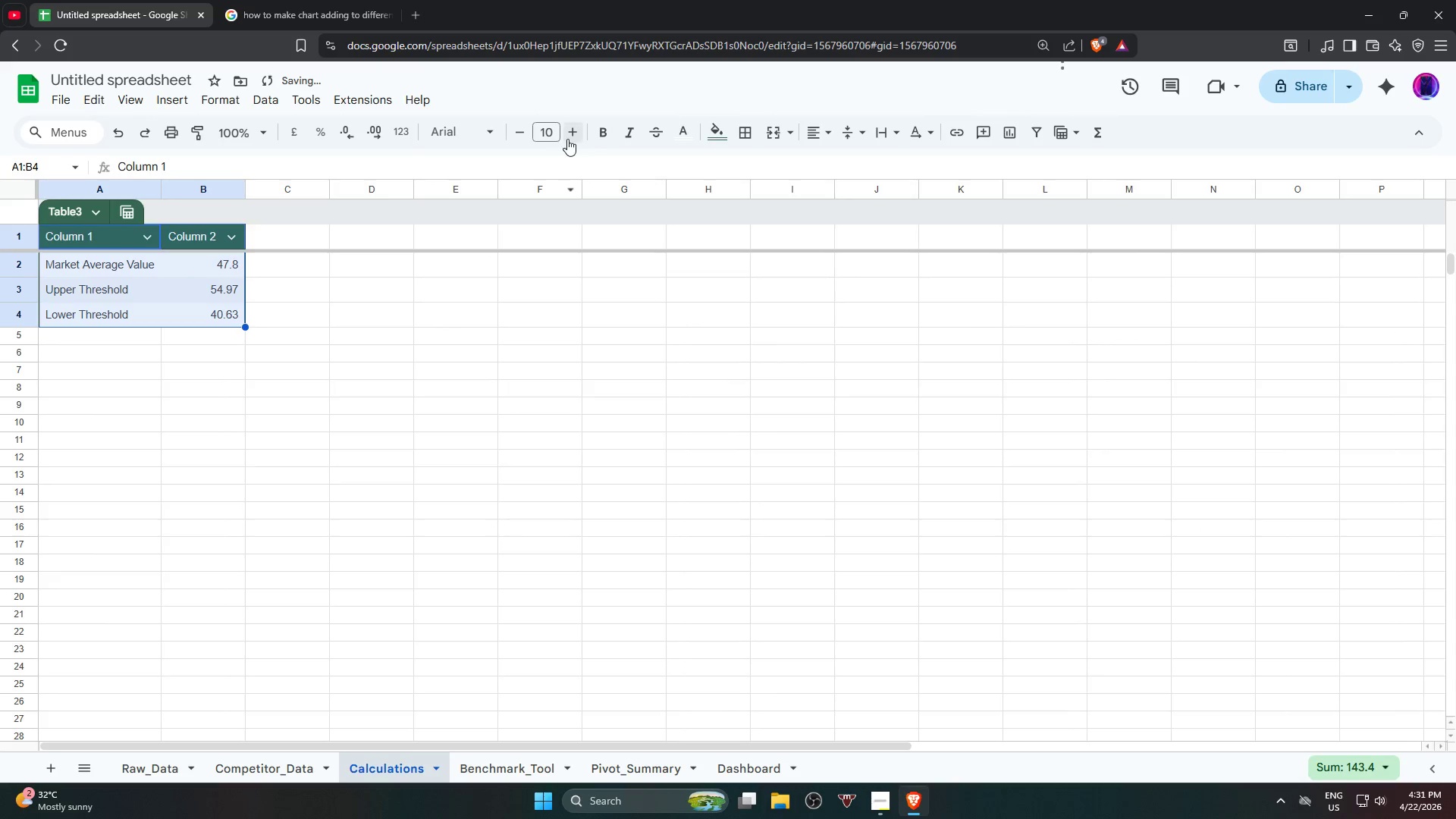 
left_click([567, 139])
 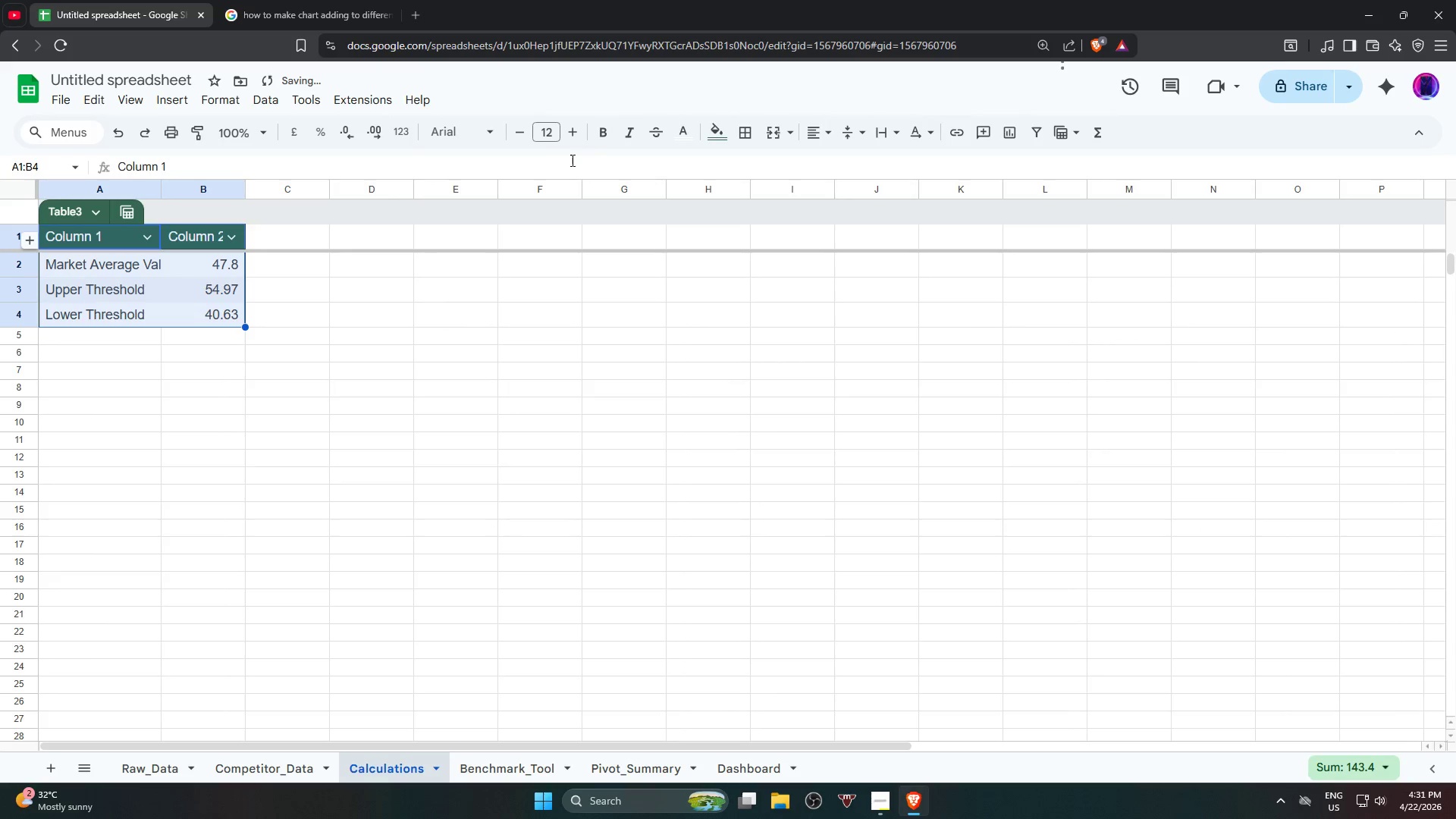 
triple_click([412, 390])
 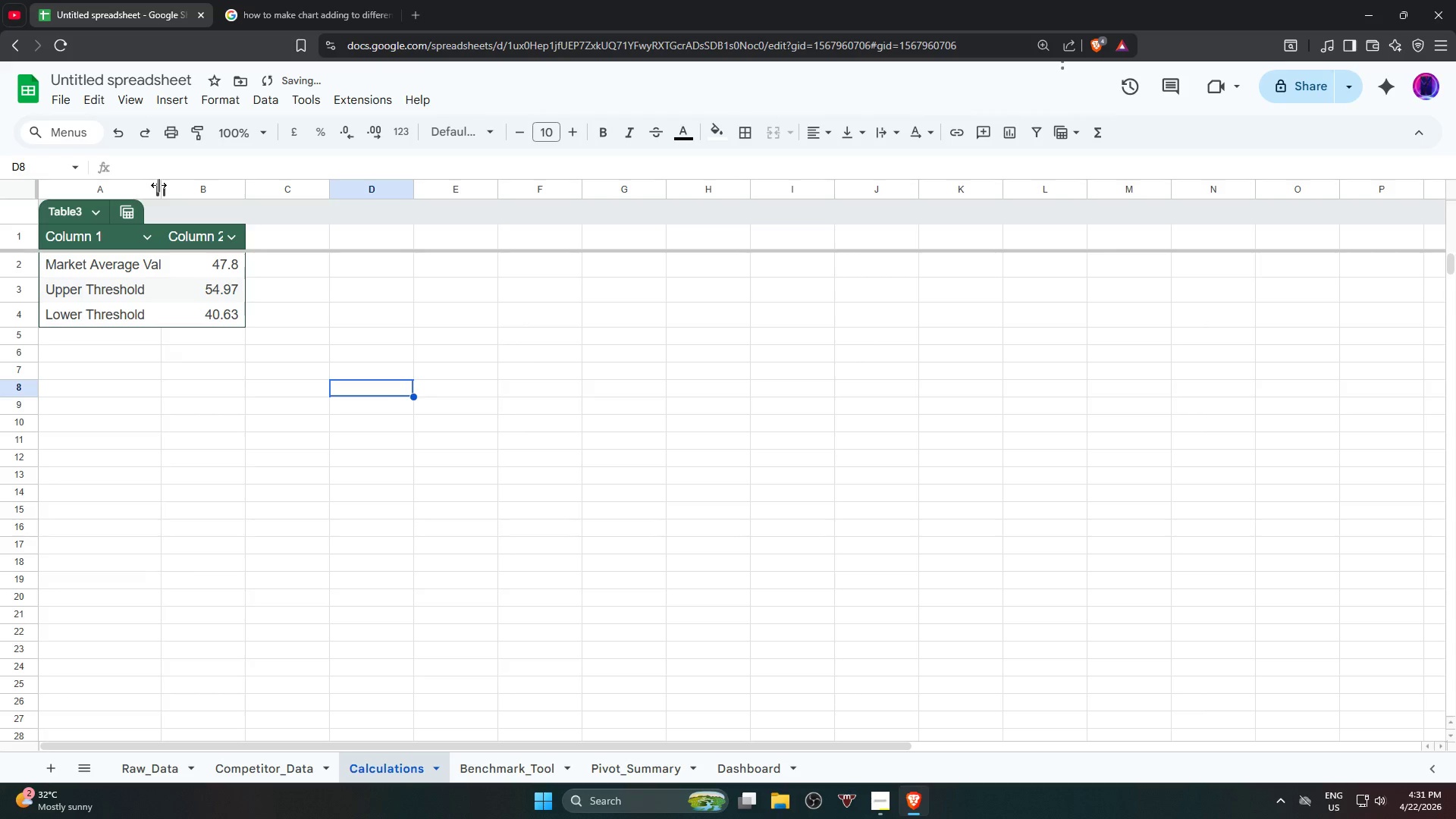 
double_click([158, 185])
 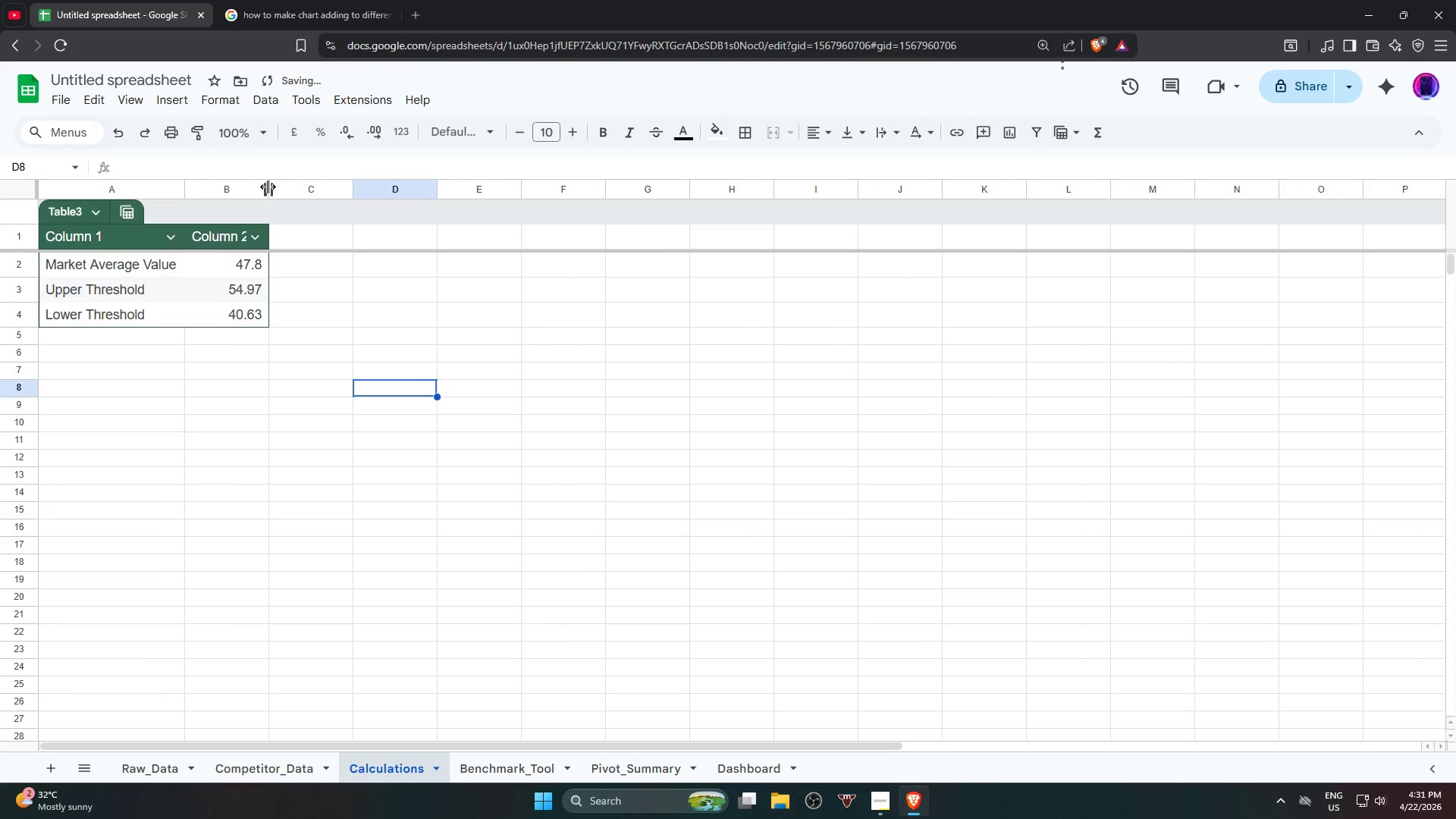 
left_click([263, 188])
 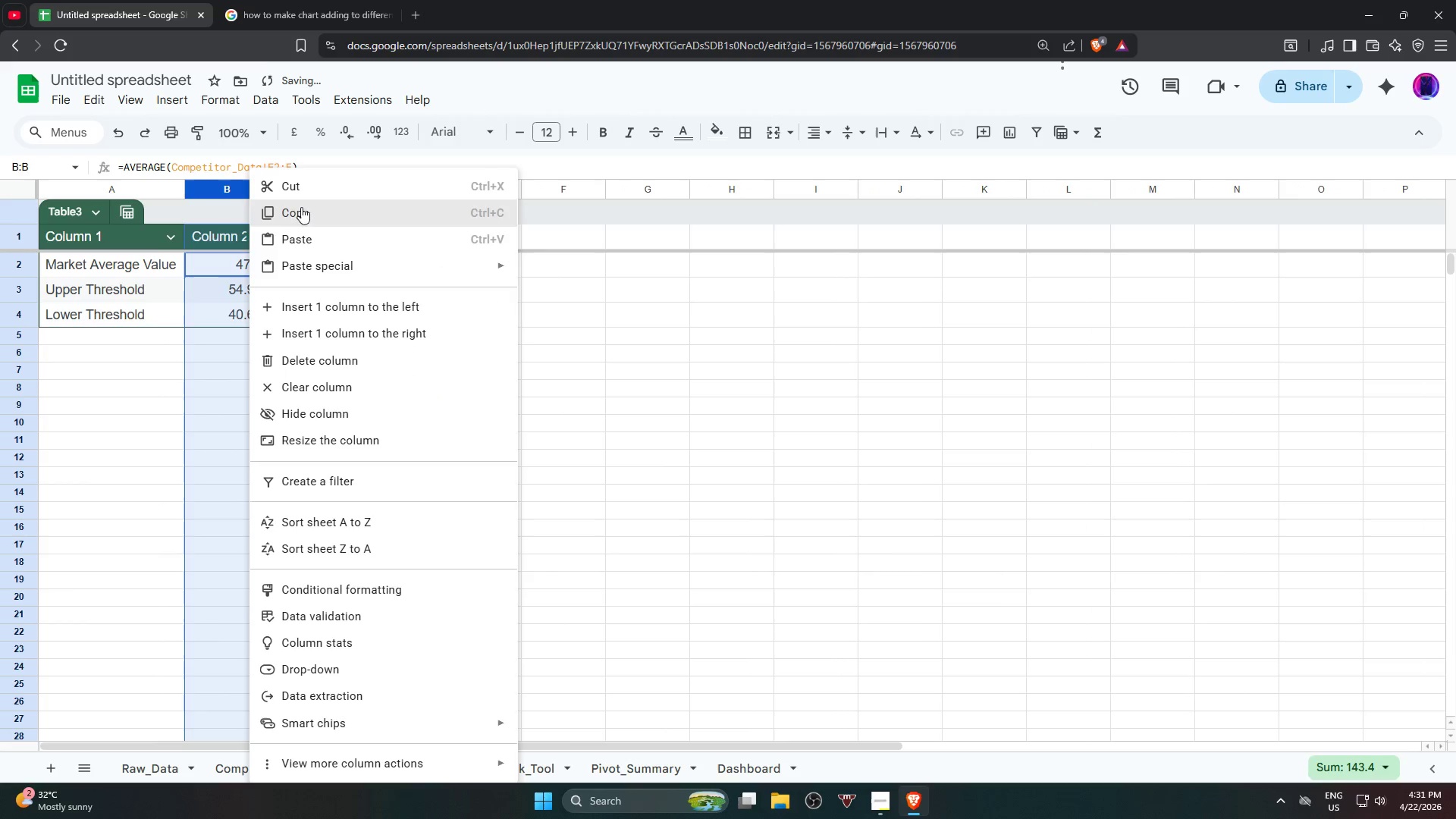 
left_click([896, 305])
 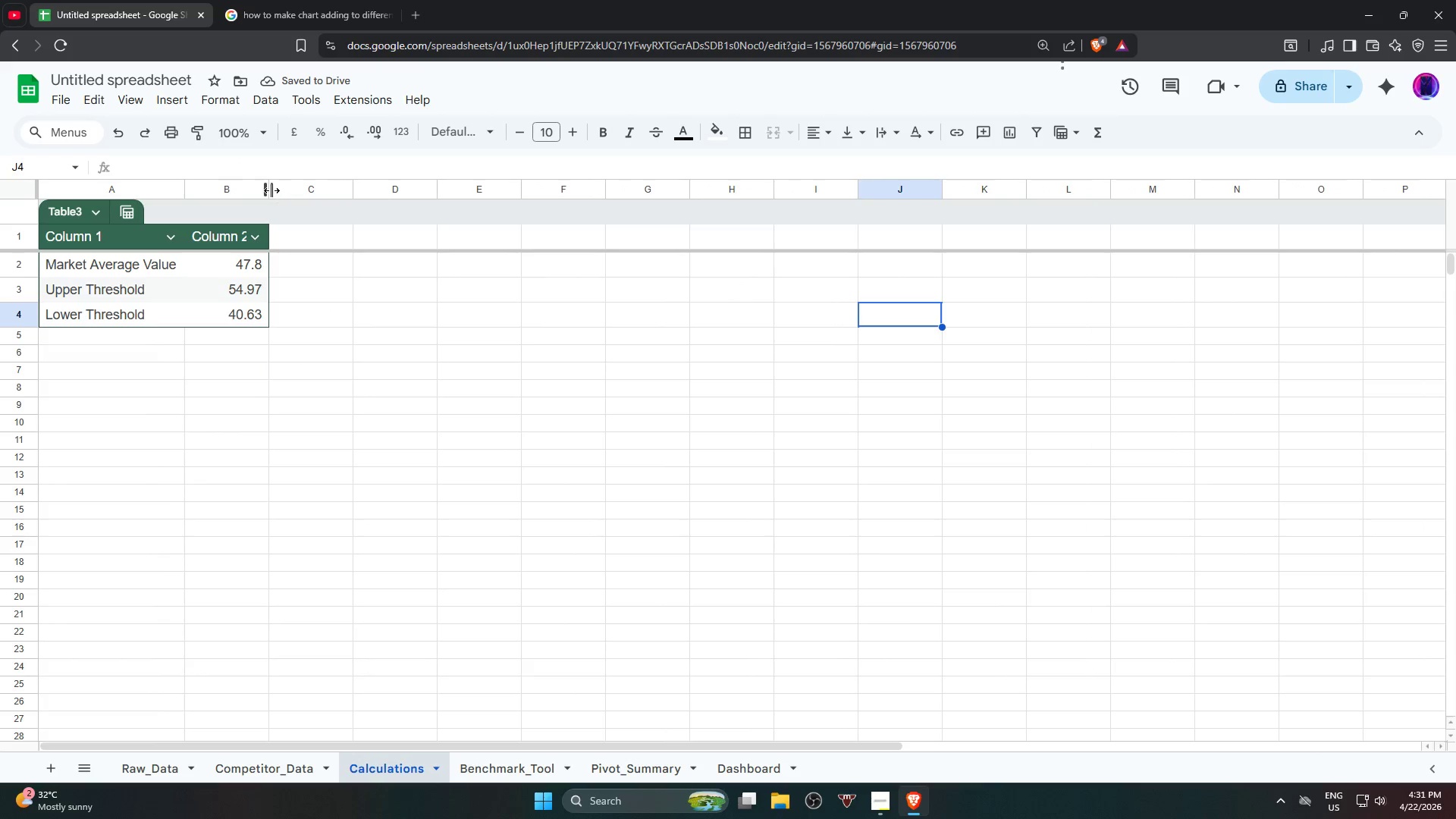 
double_click([271, 190])
 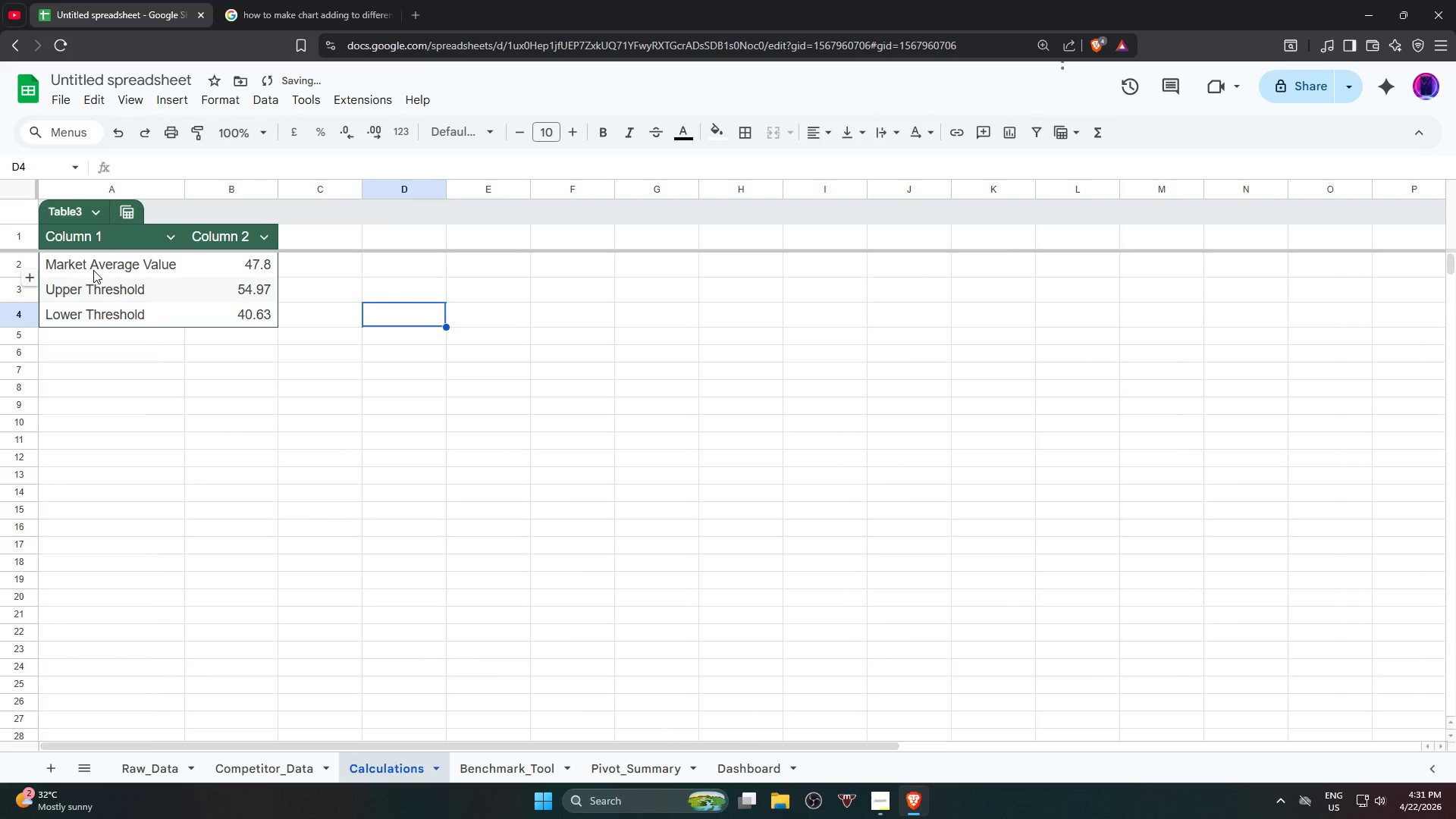 
left_click_drag(start_coordinate=[113, 238], to_coordinate=[253, 312])
 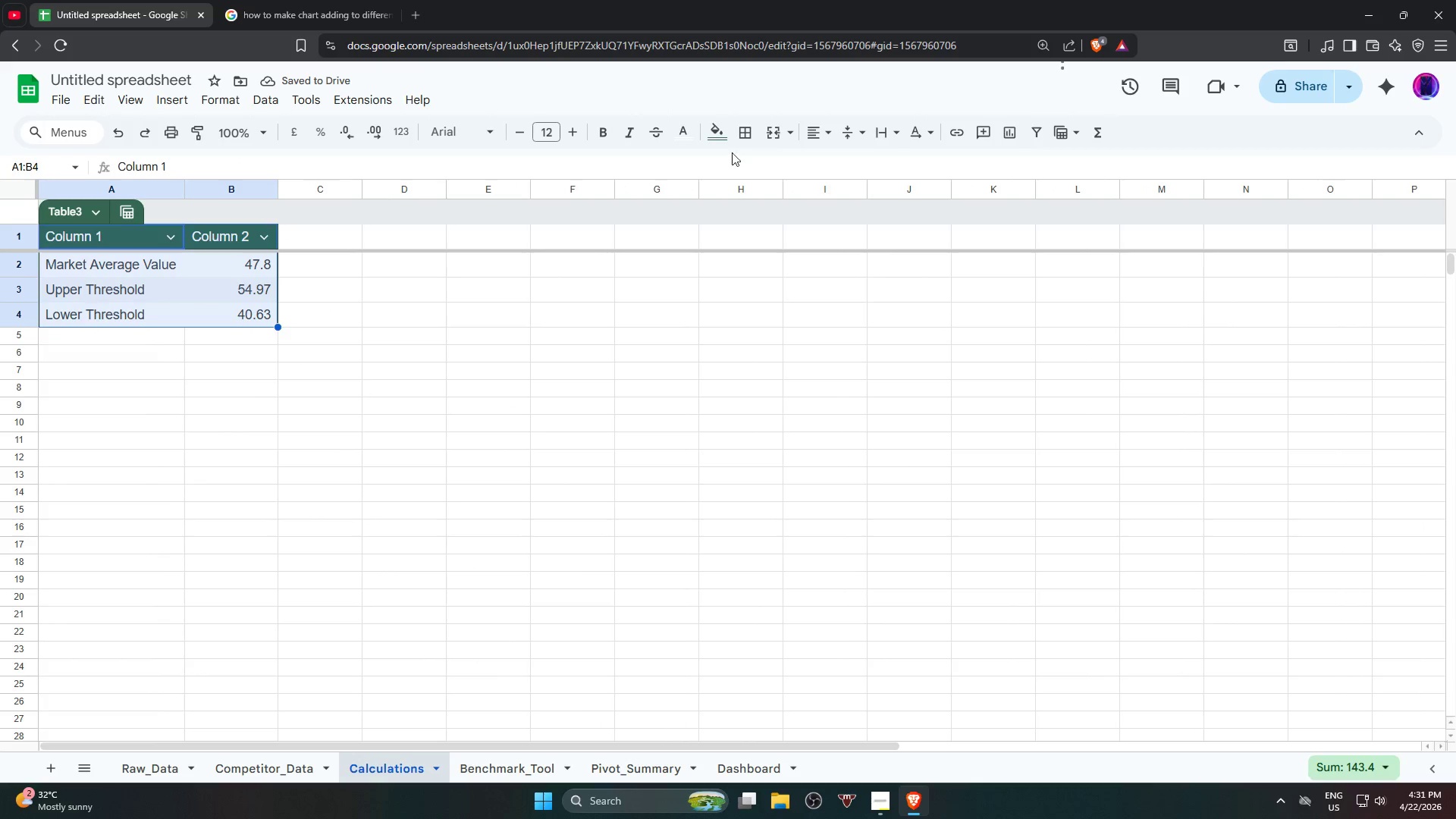 
left_click([740, 140])
 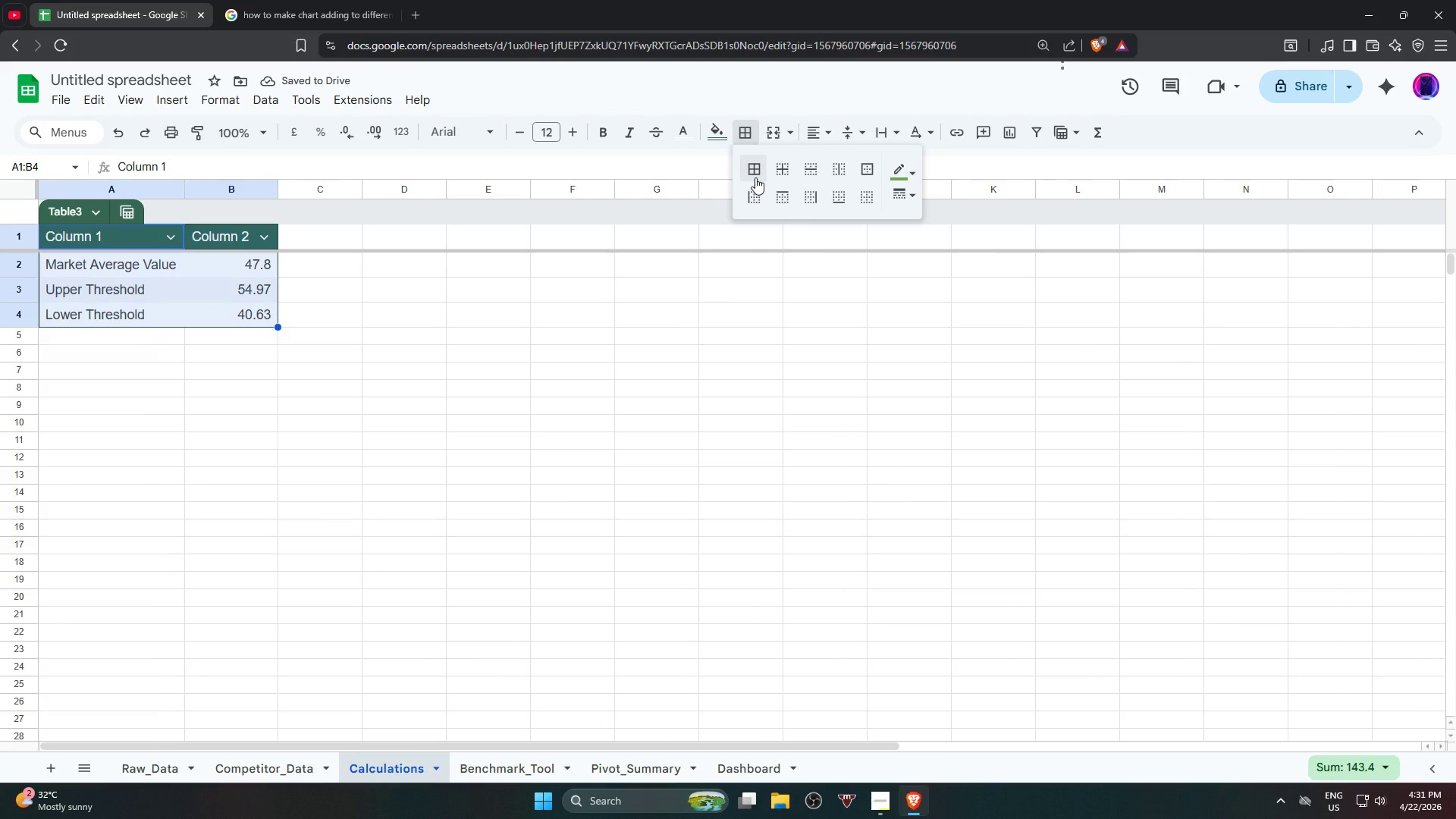 
left_click([755, 177])
 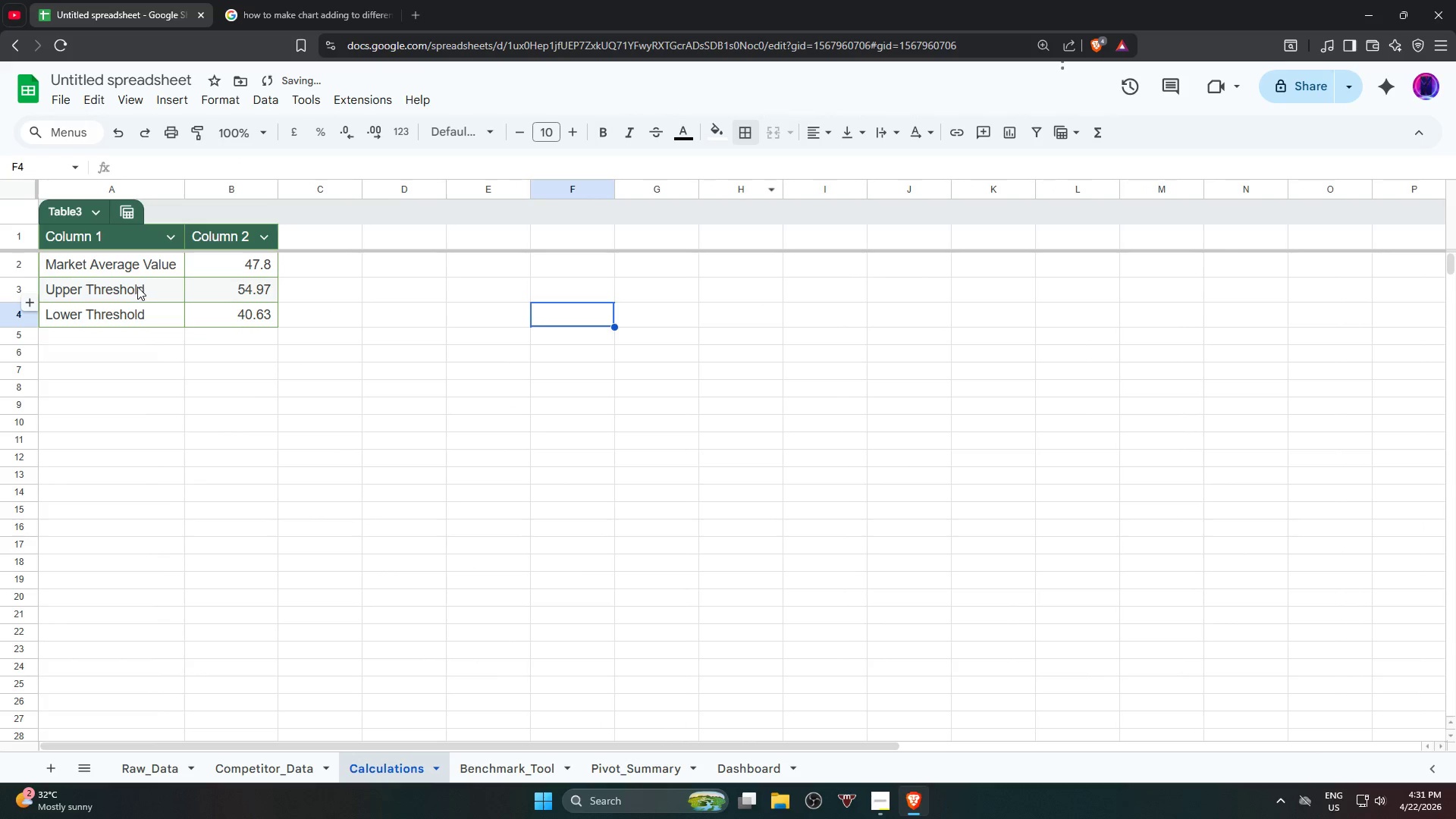 
left_click_drag(start_coordinate=[133, 259], to_coordinate=[204, 315])
 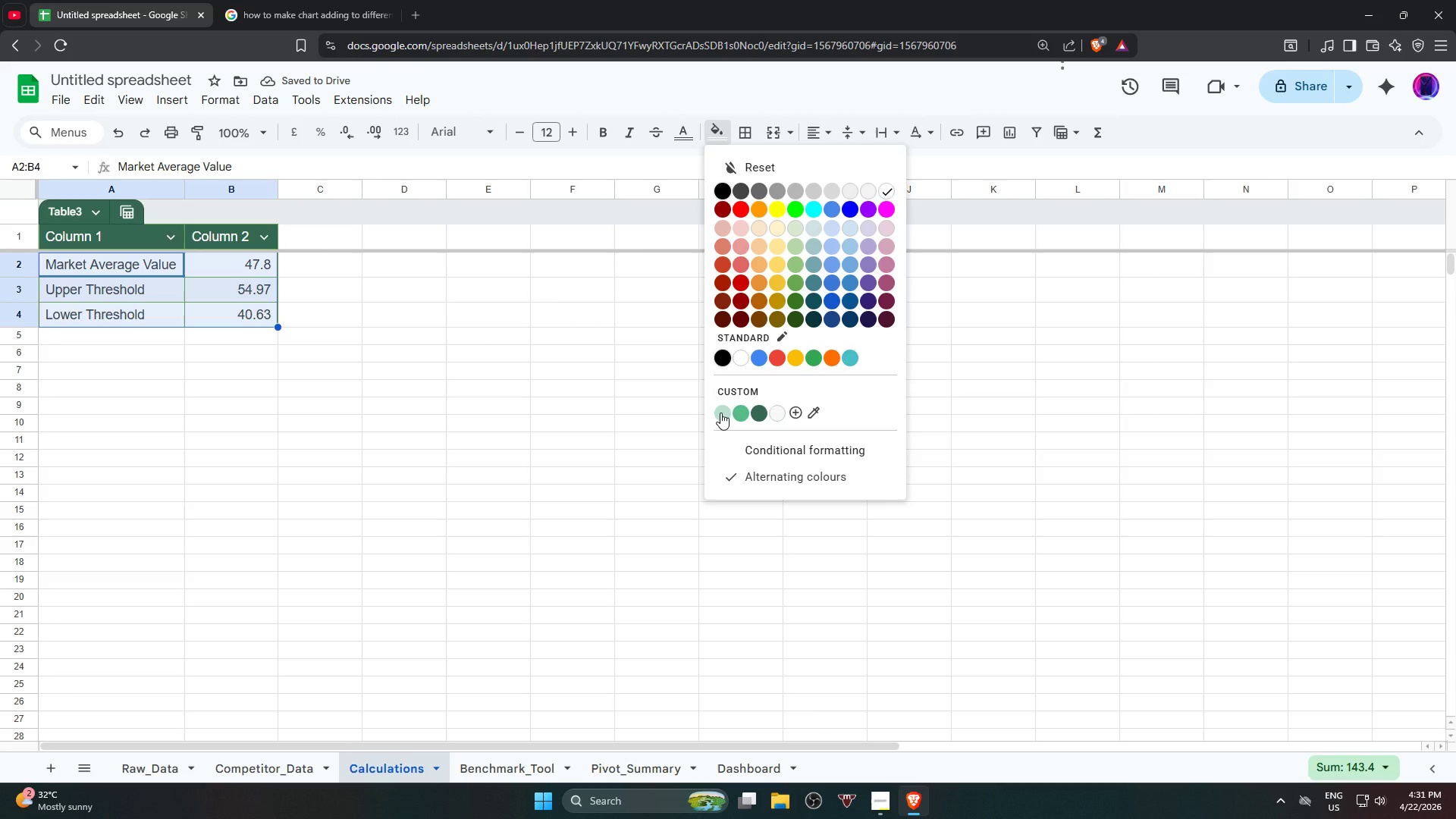 
double_click([373, 442])
 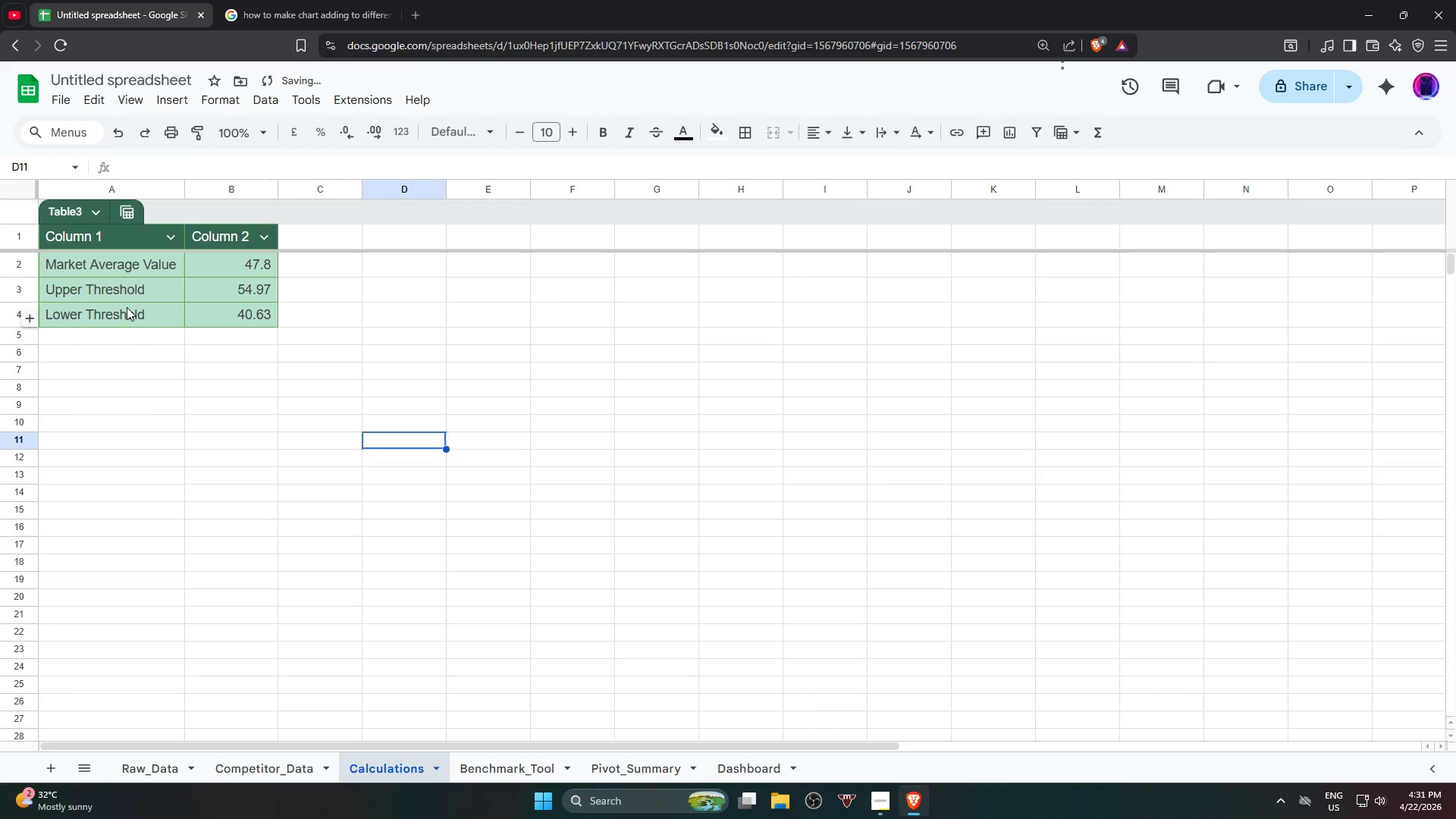 
left_click_drag(start_coordinate=[154, 260], to_coordinate=[246, 307])
 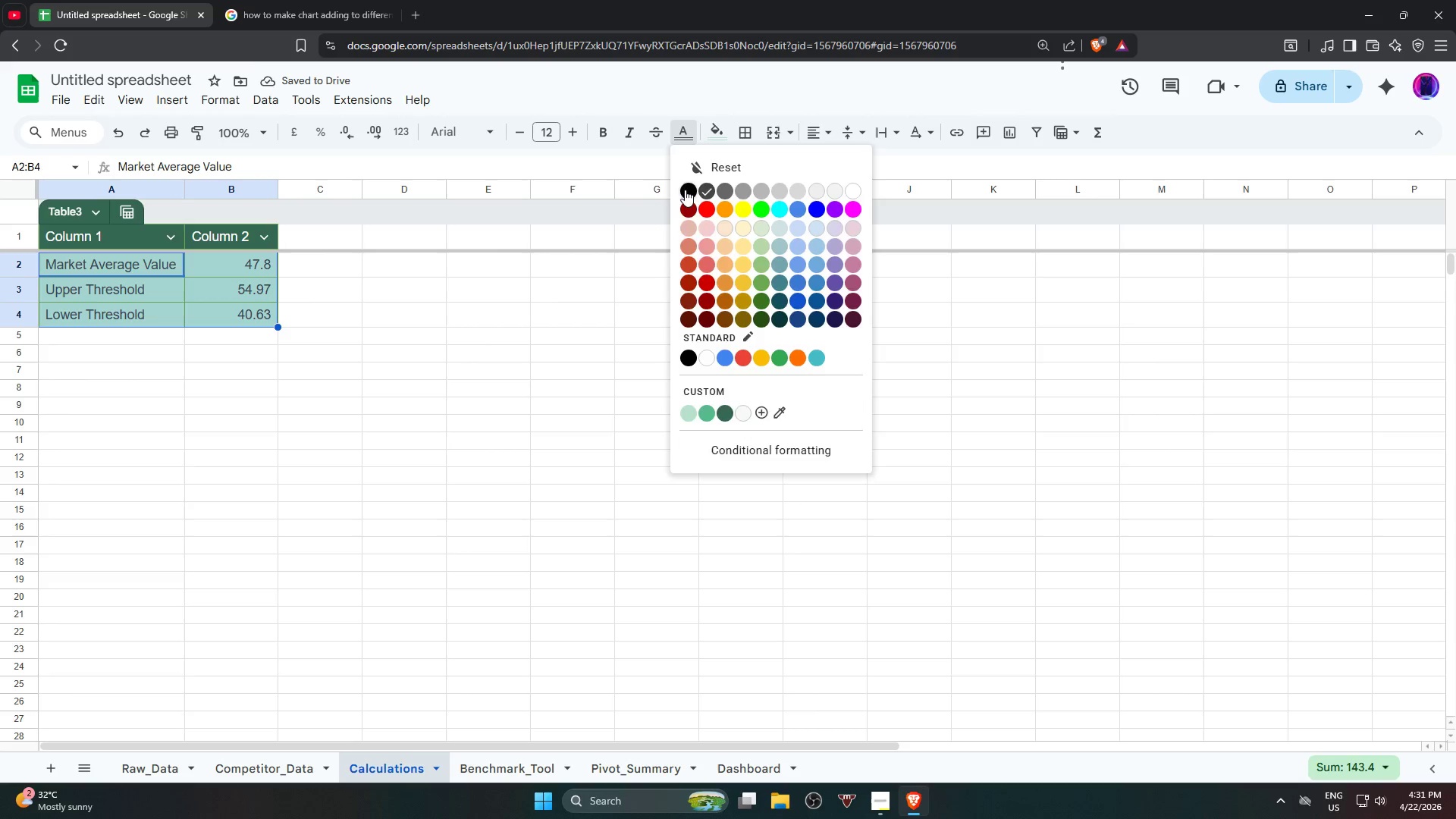 
double_click([428, 410])
 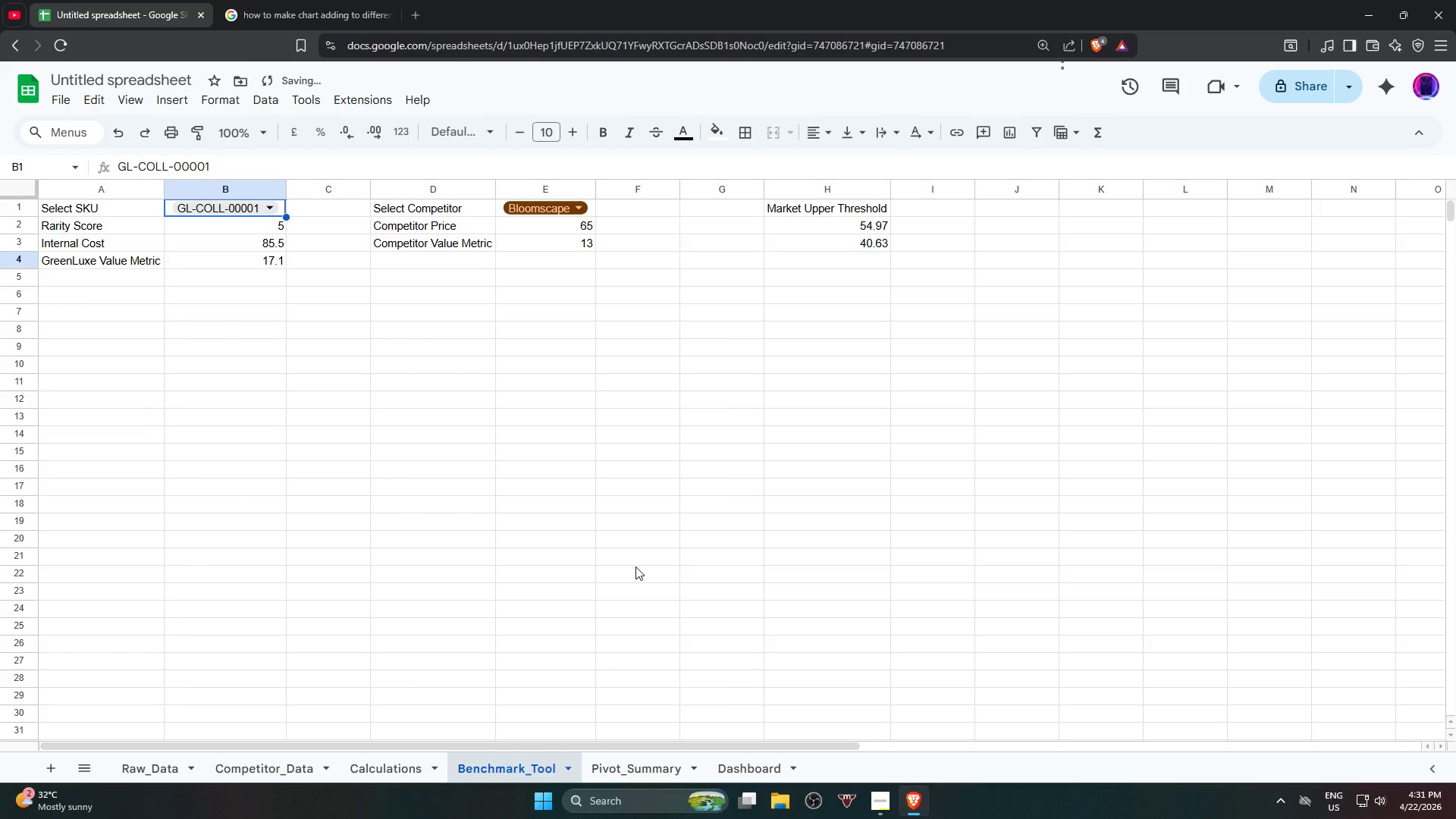 
scroll: coordinate [639, 572], scroll_direction: up, amount: 2.0
 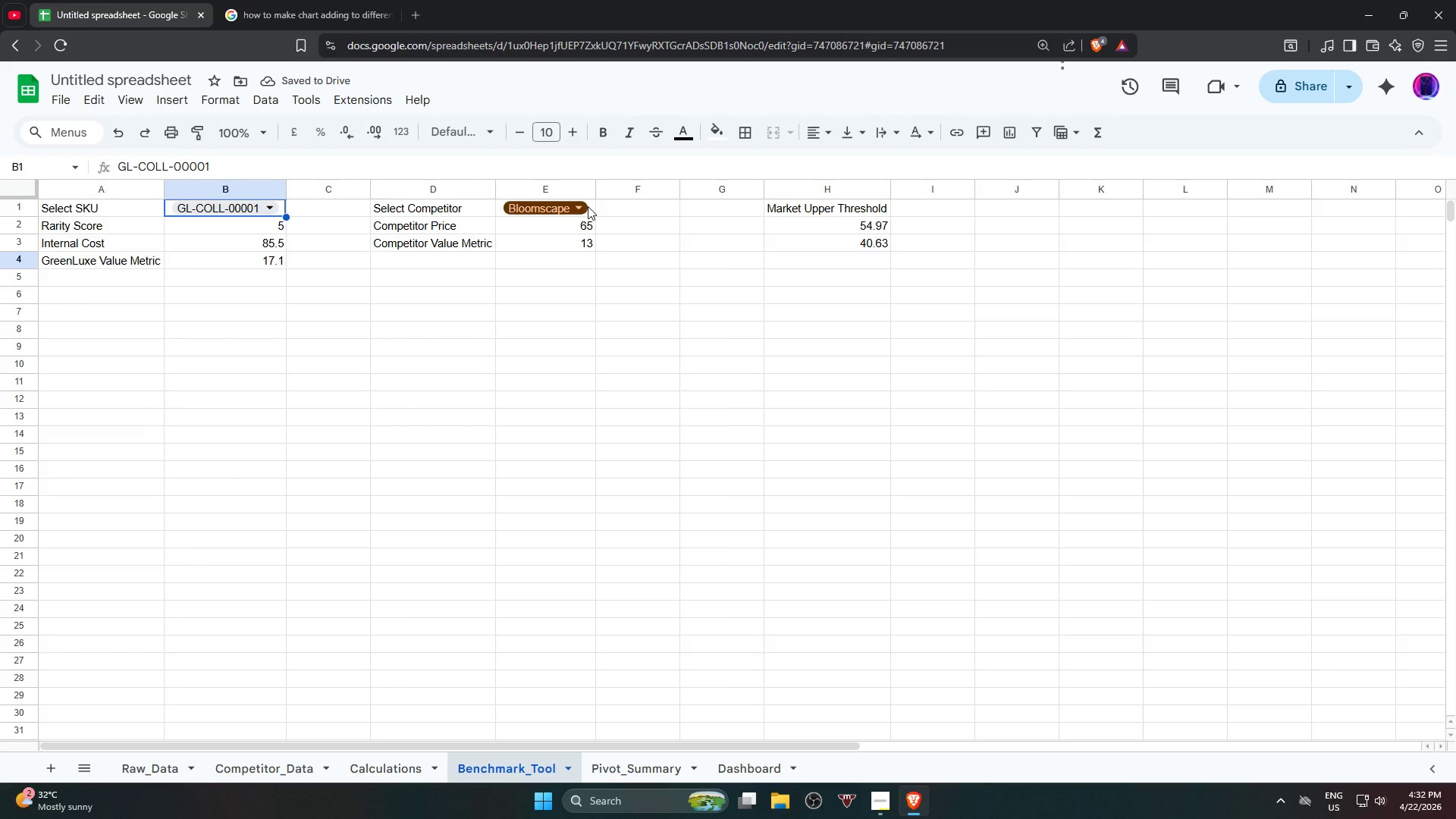 
left_click([580, 208])
 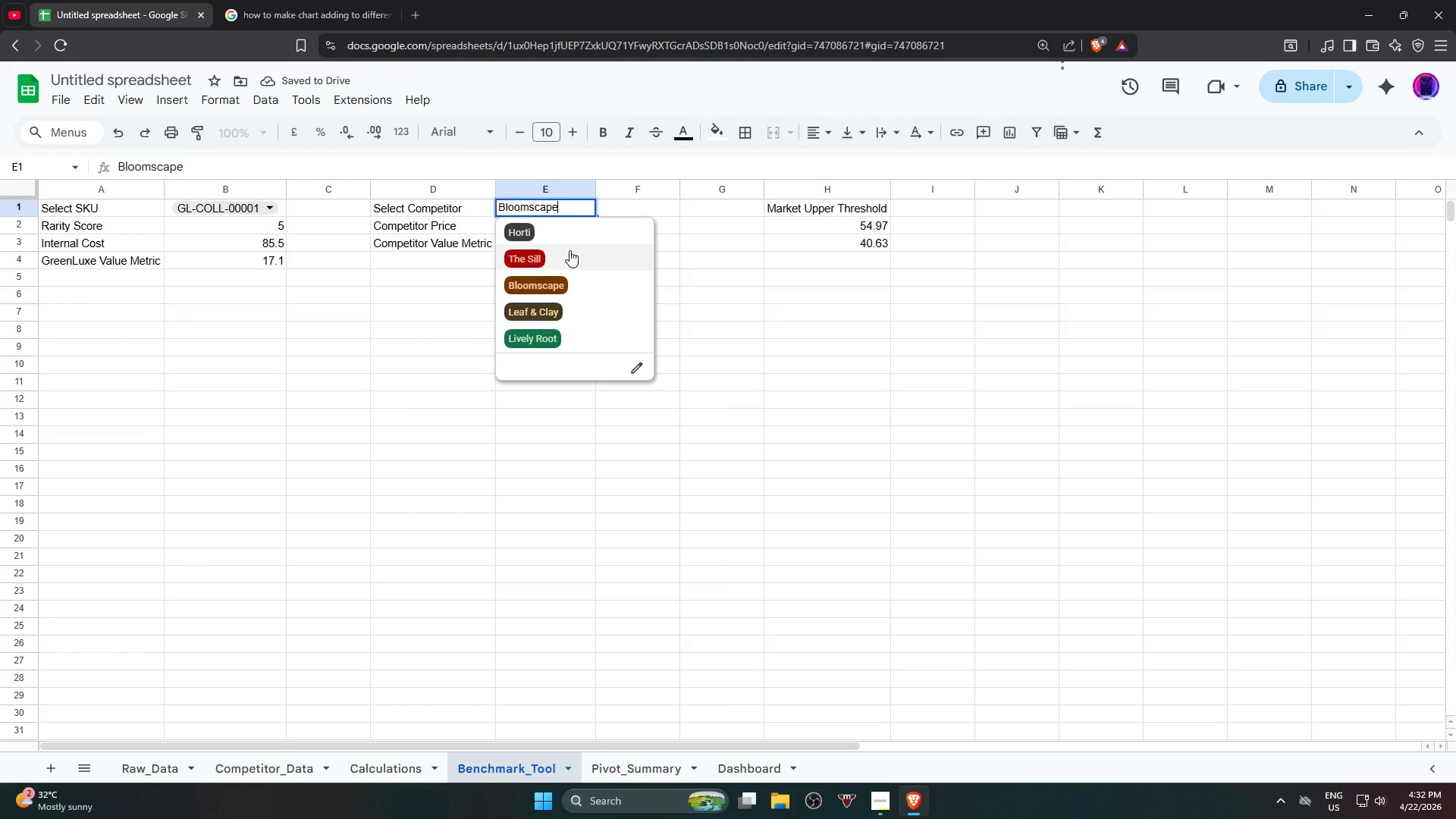 
left_click([570, 251])
 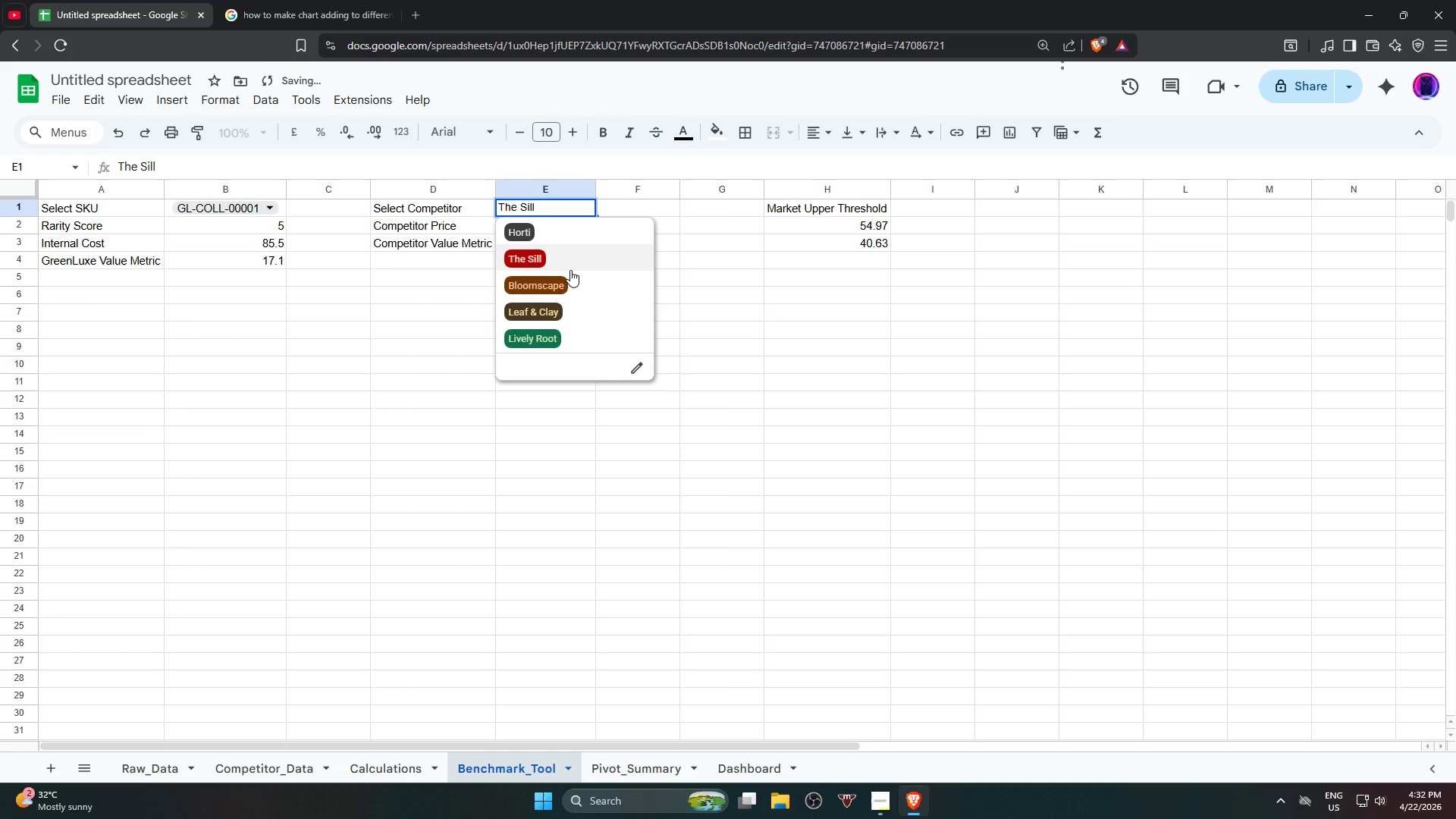 
left_click([567, 303])
 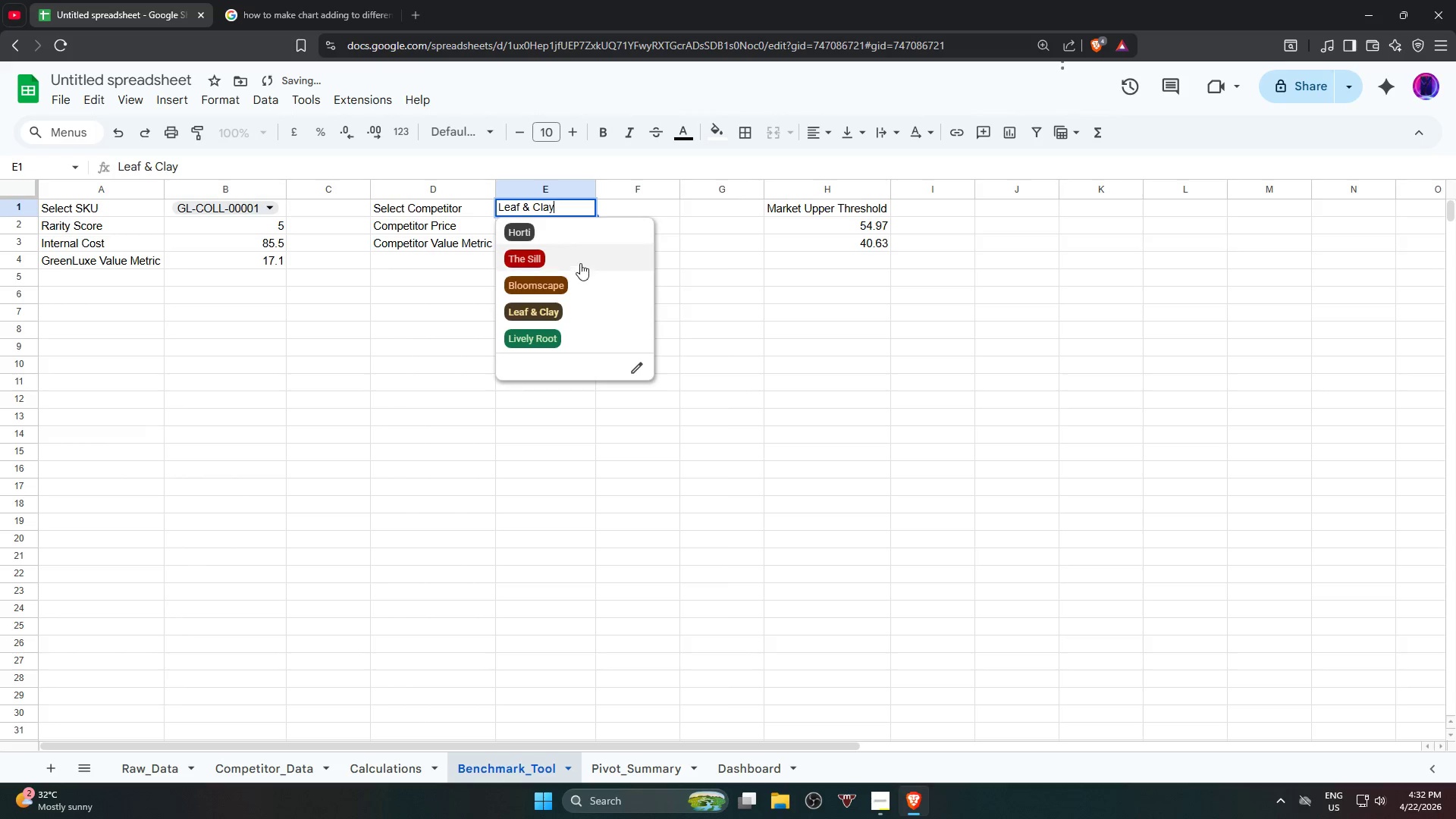 
left_click([576, 340])
 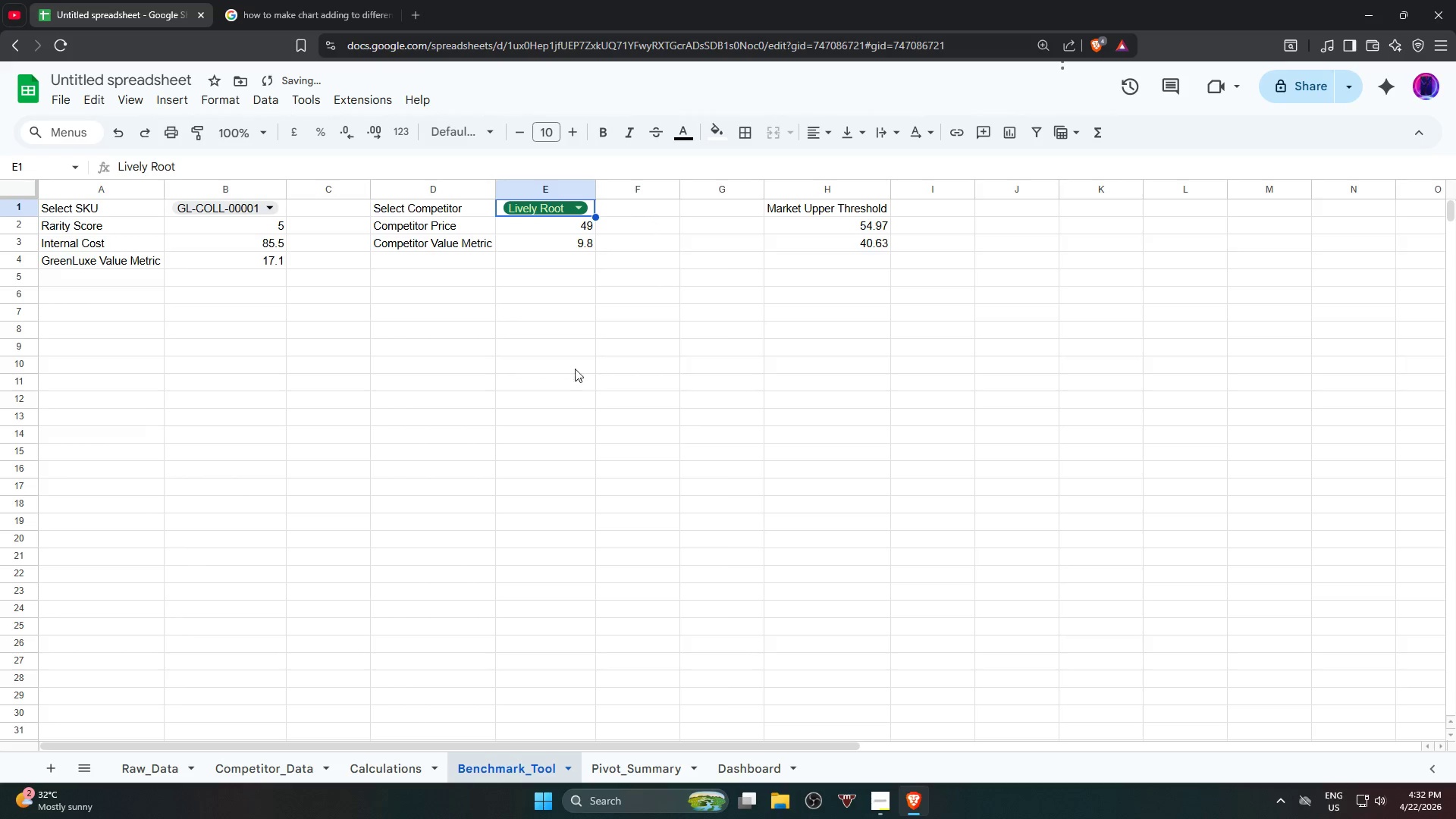 
left_click([573, 399])
 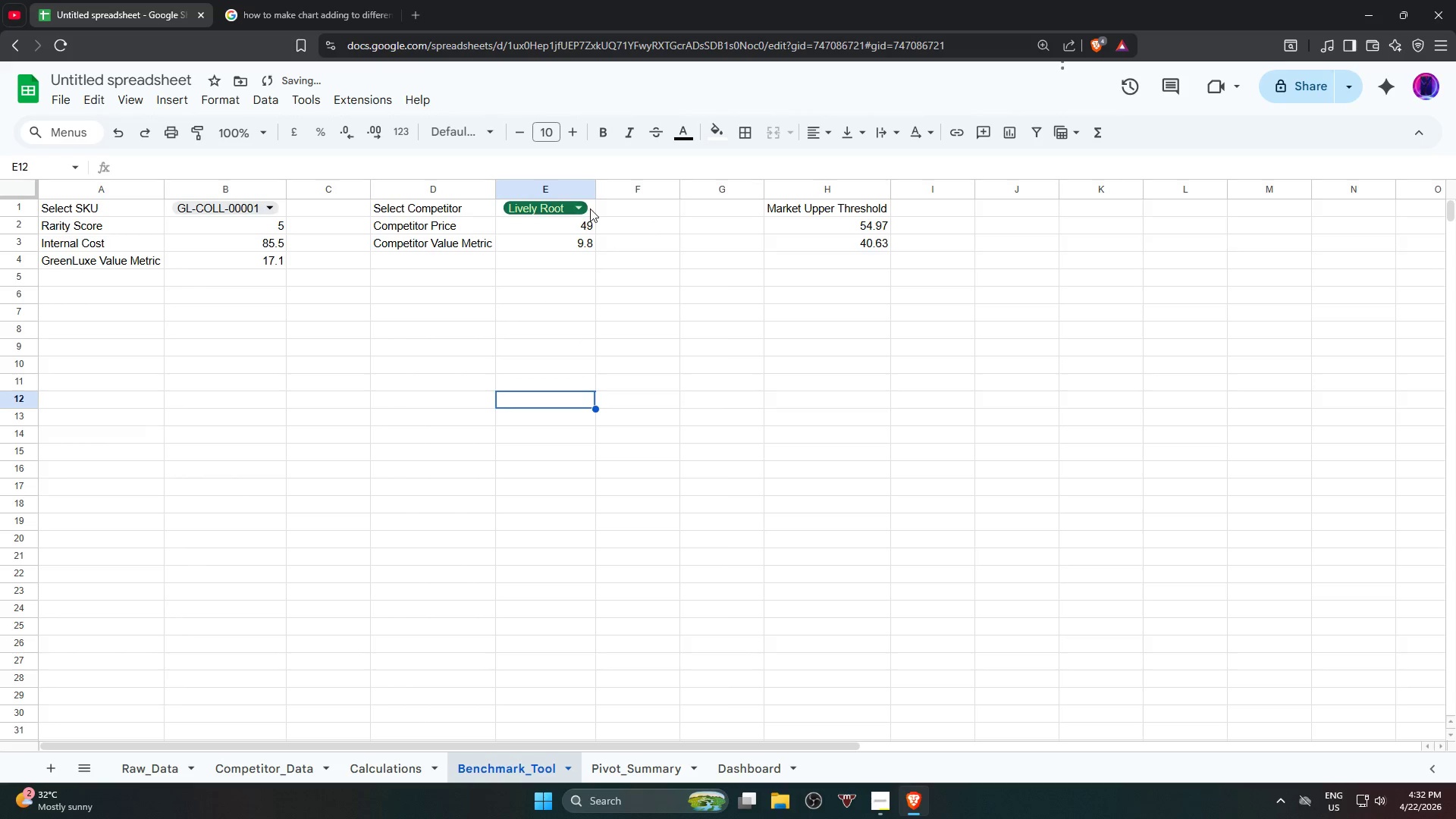 
left_click([579, 210])
 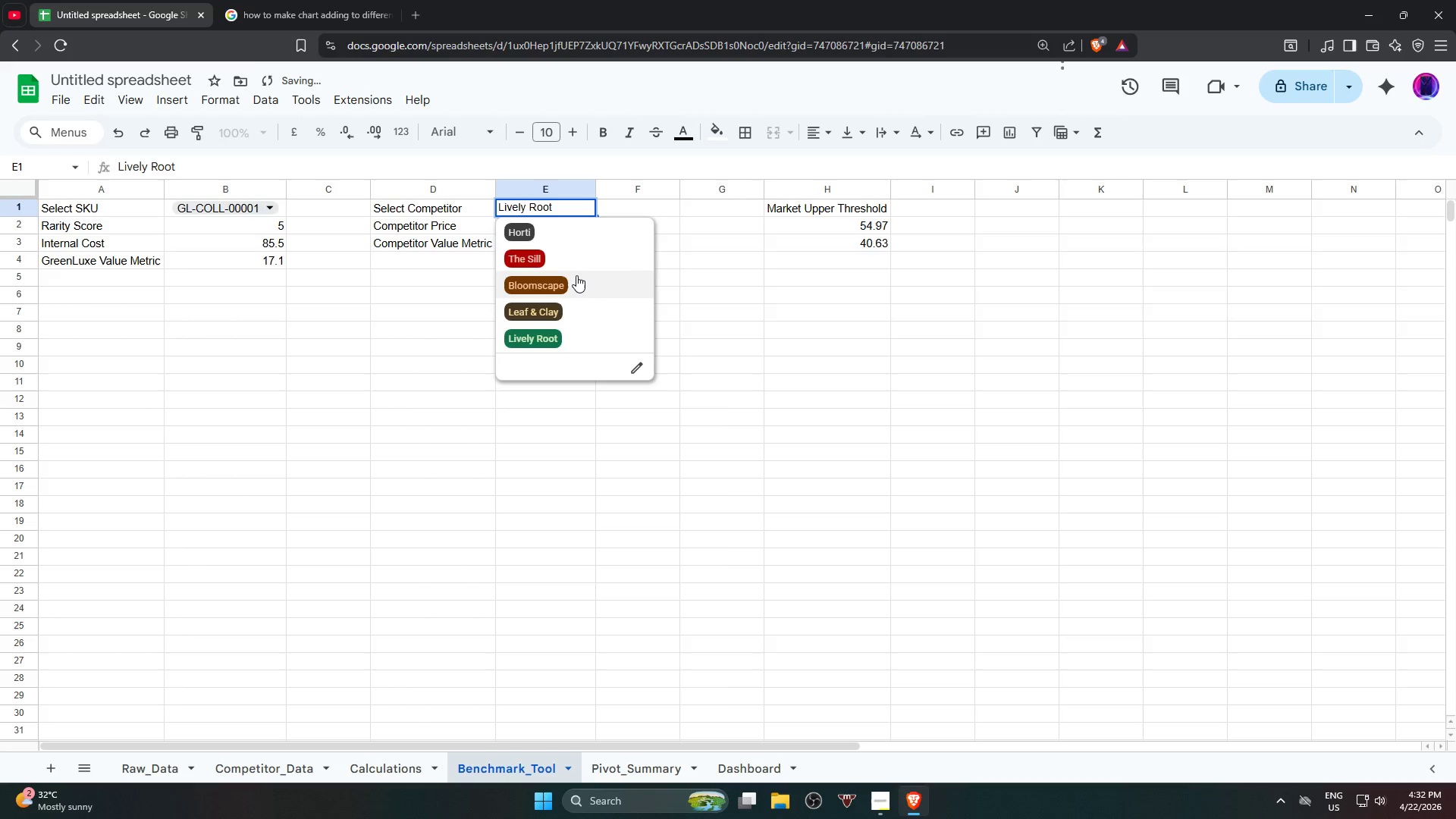 
left_click([576, 275])
 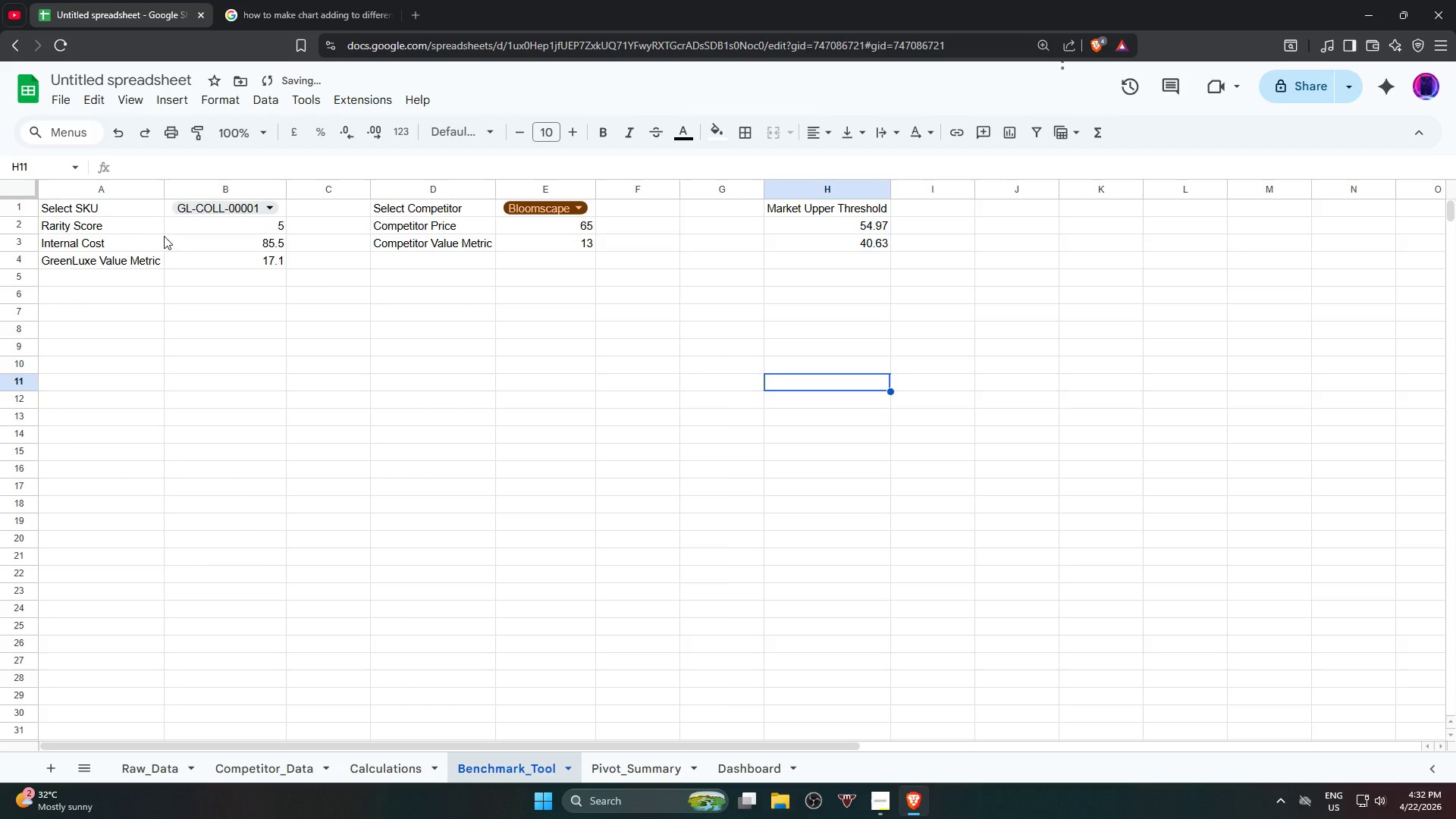 
left_click_drag(start_coordinate=[77, 205], to_coordinate=[553, 259])
 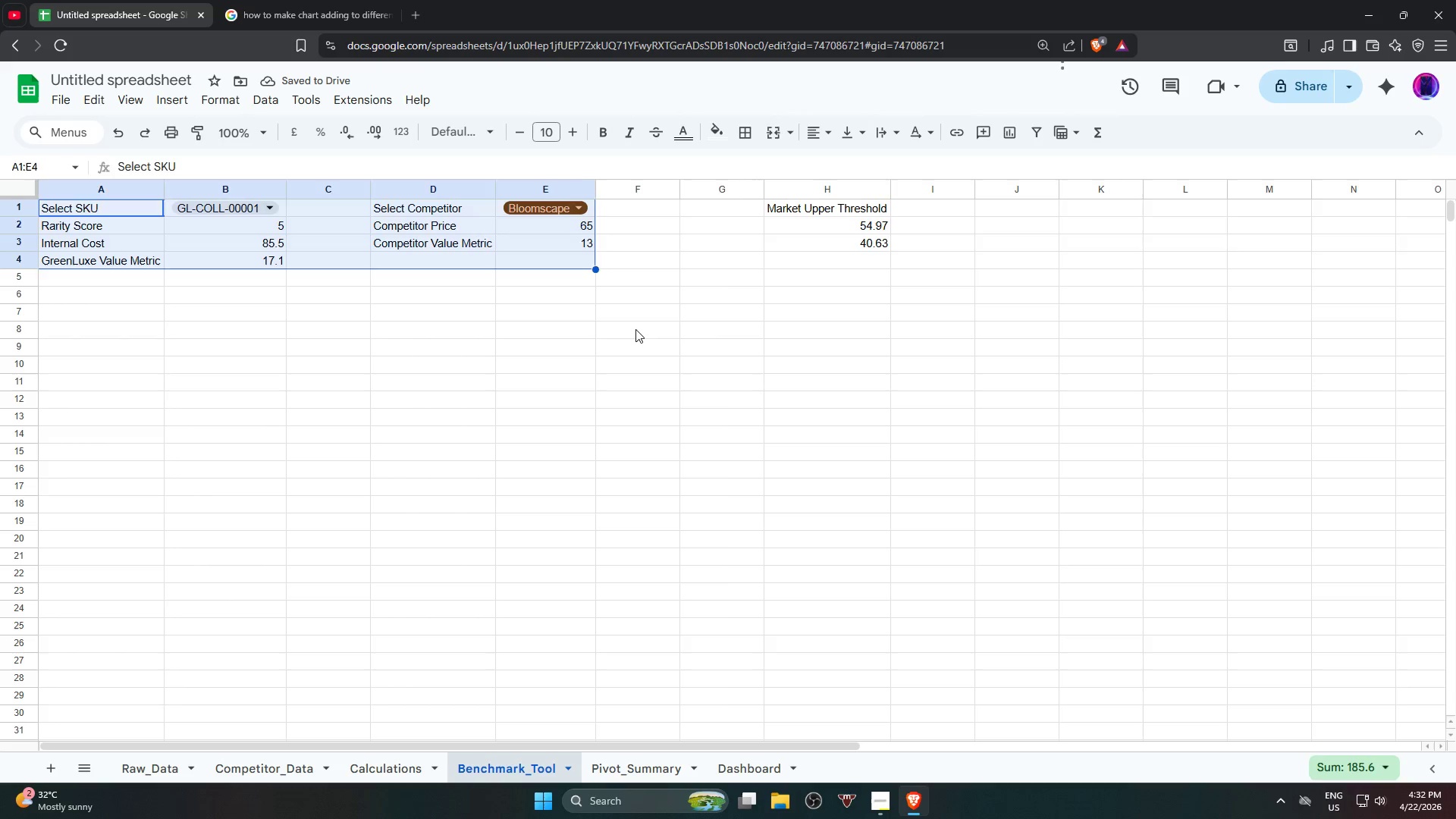 
left_click([635, 329])
 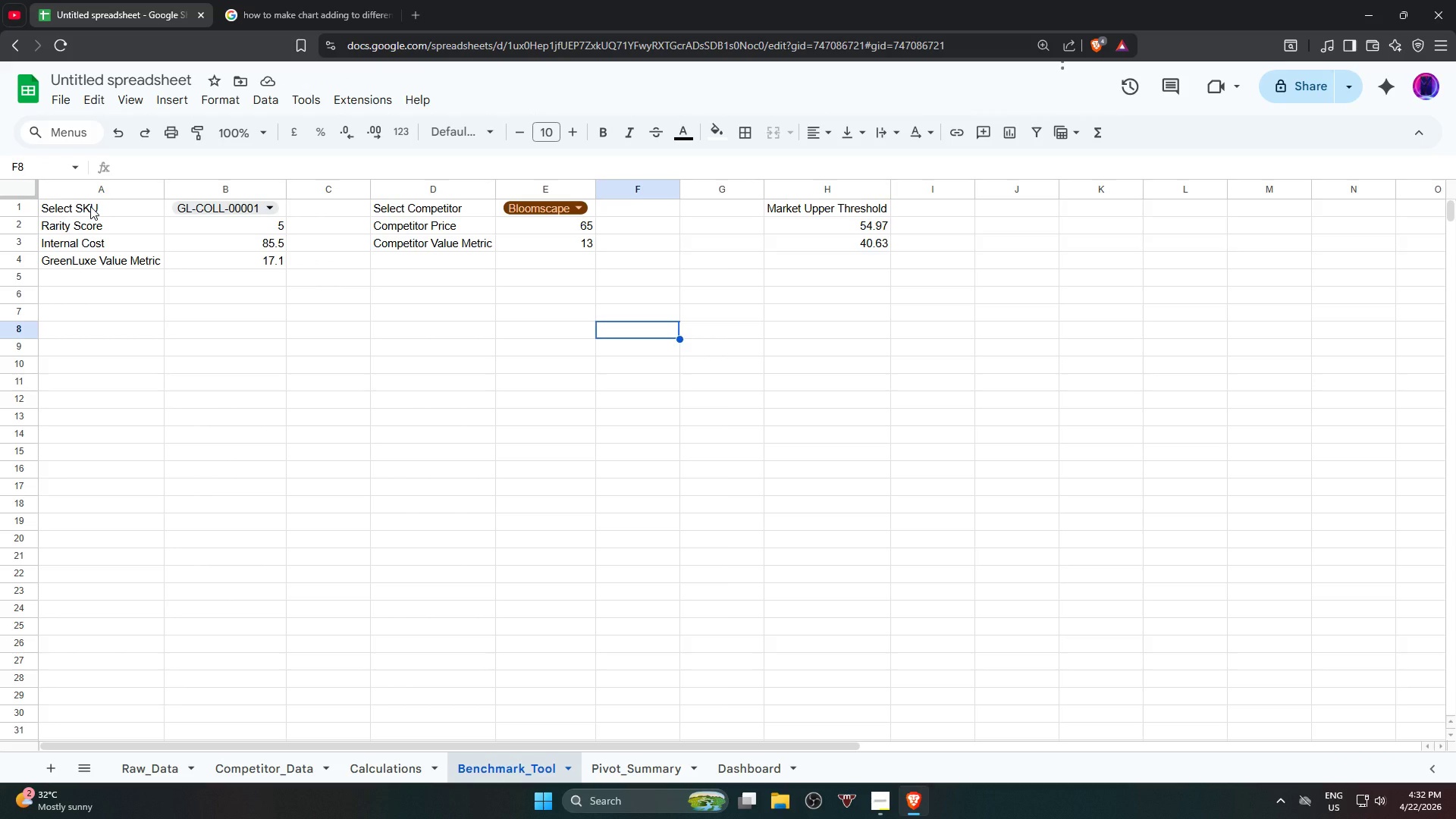 
left_click_drag(start_coordinate=[96, 204], to_coordinate=[122, 266])
 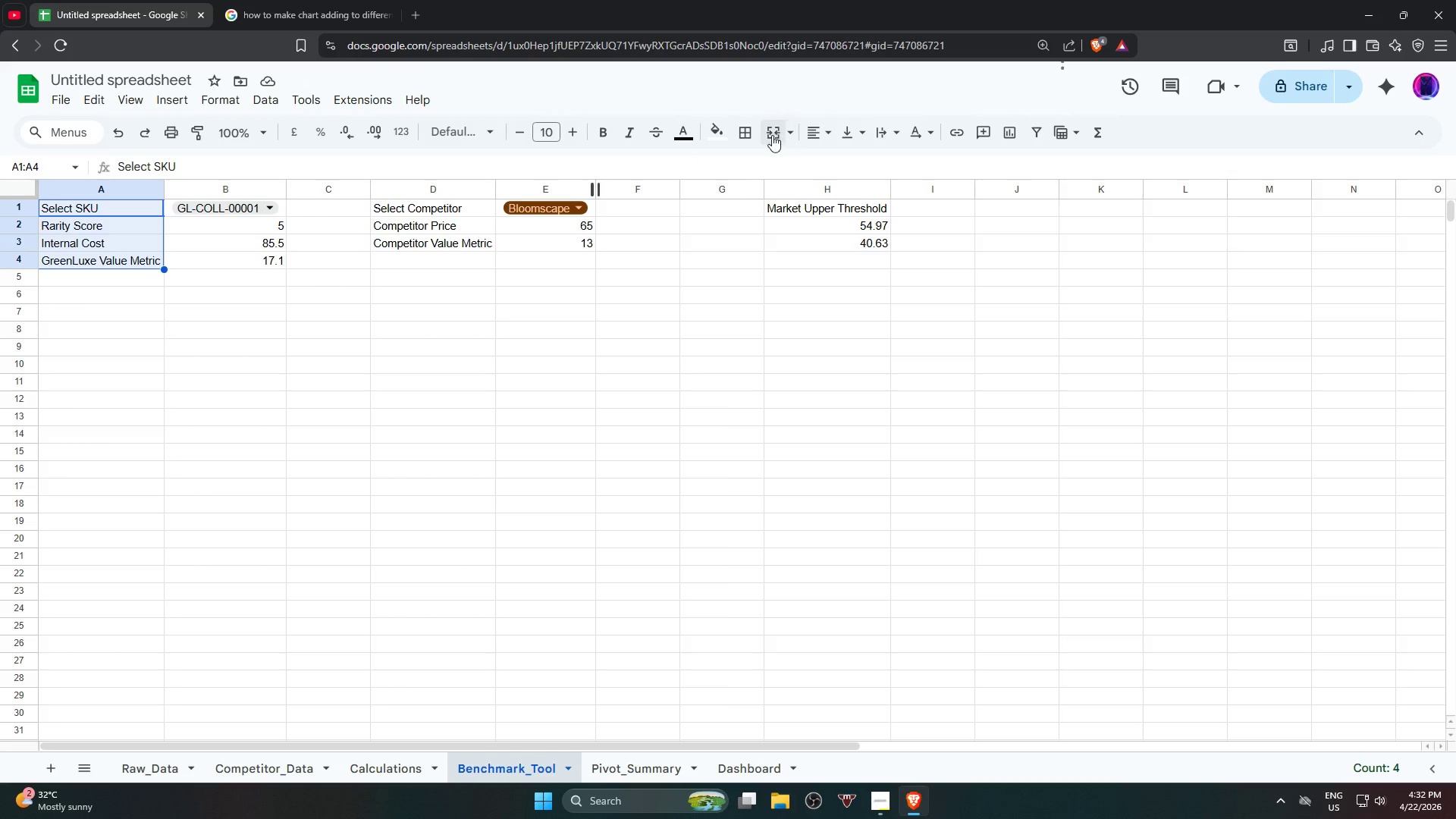 
left_click_drag(start_coordinate=[275, 347], to_coordinate=[265, 344])
 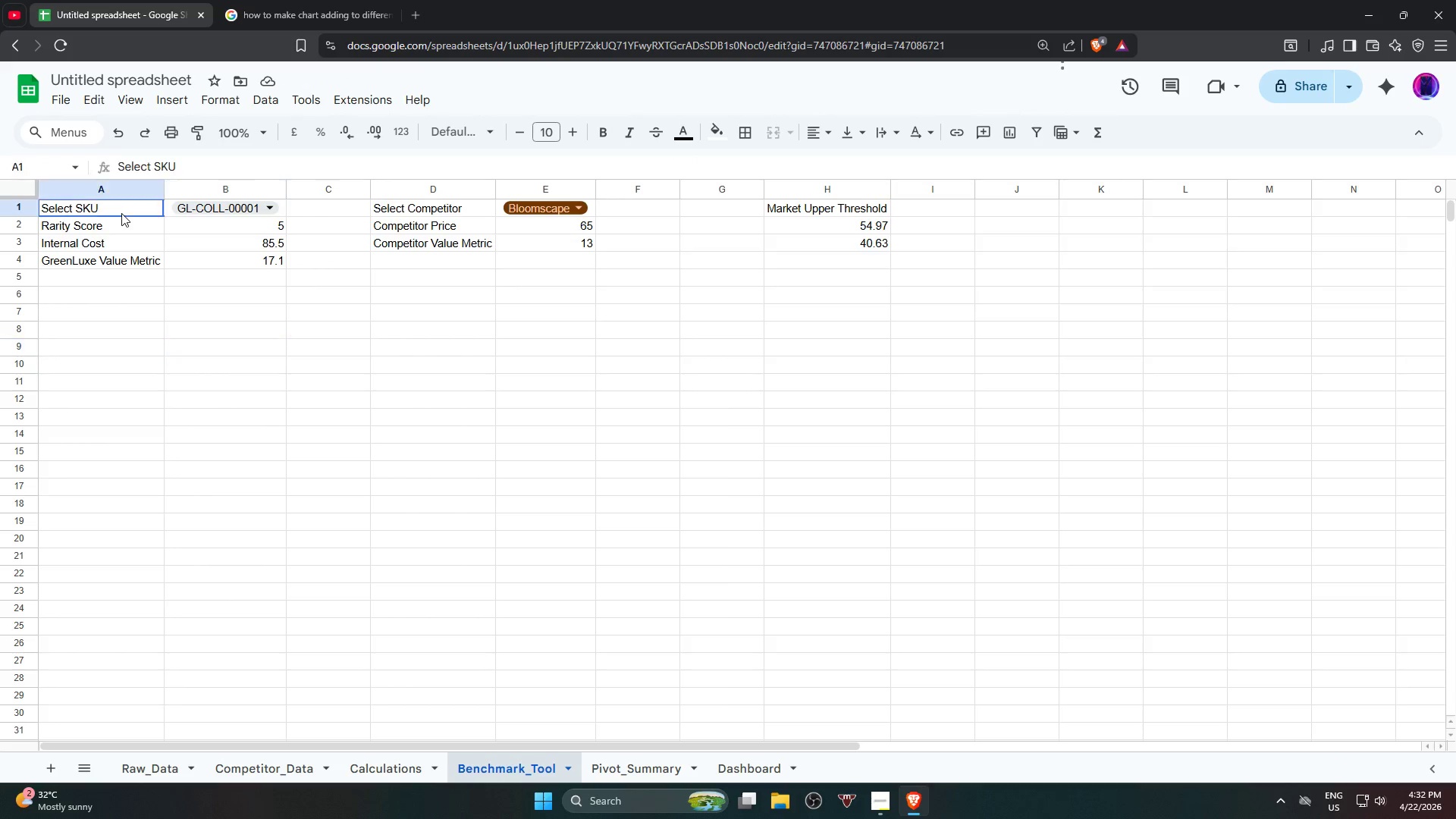 
left_click_drag(start_coordinate=[121, 213], to_coordinate=[228, 269])
 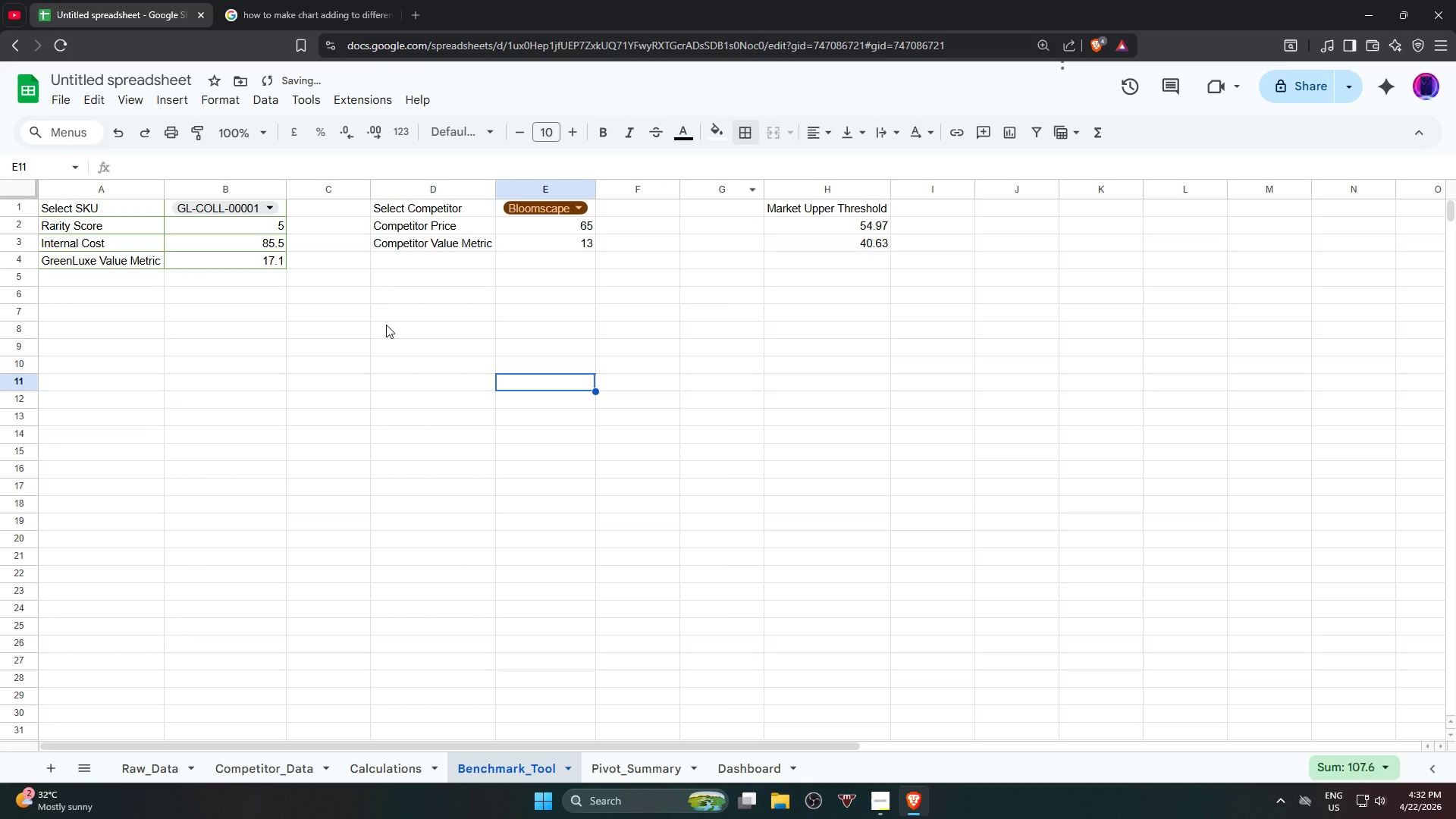 
left_click([267, 206])
 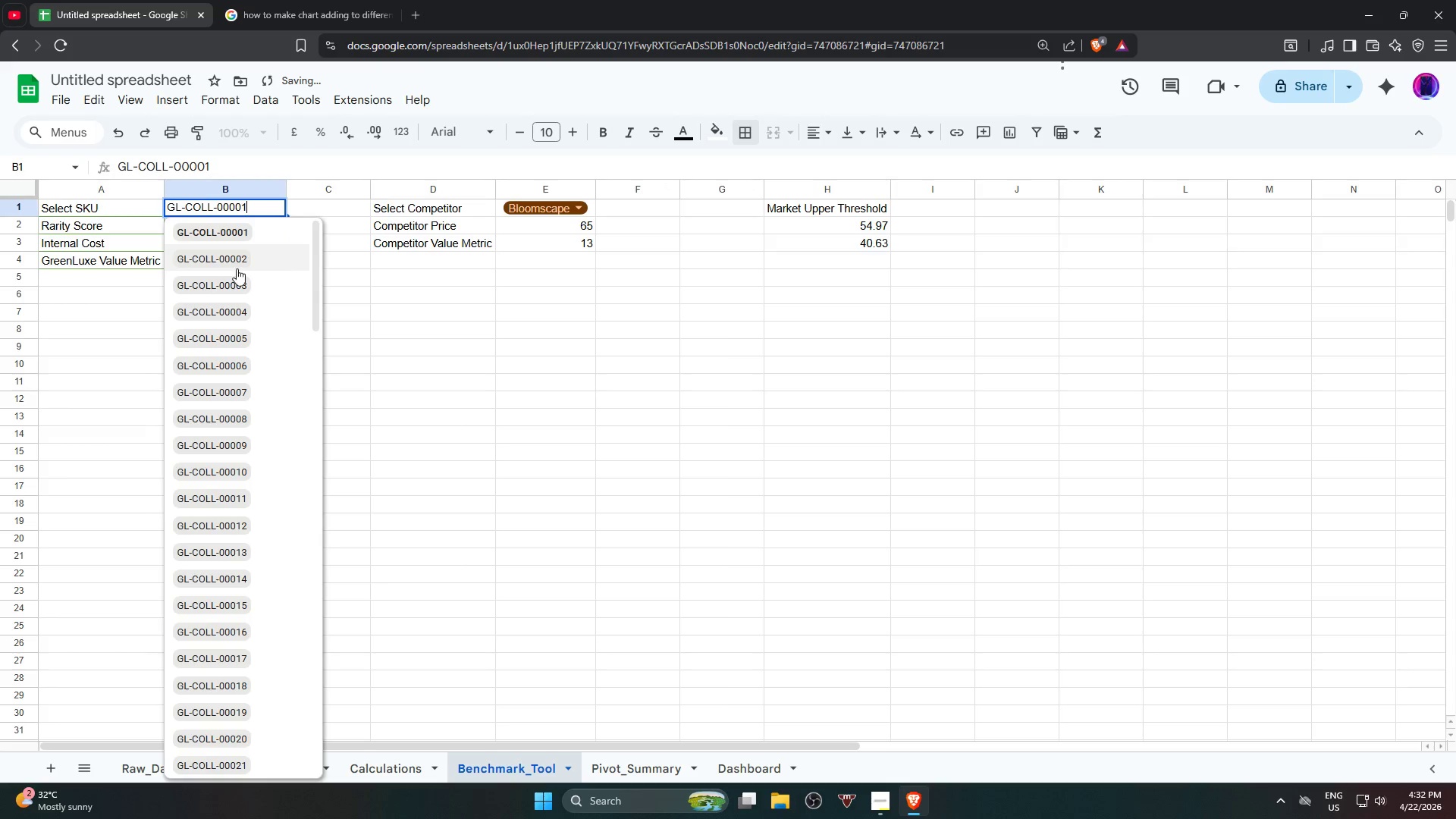 
left_click([234, 268])
 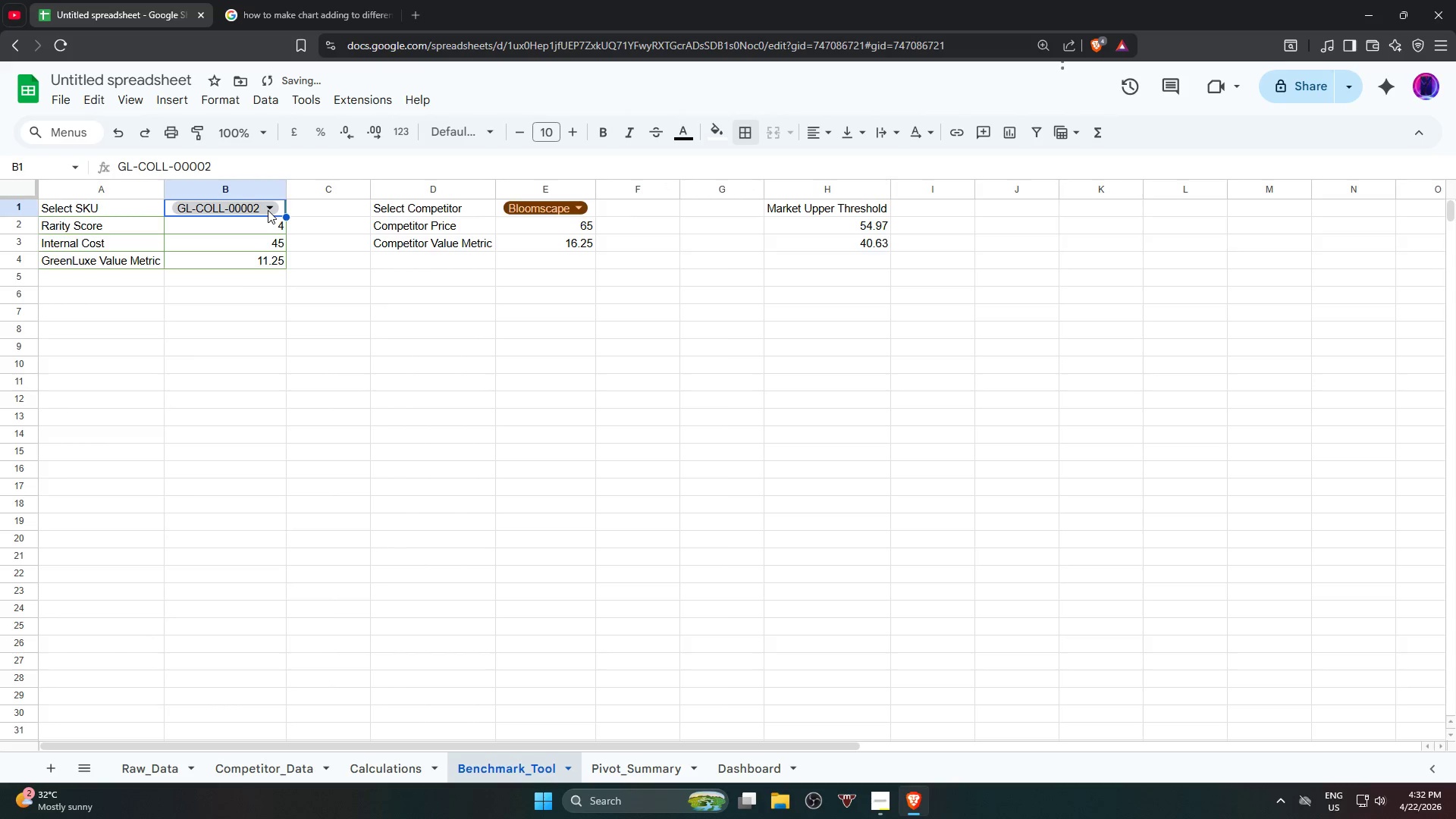 
left_click([268, 210])
 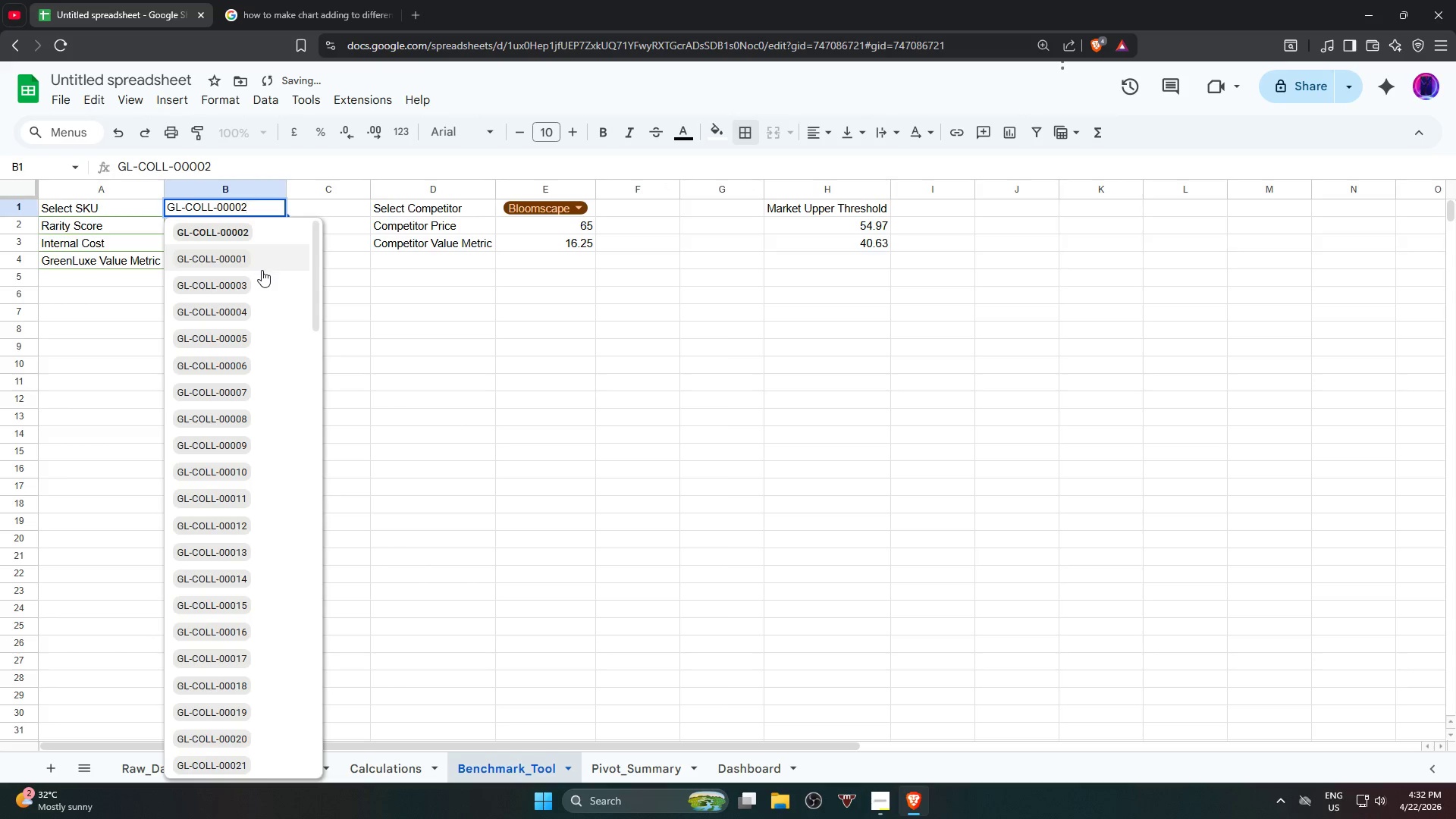 
left_click([262, 270])
 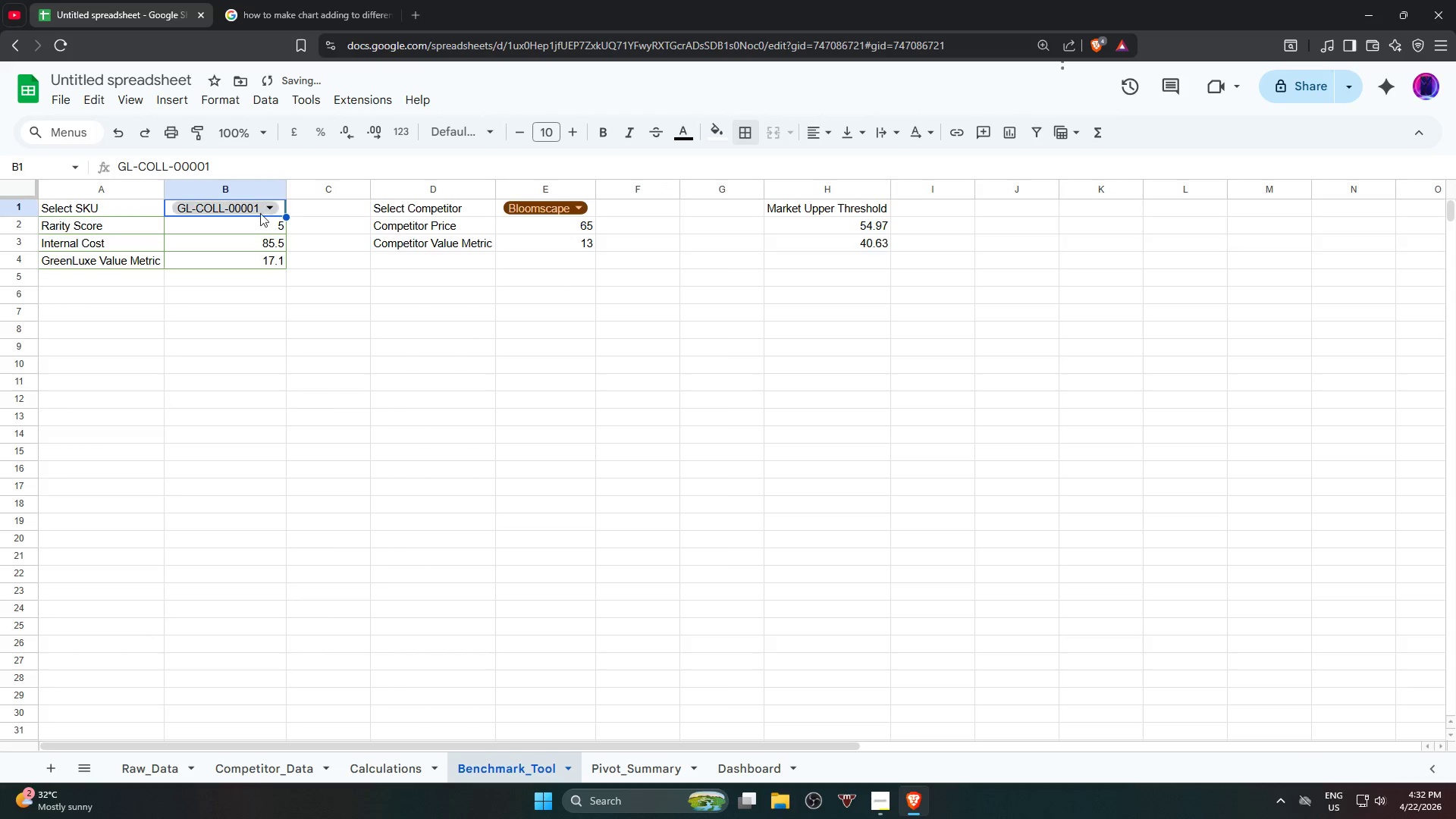 
left_click([260, 210])
 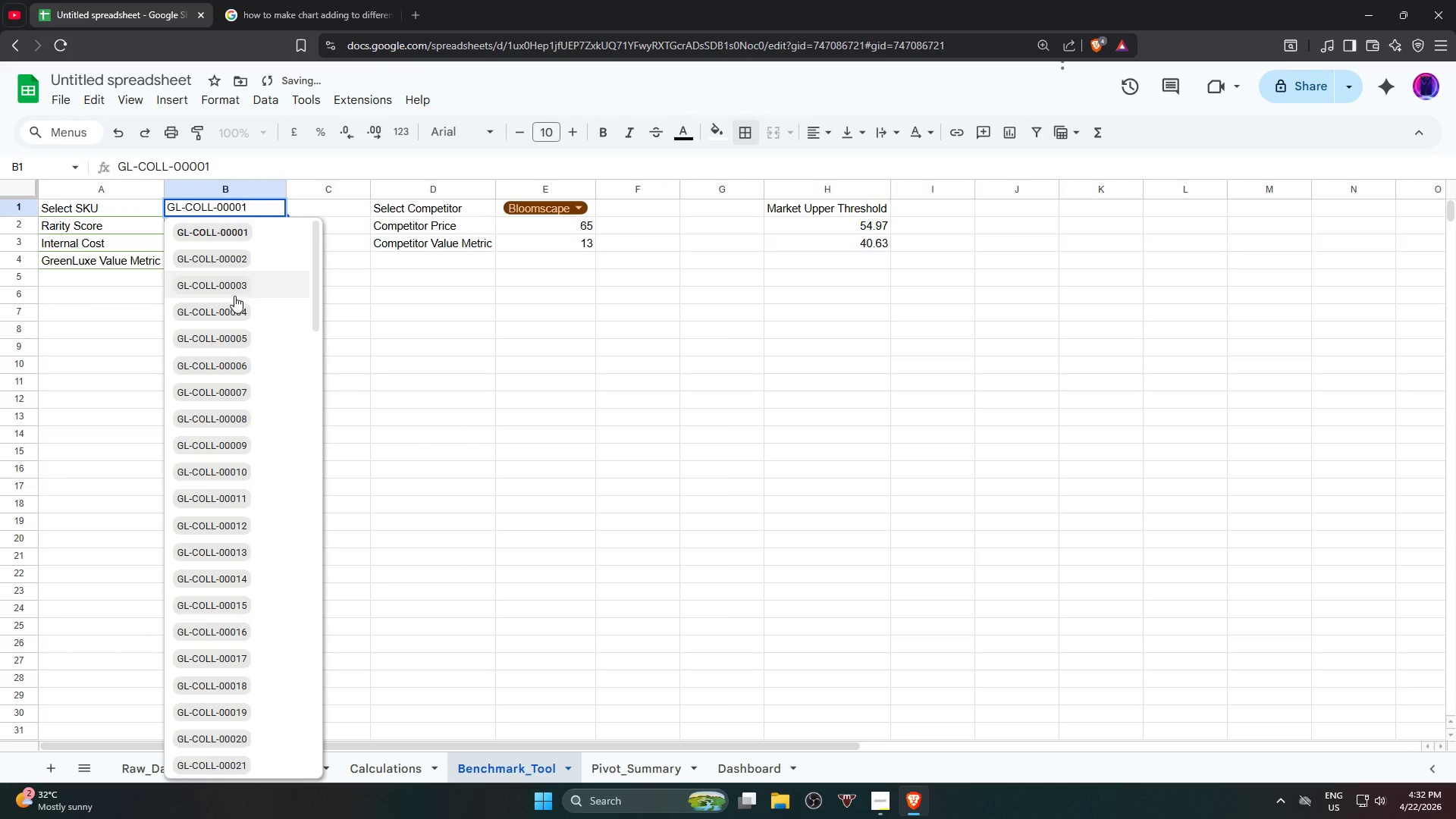 
left_click([234, 309])
 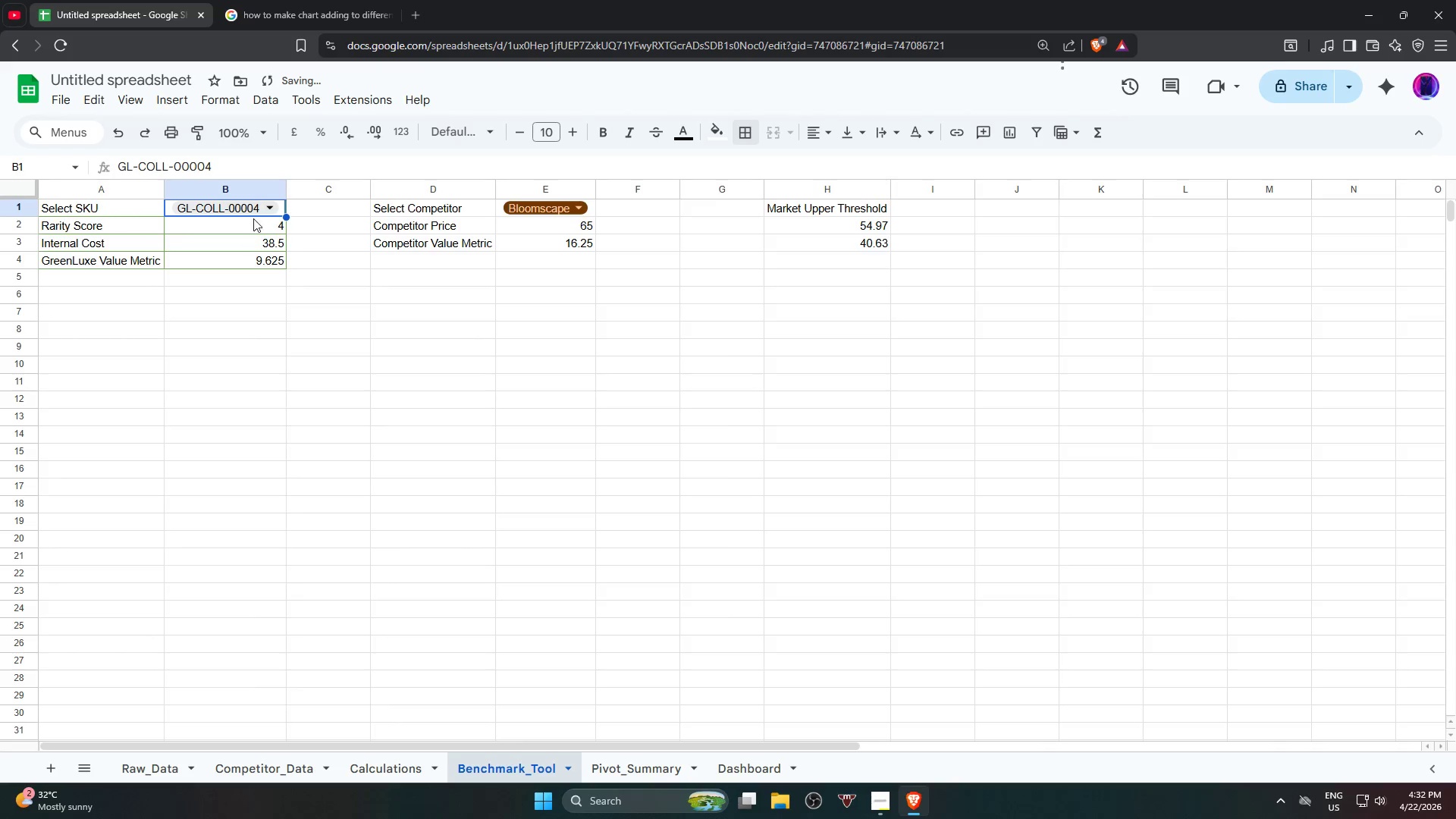 
left_click([264, 211])
 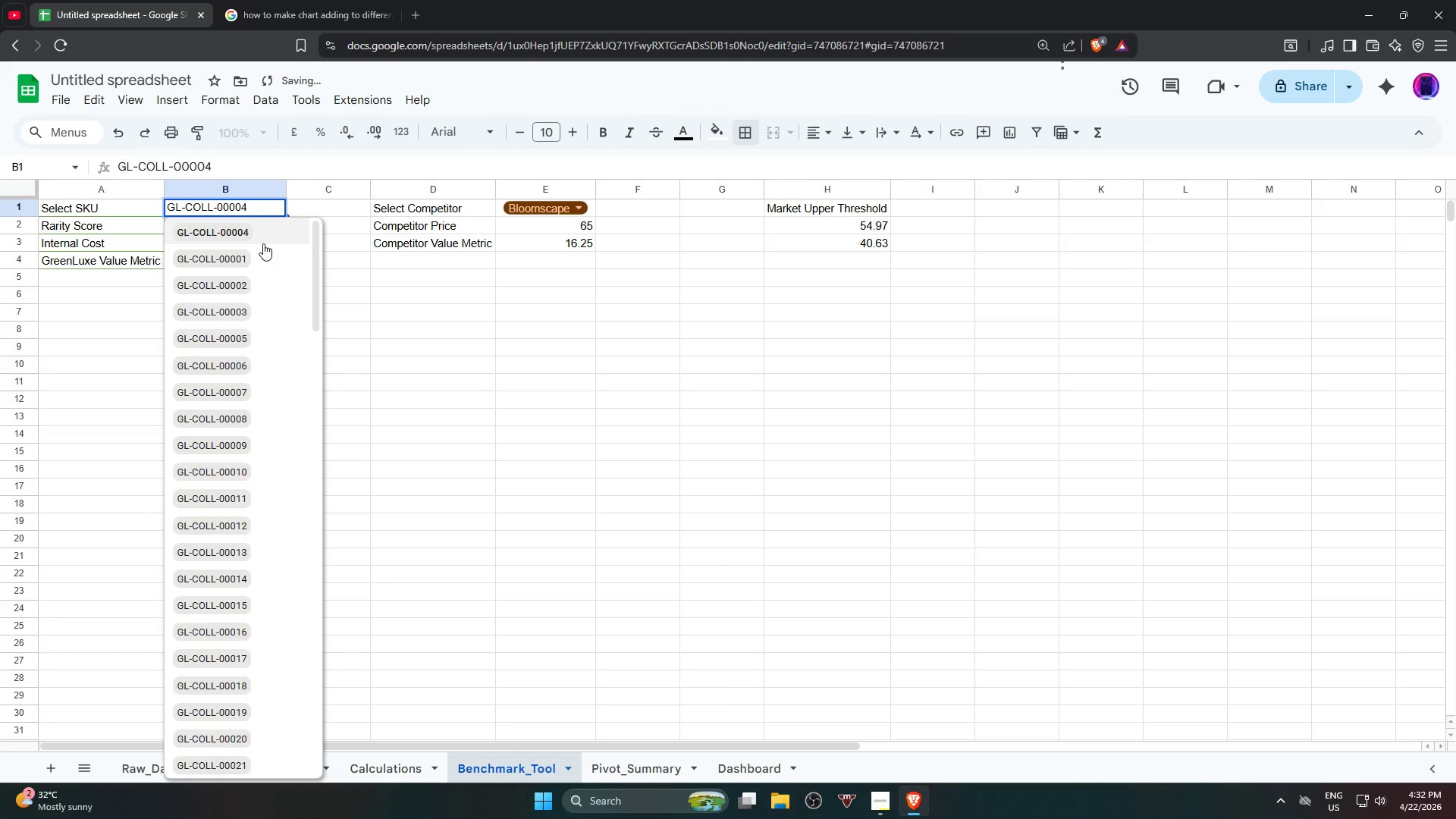 
left_click([263, 243])
 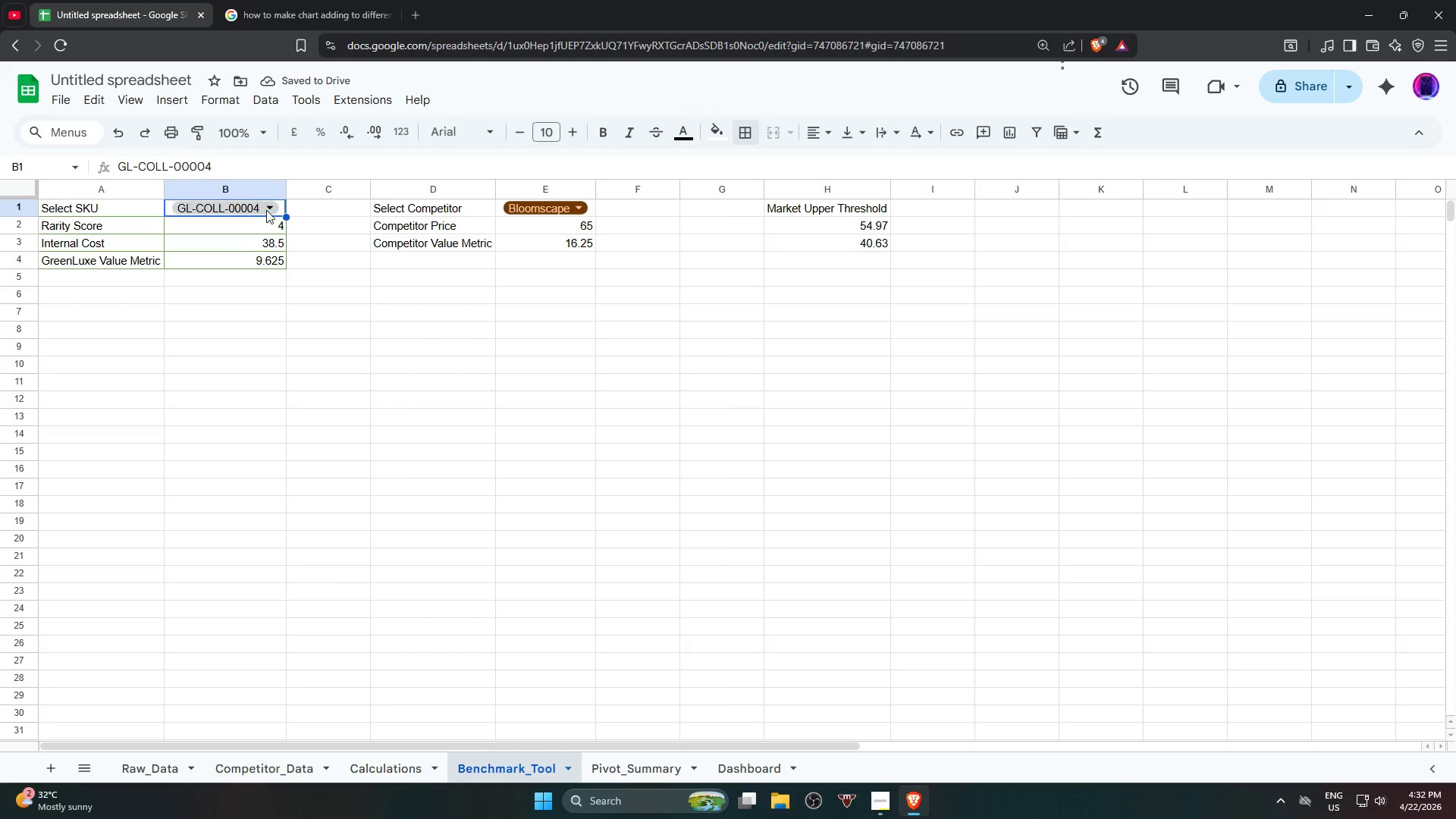 
left_click([266, 210])
 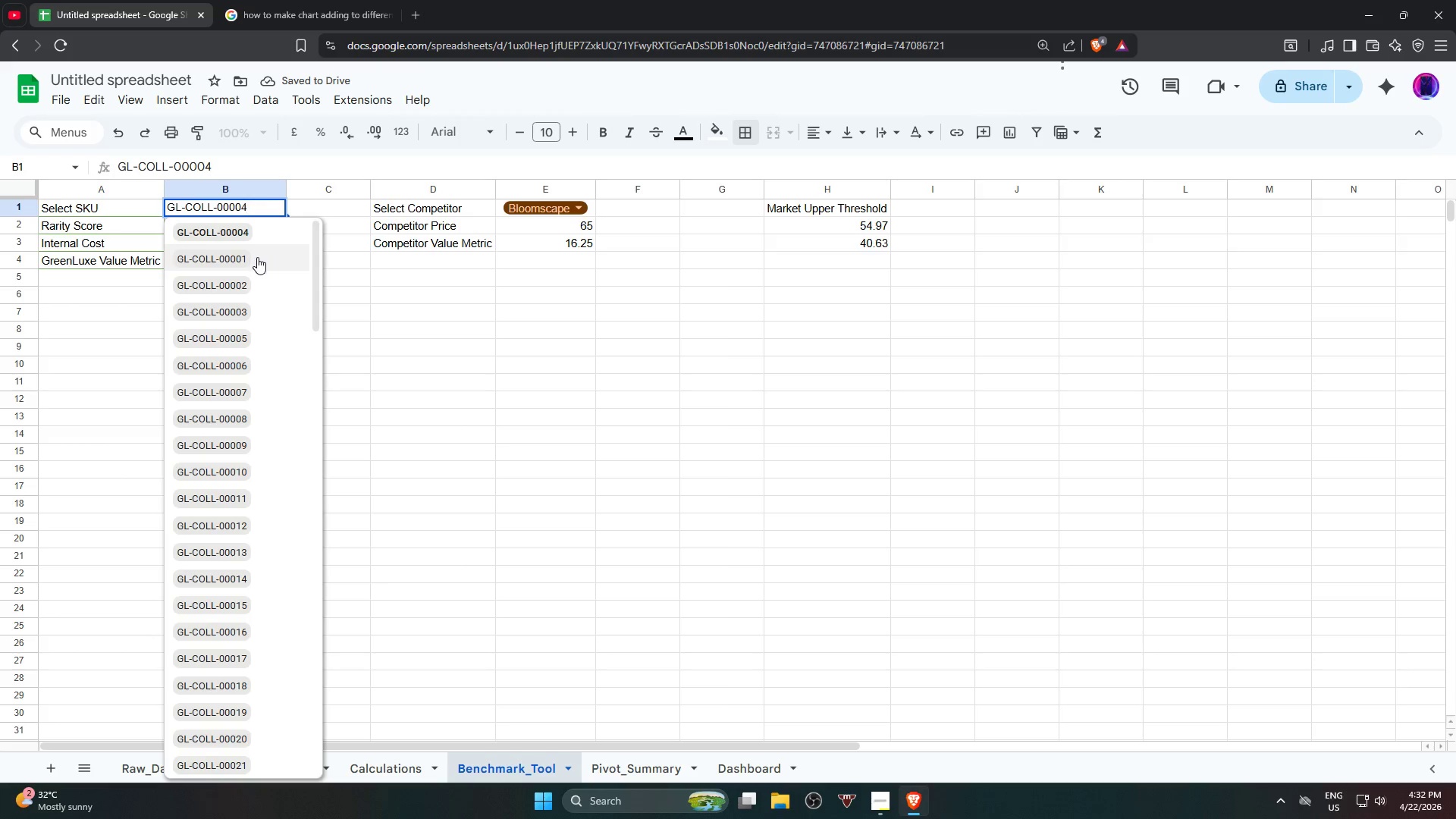 
left_click([257, 257])
 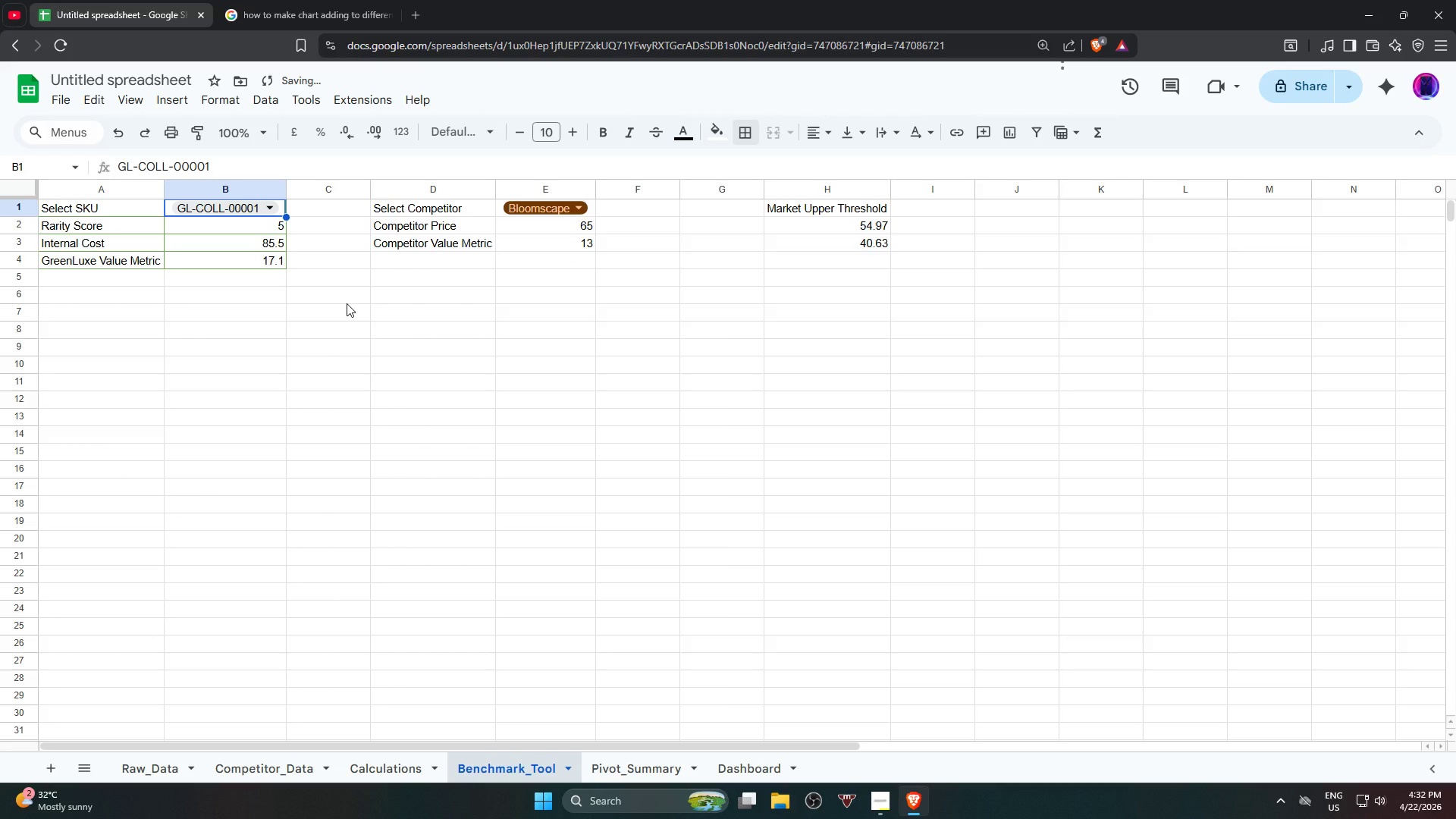 
left_click([347, 303])
 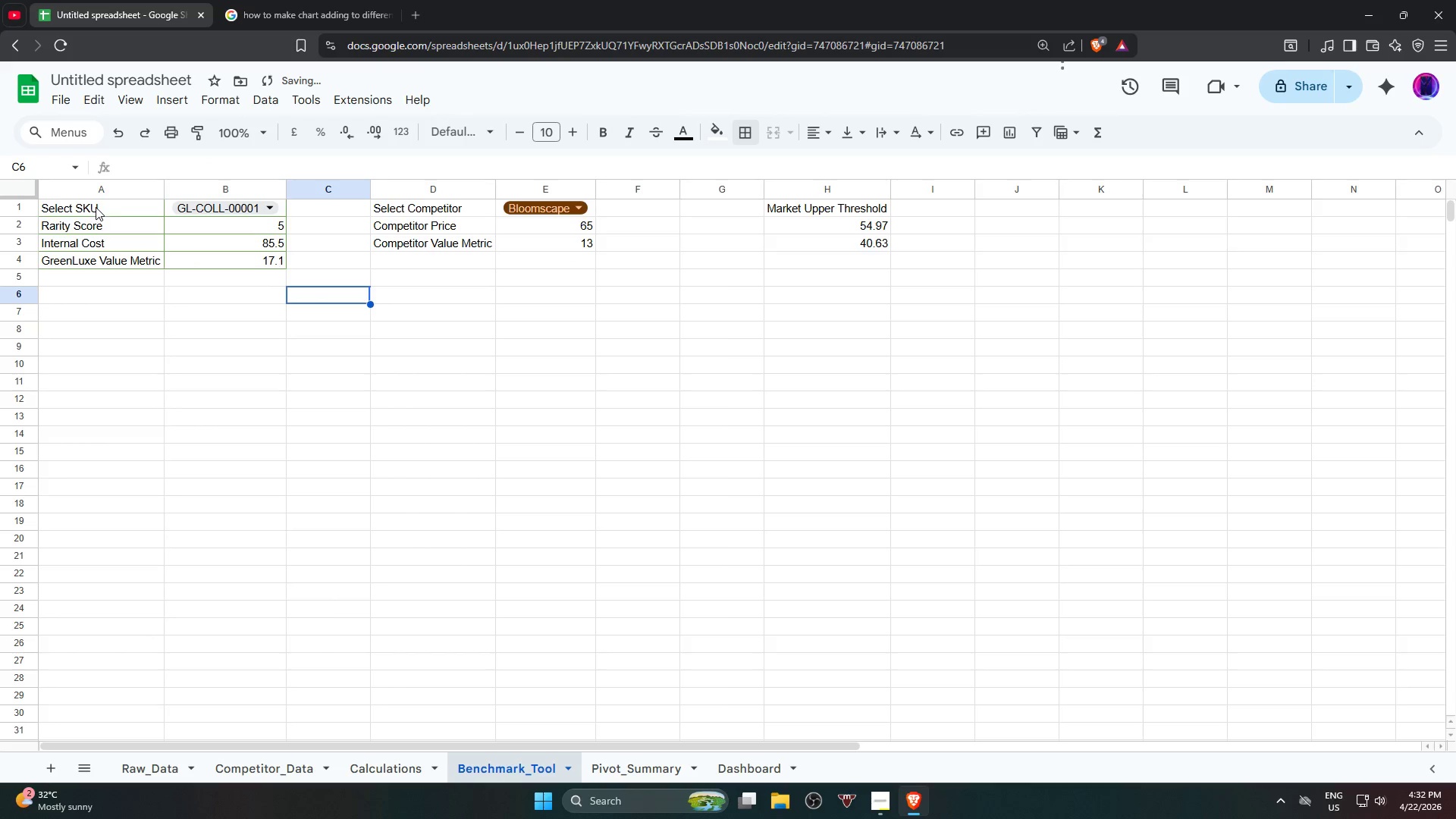 
left_click_drag(start_coordinate=[96, 206], to_coordinate=[90, 267])
 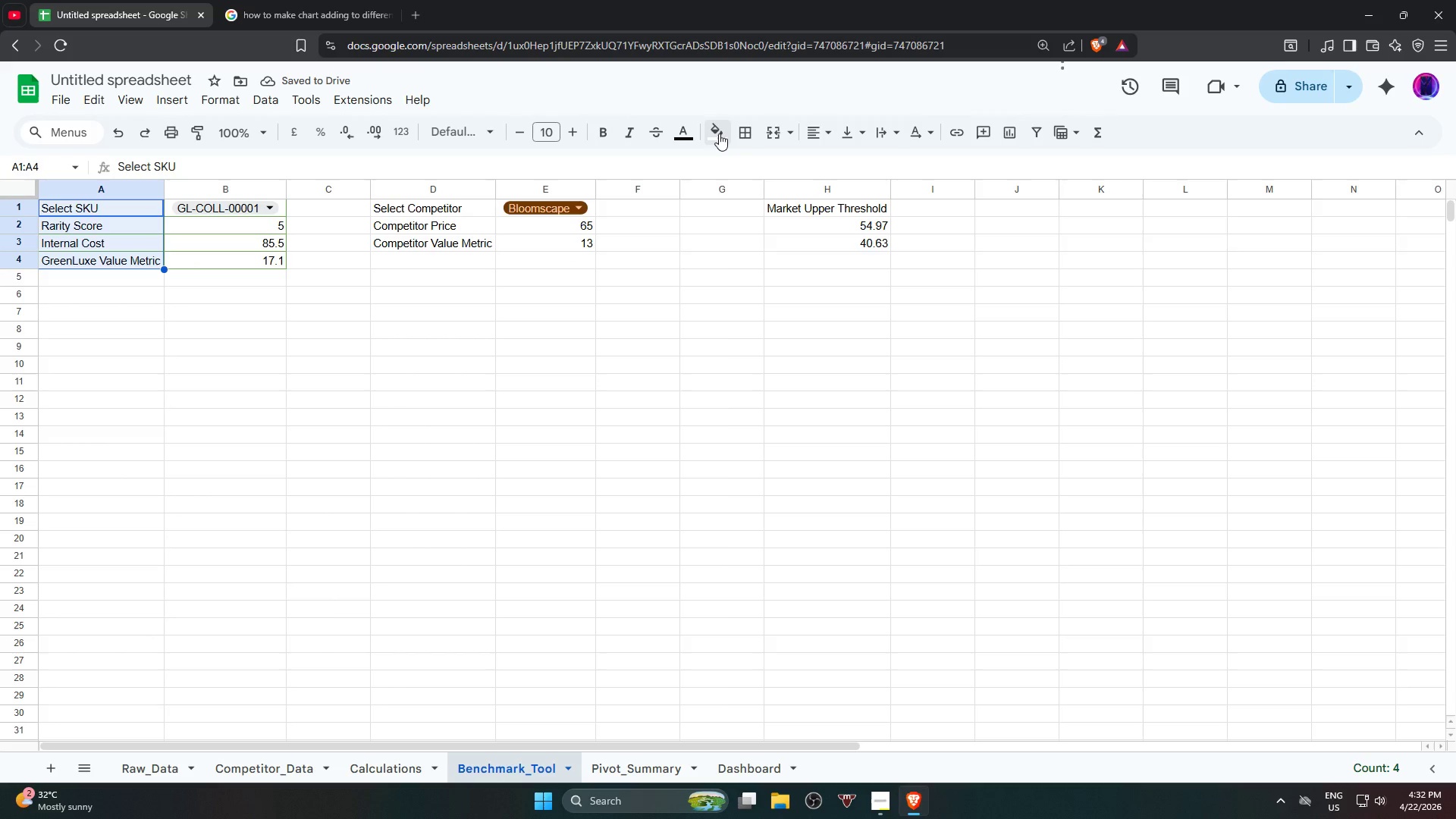 
left_click_drag(start_coordinate=[719, 133], to_coordinate=[719, 140])
 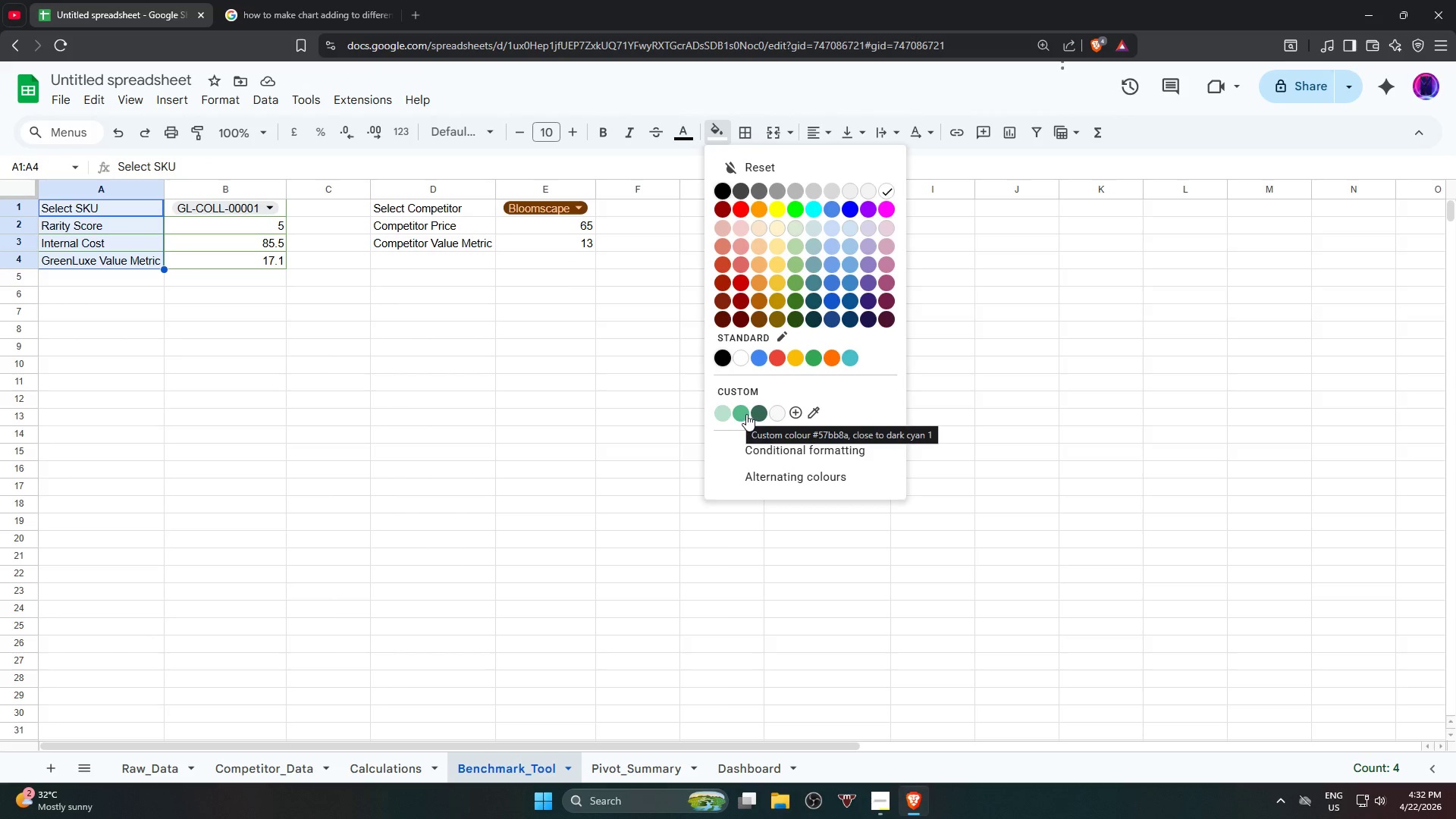 
left_click([755, 414])
 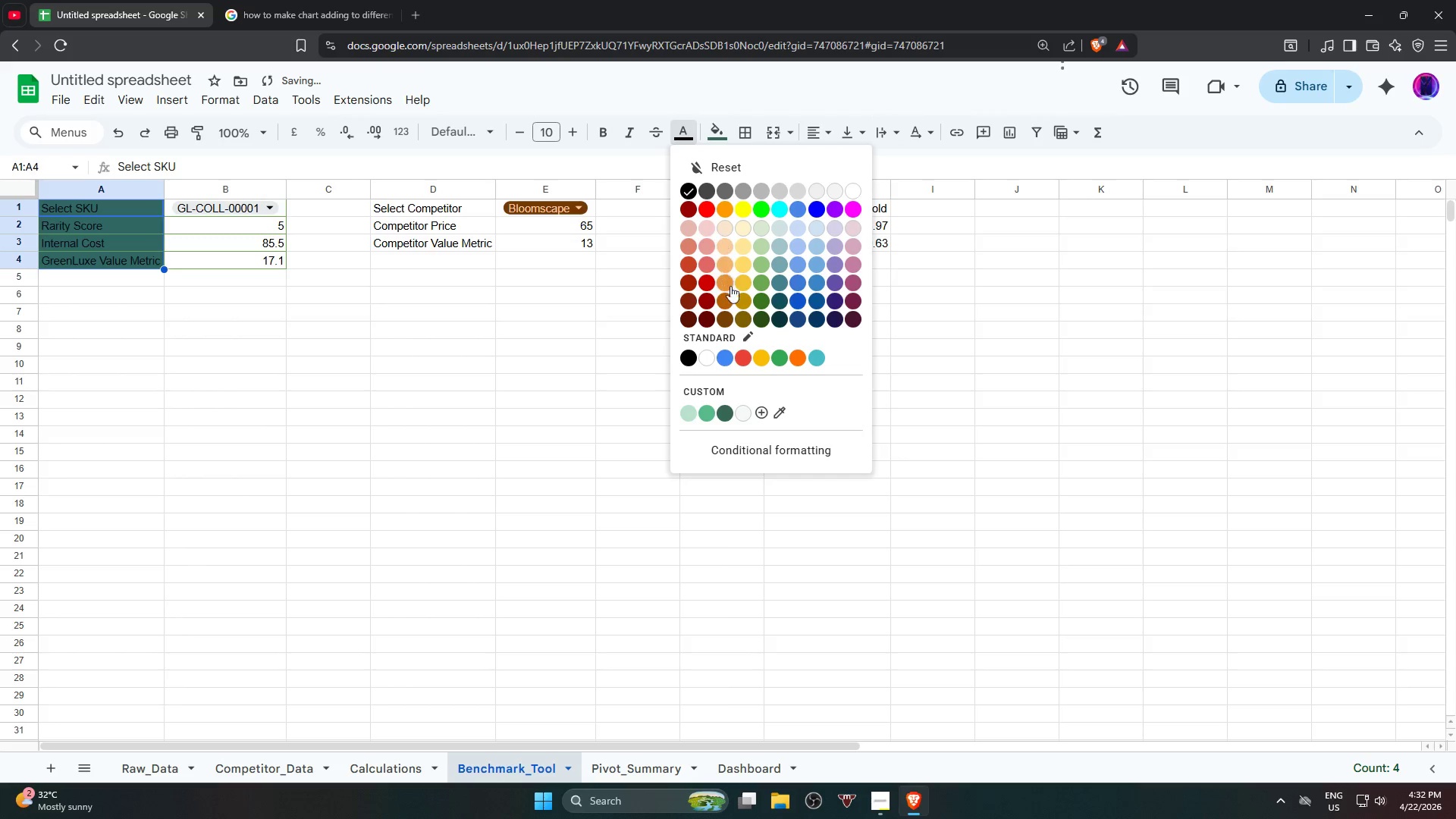 
left_click([704, 360])
 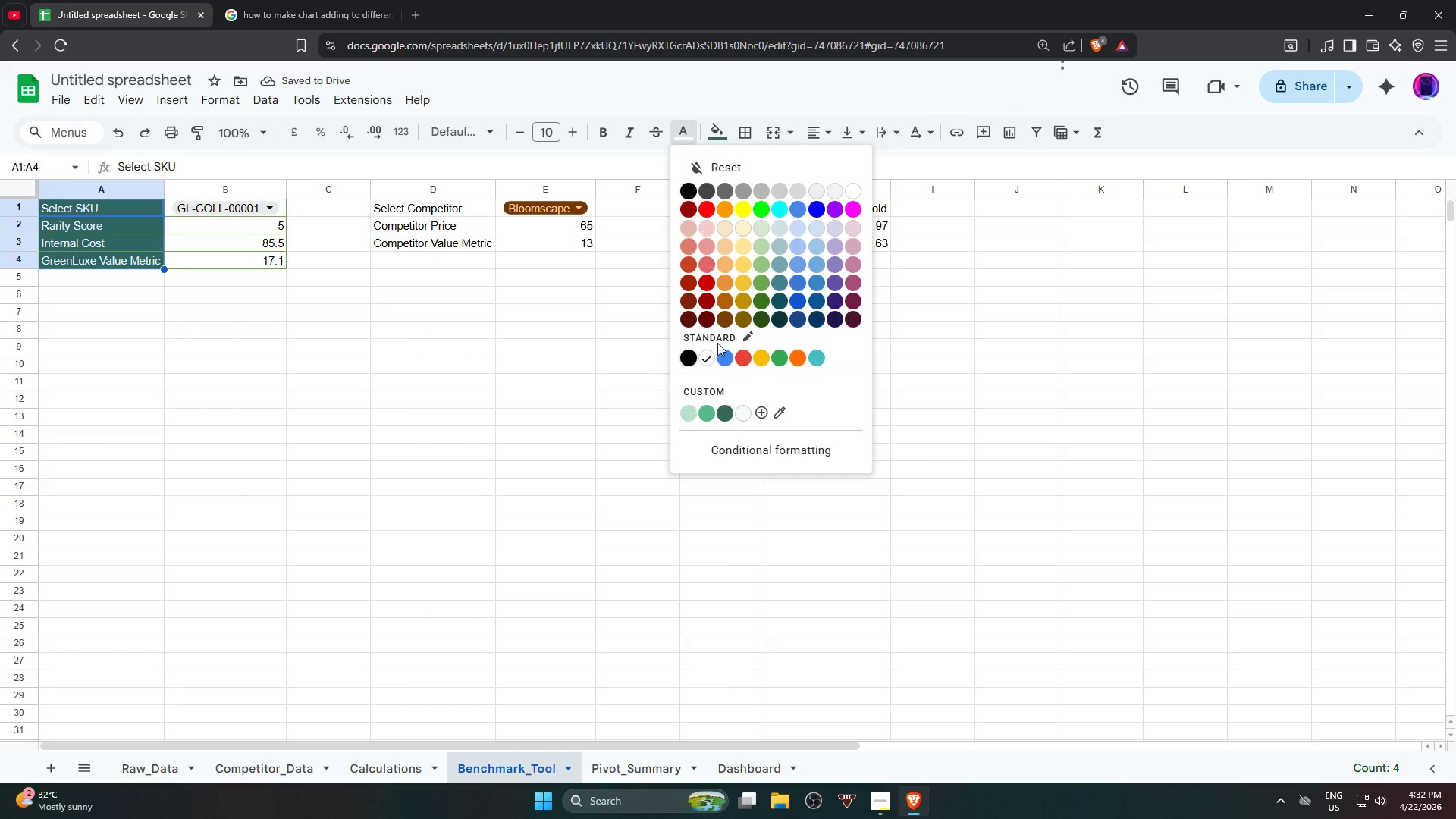 
left_click([742, 416])
 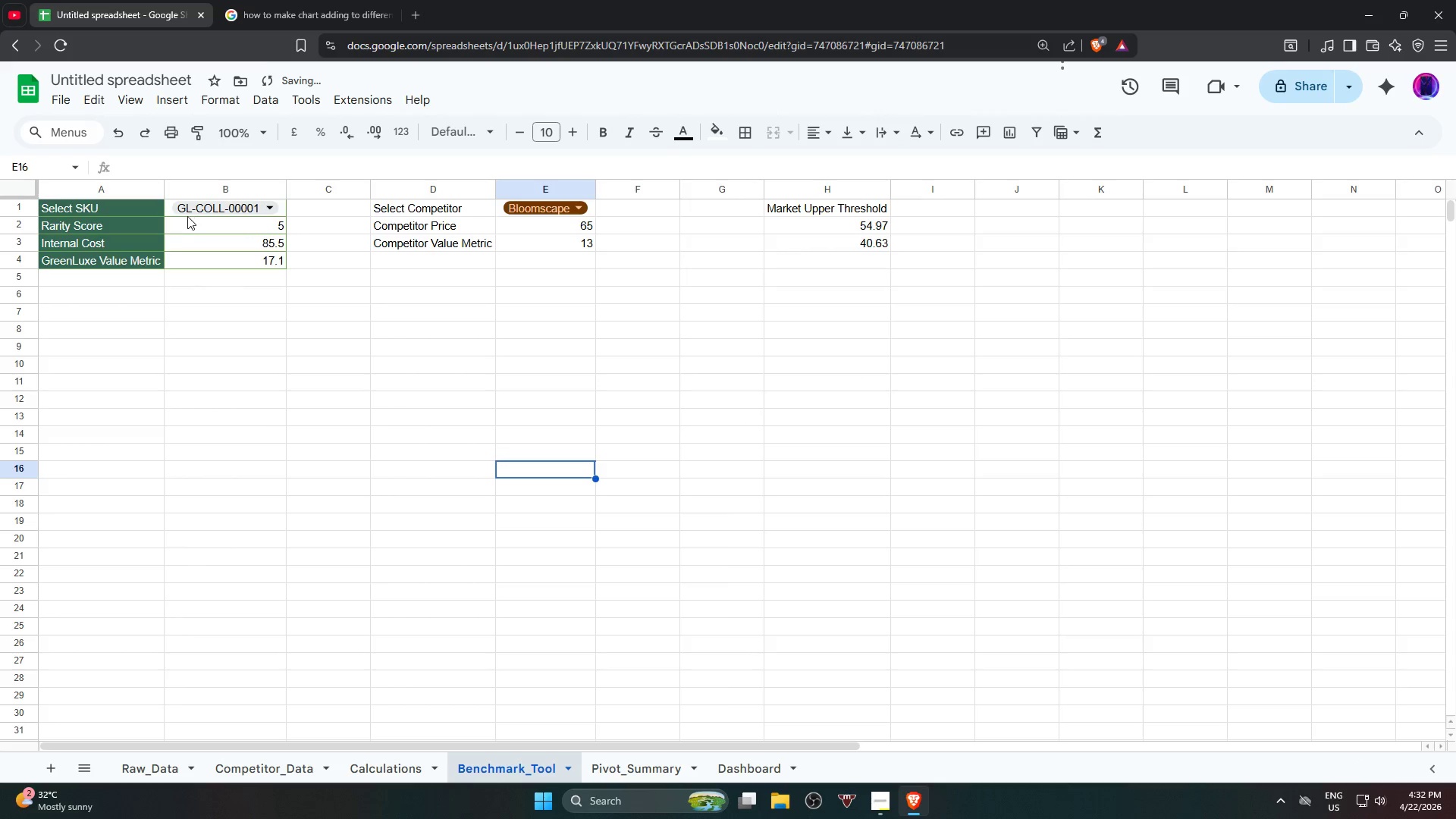 
left_click_drag(start_coordinate=[165, 214], to_coordinate=[177, 256])
 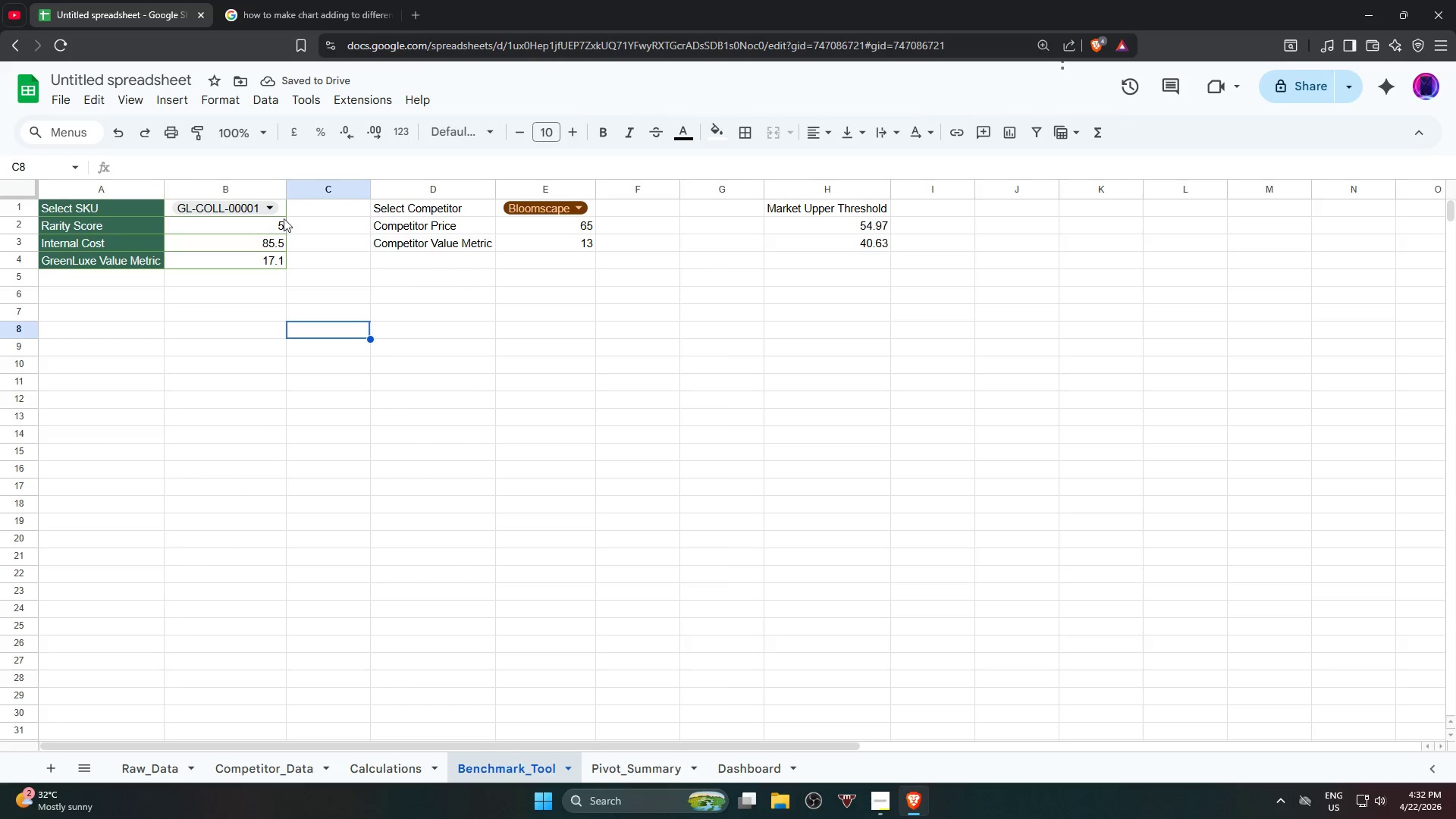 
left_click_drag(start_coordinate=[281, 206], to_coordinate=[278, 262])
 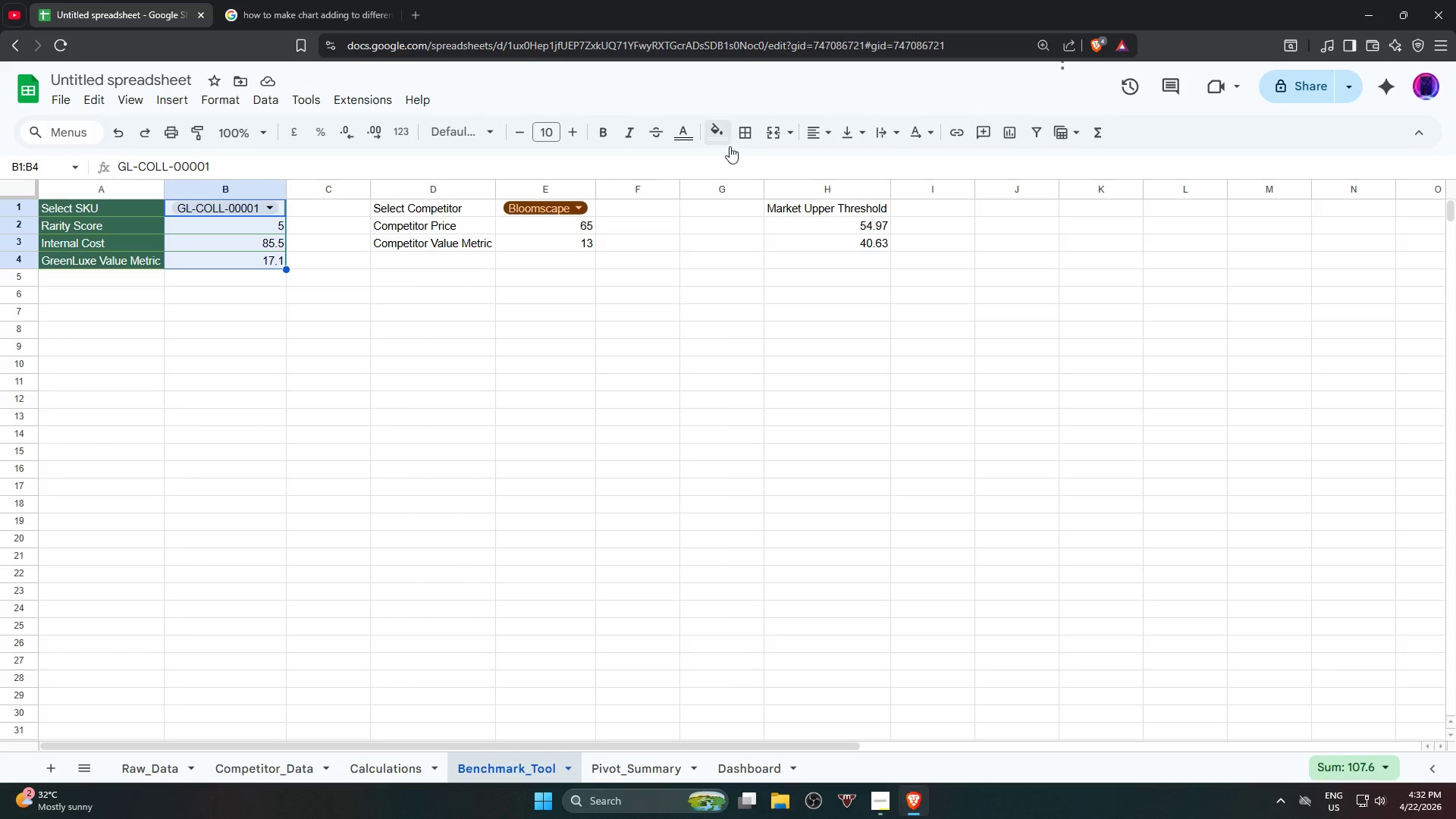 
left_click([729, 144])
 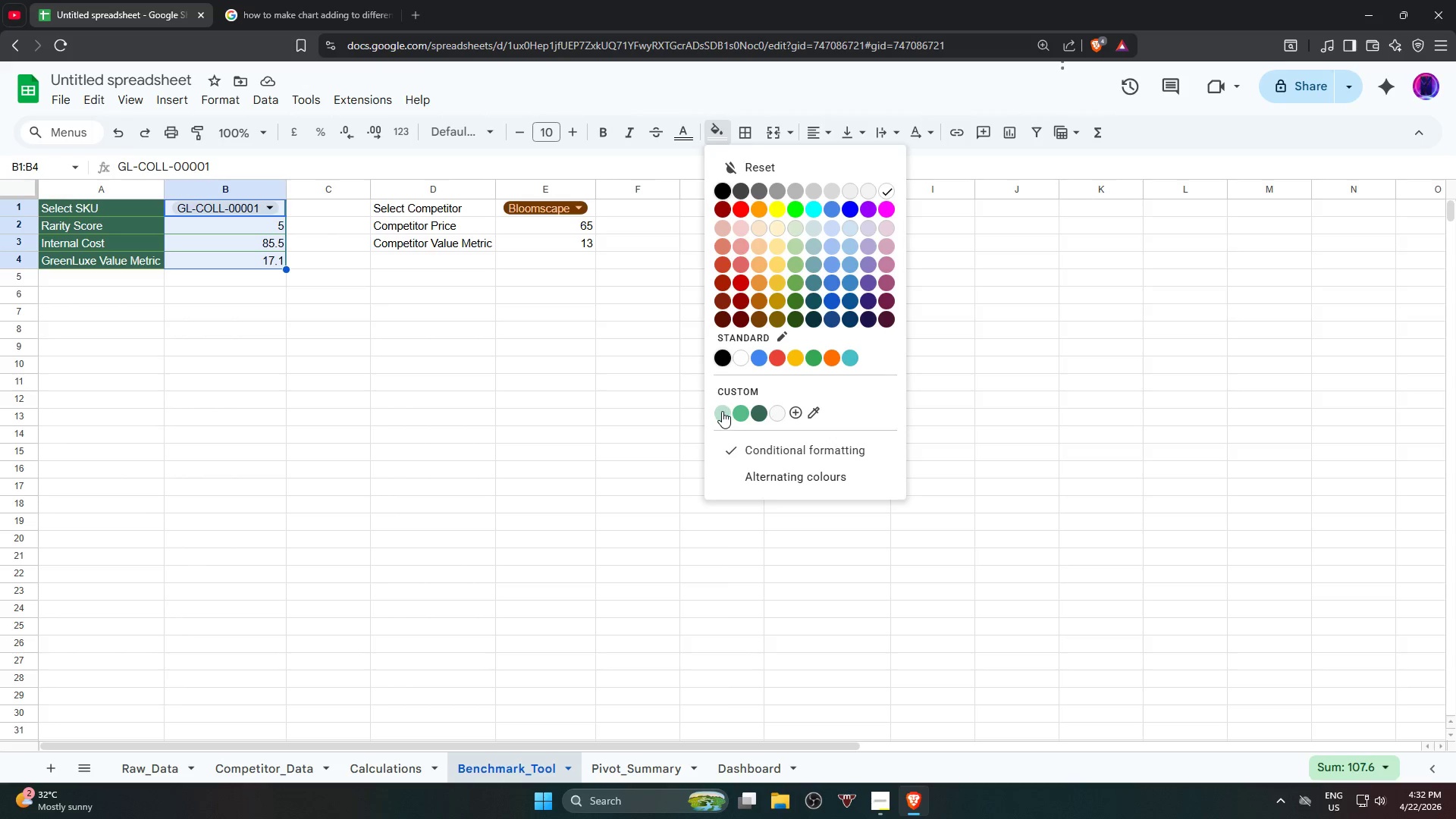 
left_click([464, 441])
 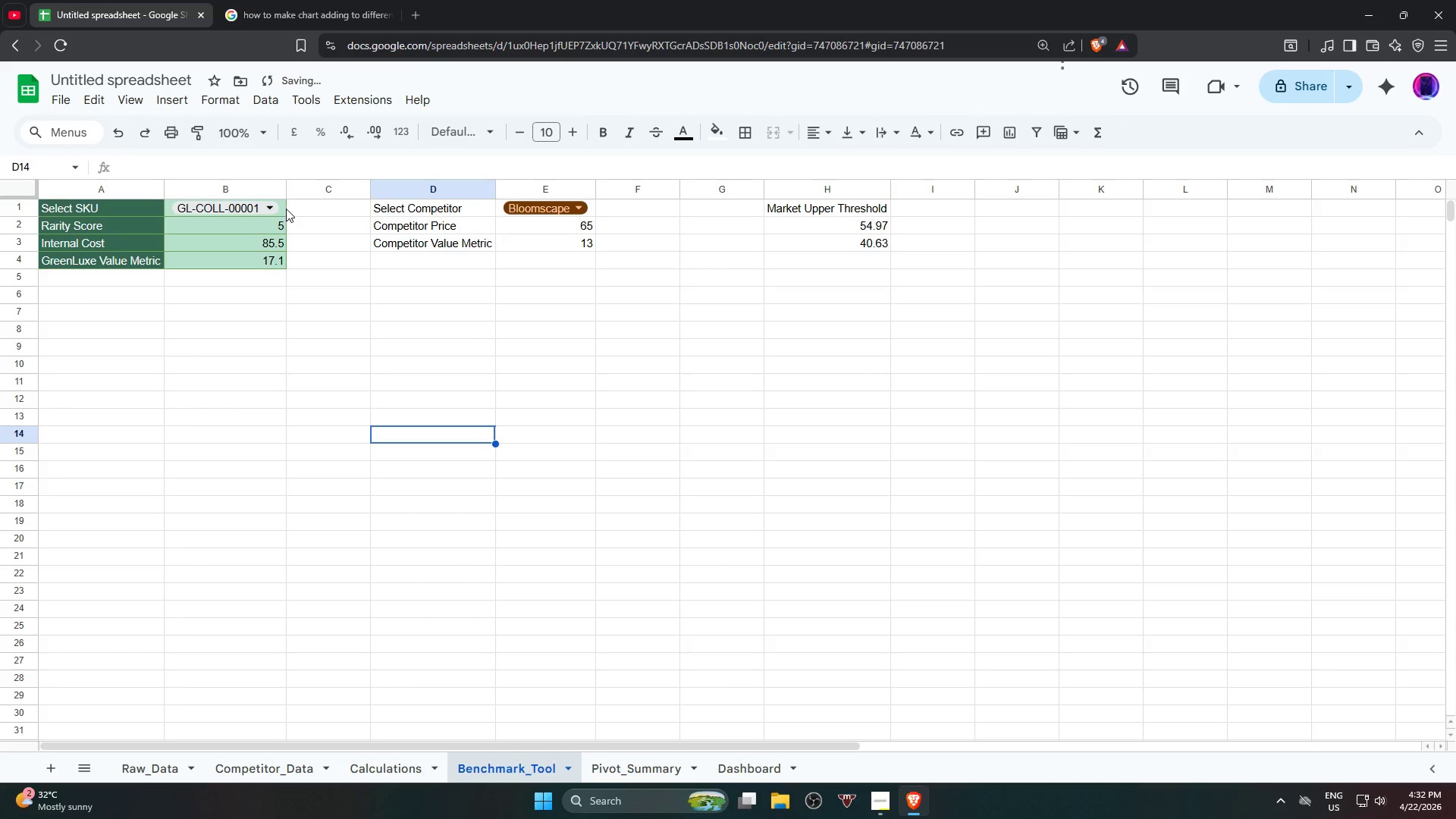 
left_click_drag(start_coordinate=[284, 208], to_coordinate=[278, 260])
 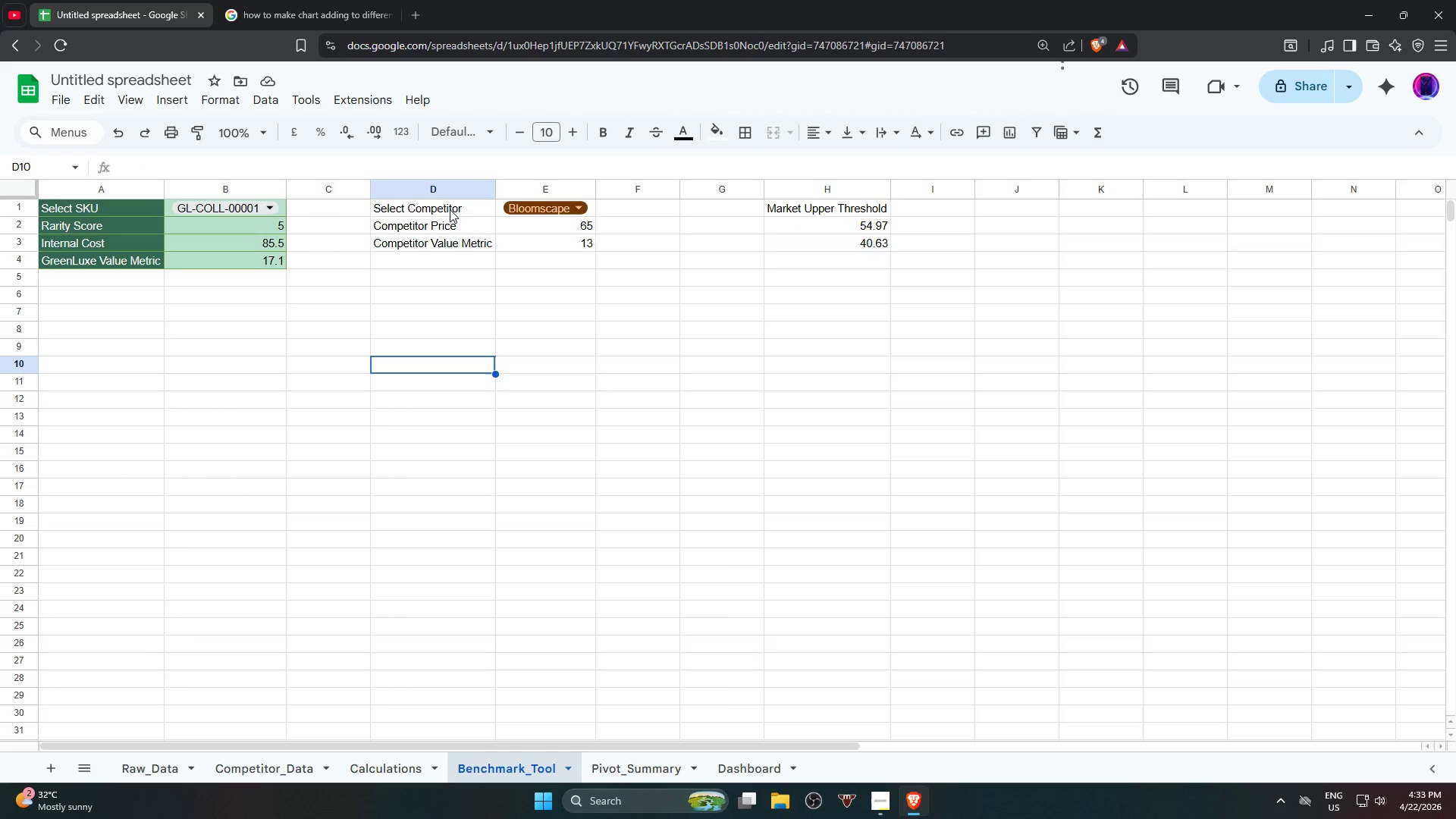 
left_click_drag(start_coordinate=[469, 206], to_coordinate=[530, 246])
 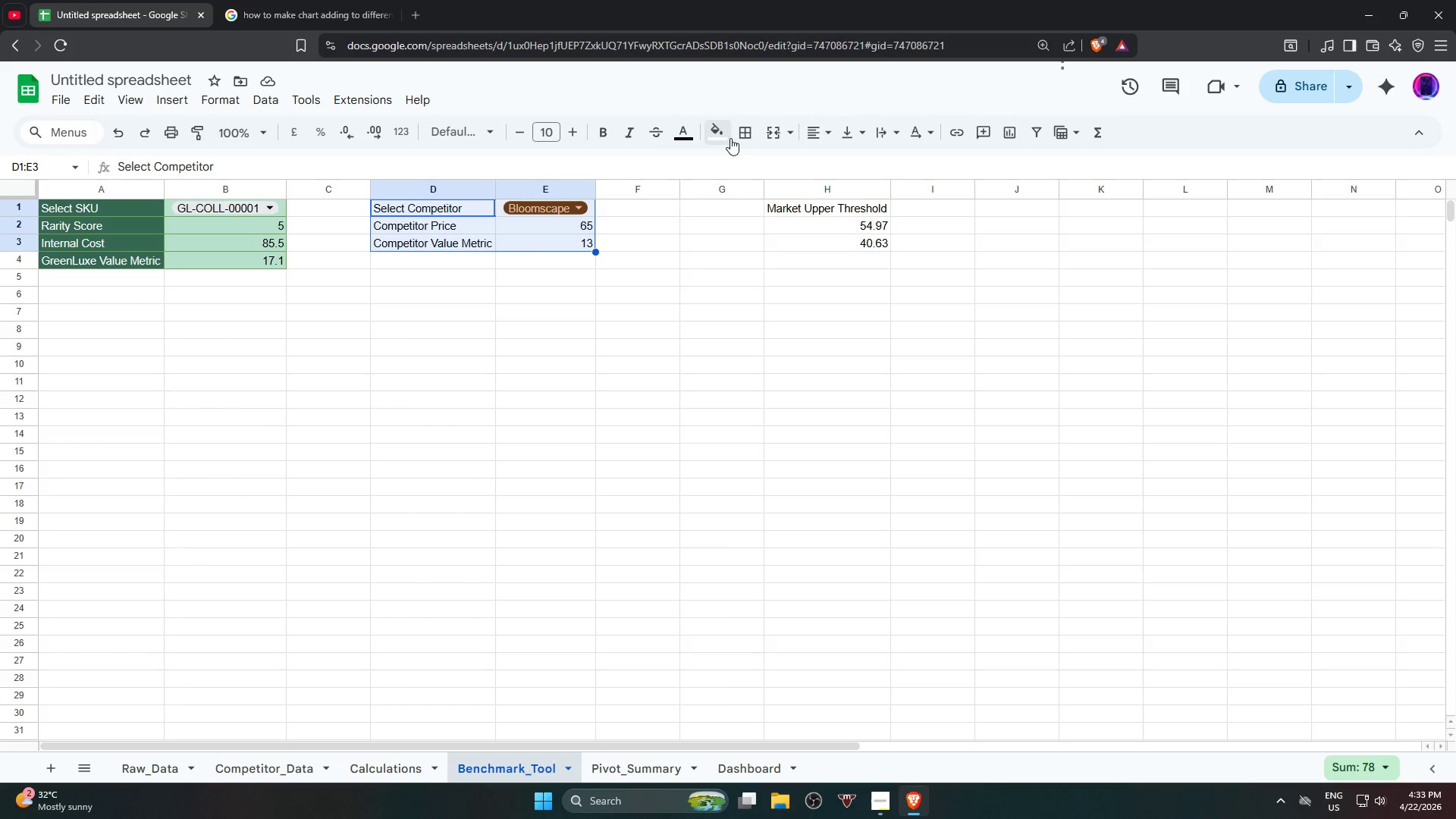 
left_click([741, 131])
 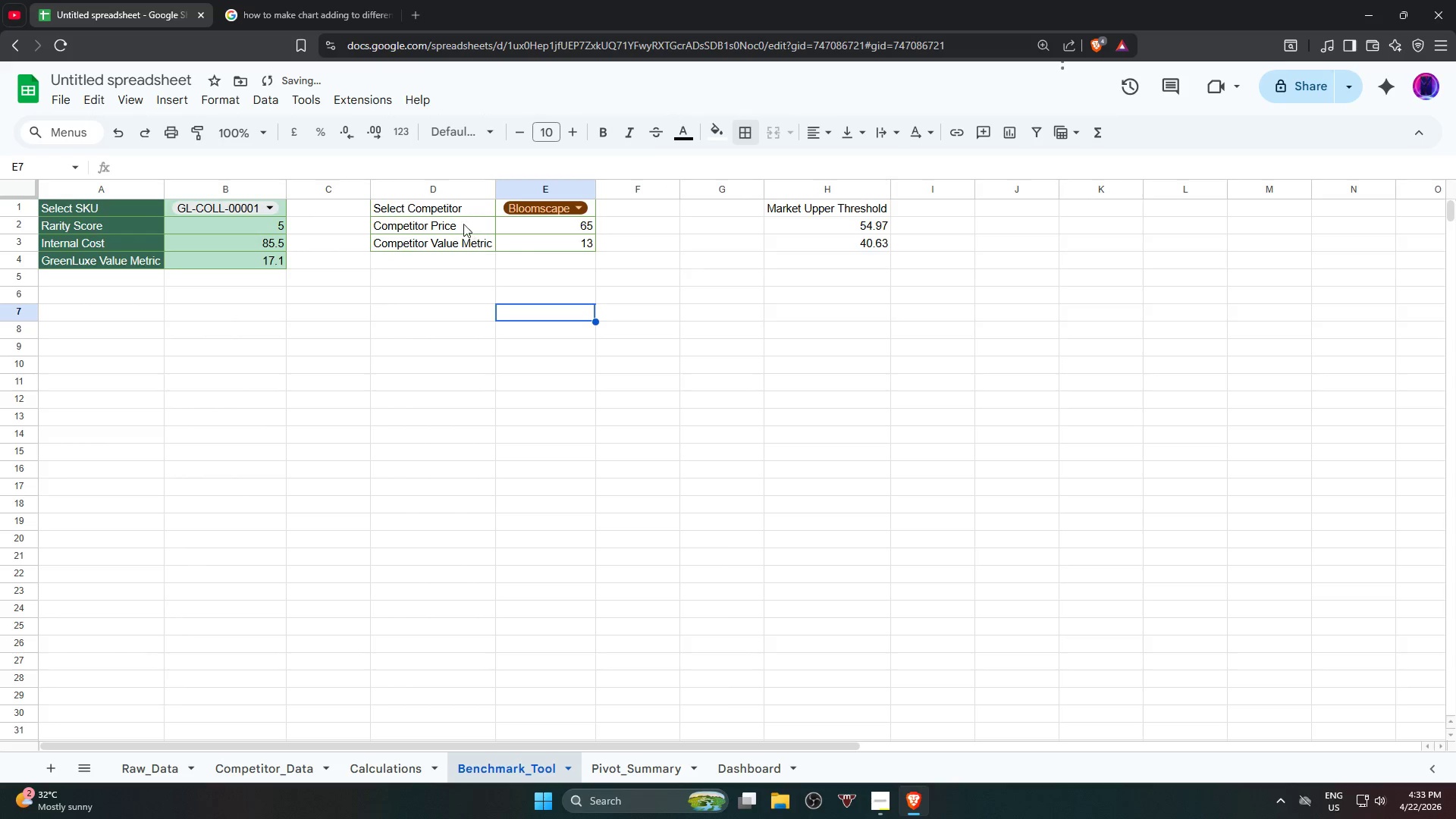 
left_click_drag(start_coordinate=[456, 208], to_coordinate=[468, 247])
 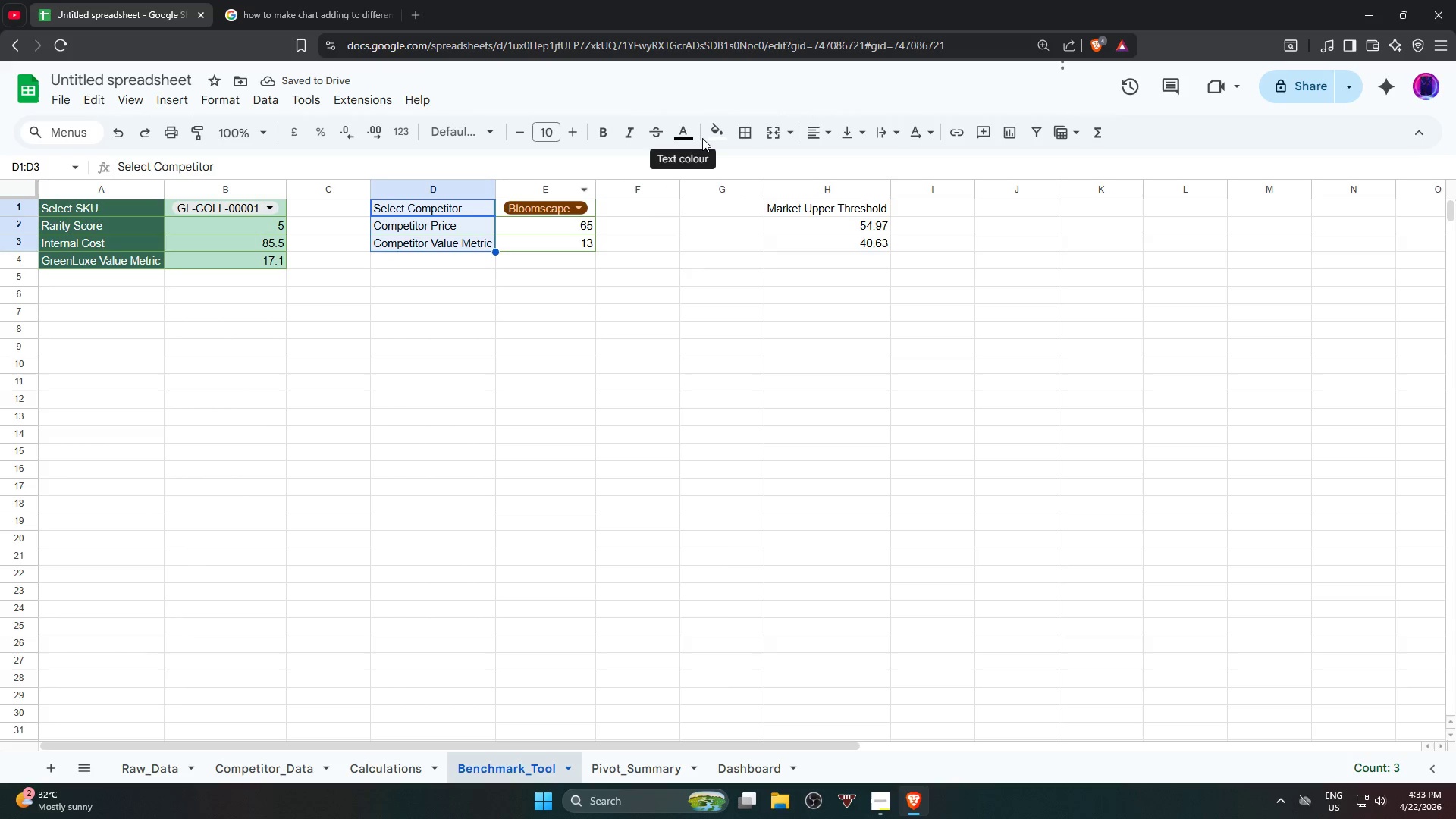 
left_click([722, 132])
 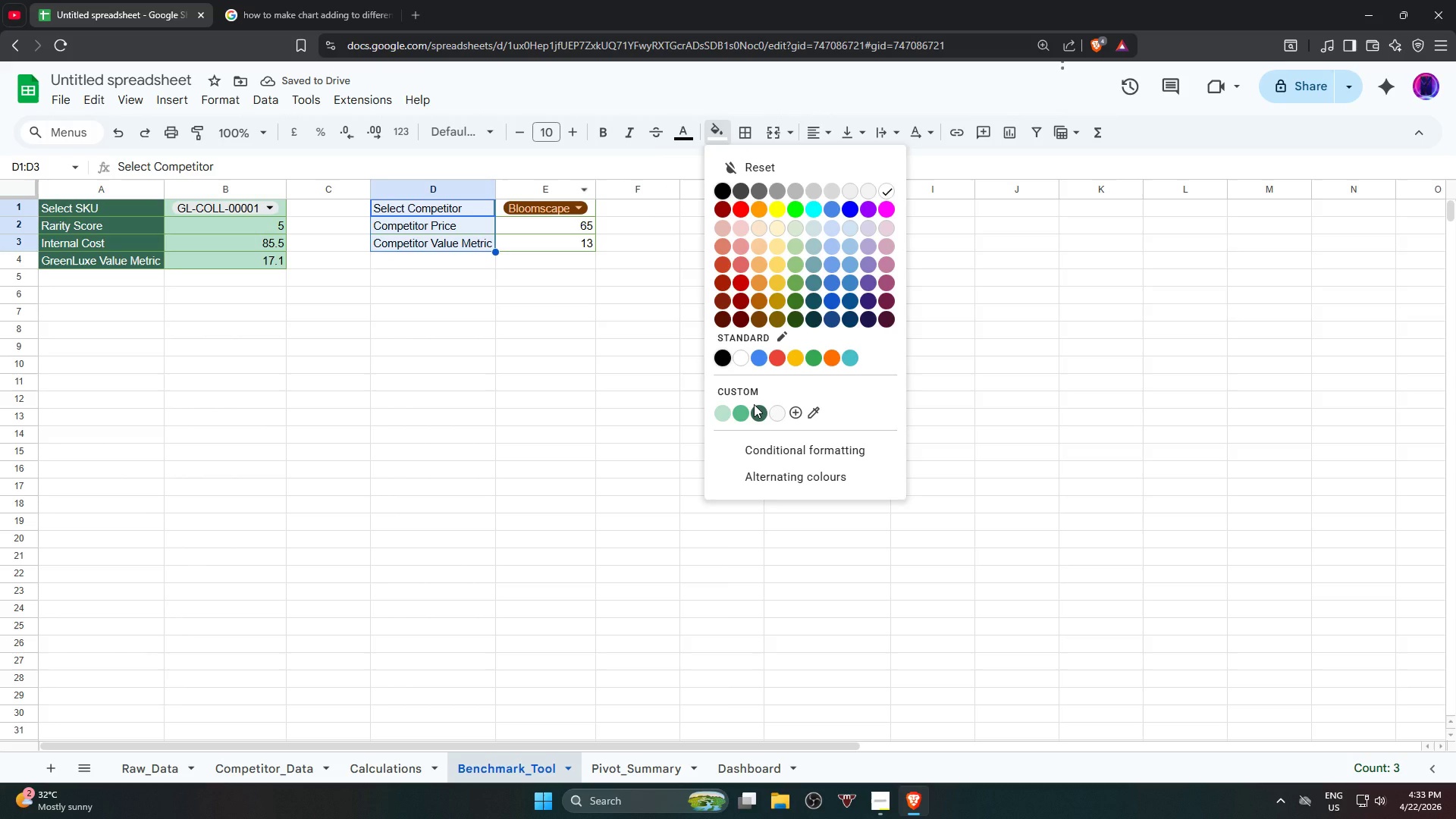 
left_click([754, 404])
 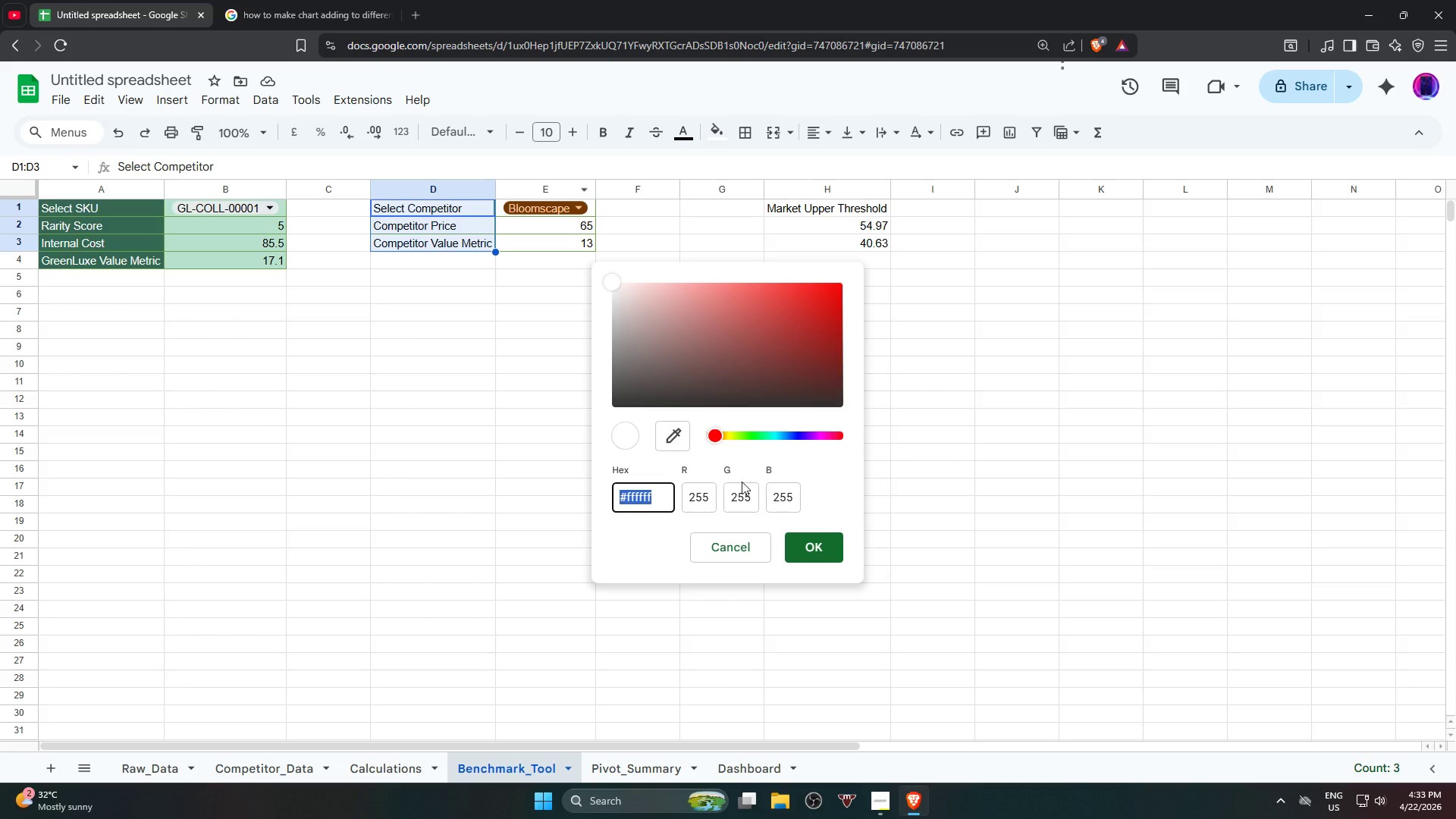 
left_click([457, 522])
 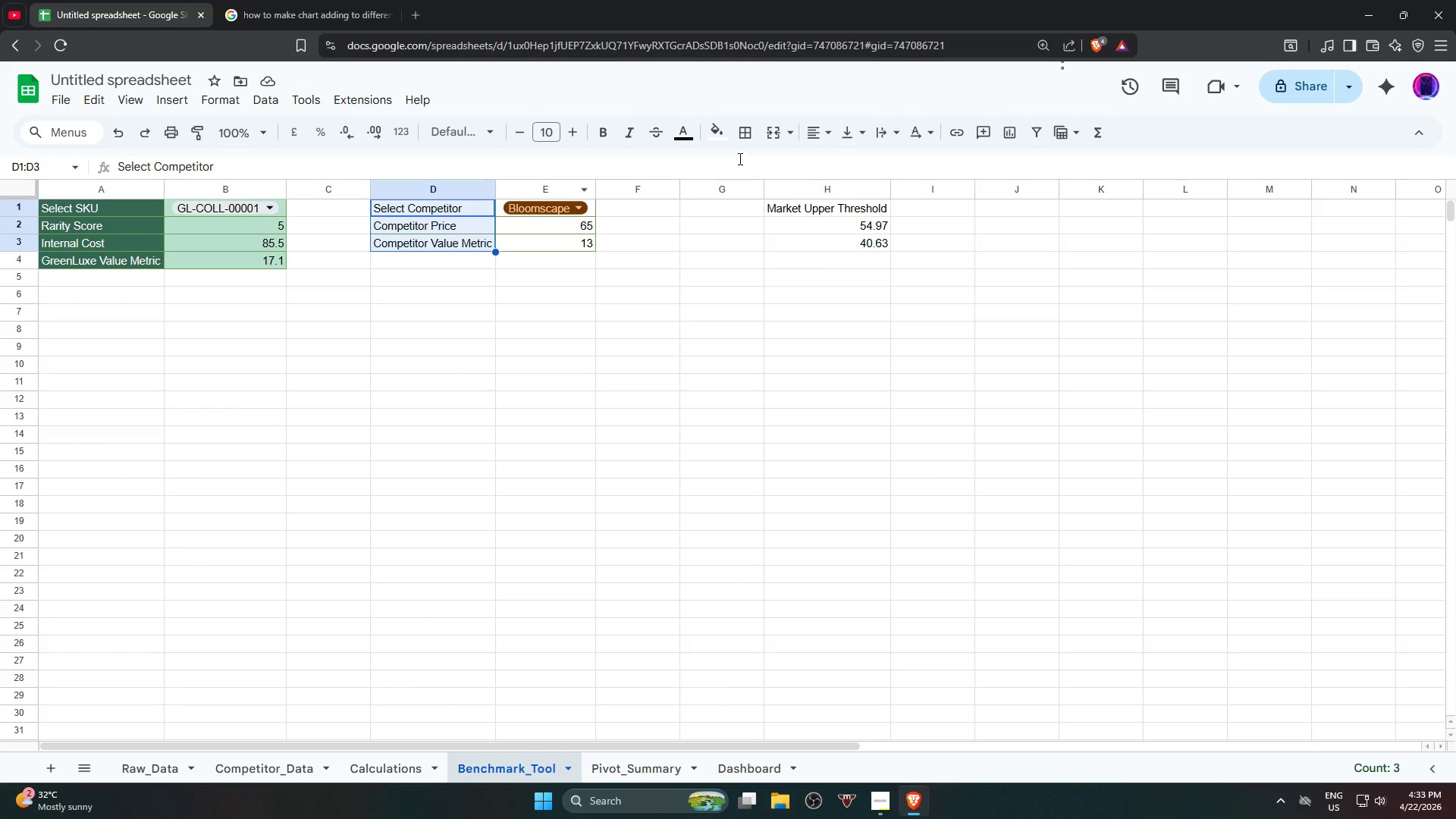 
left_click([722, 140])
 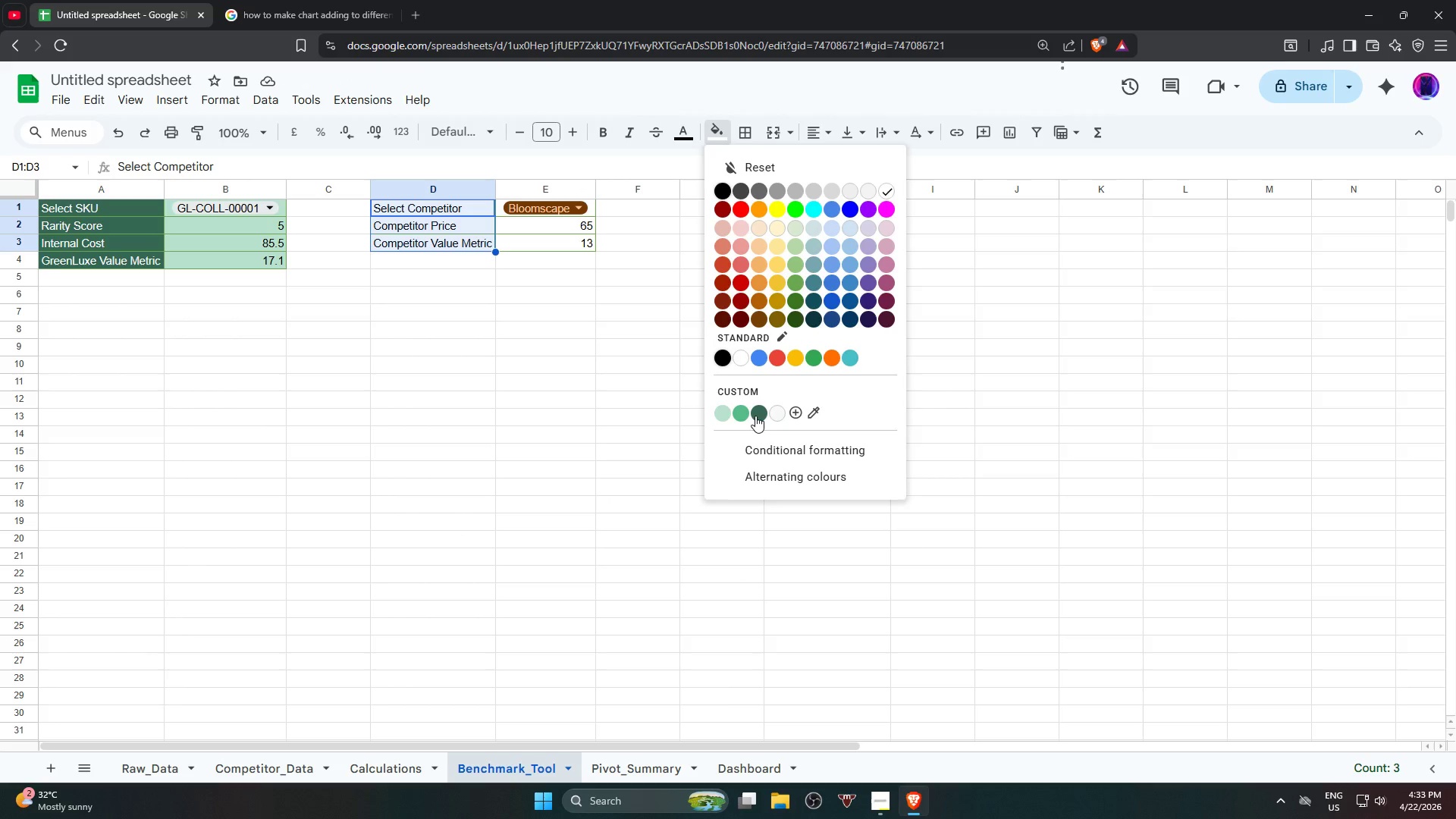 
left_click([758, 415])
 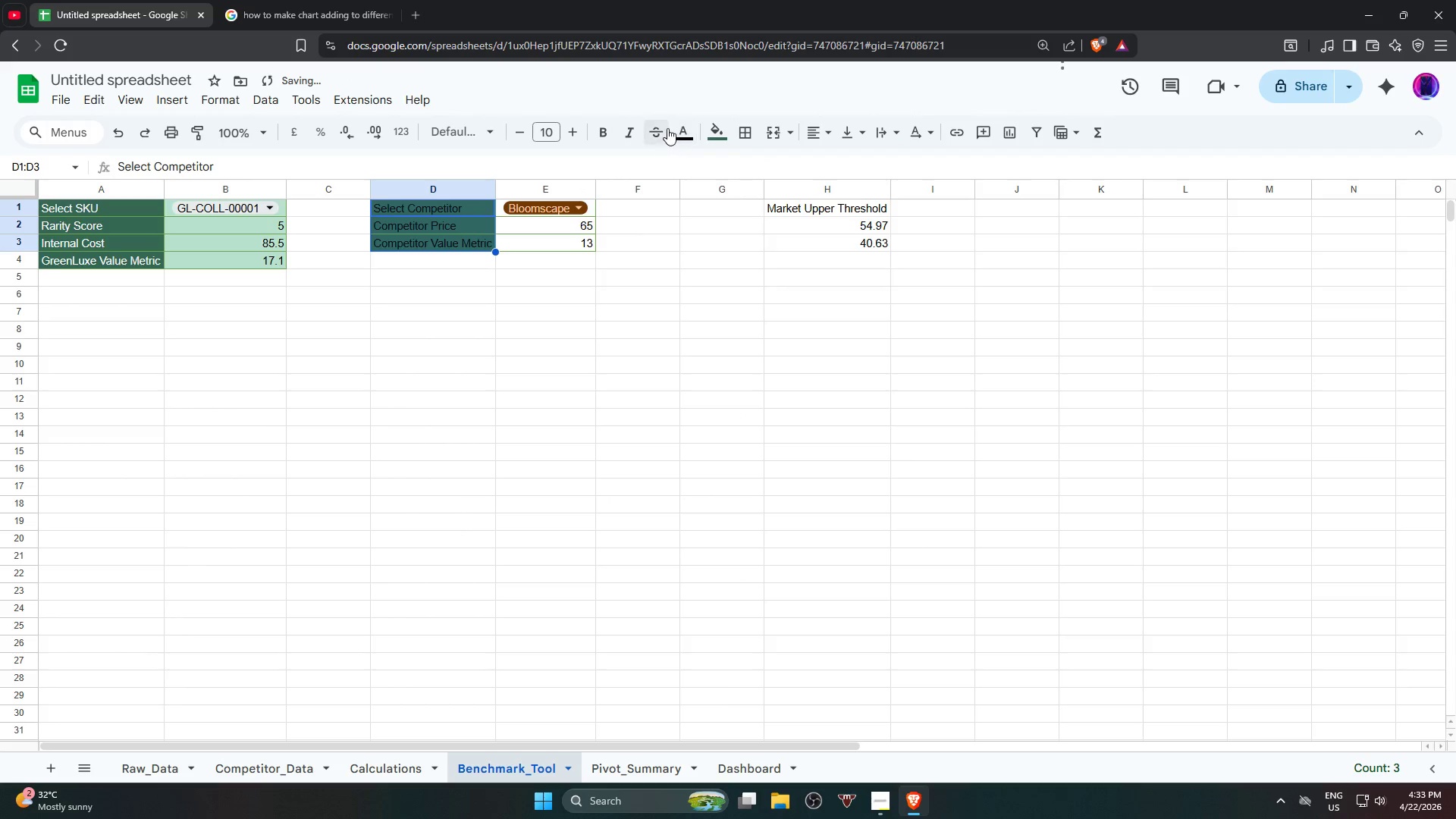 
left_click([682, 130])
 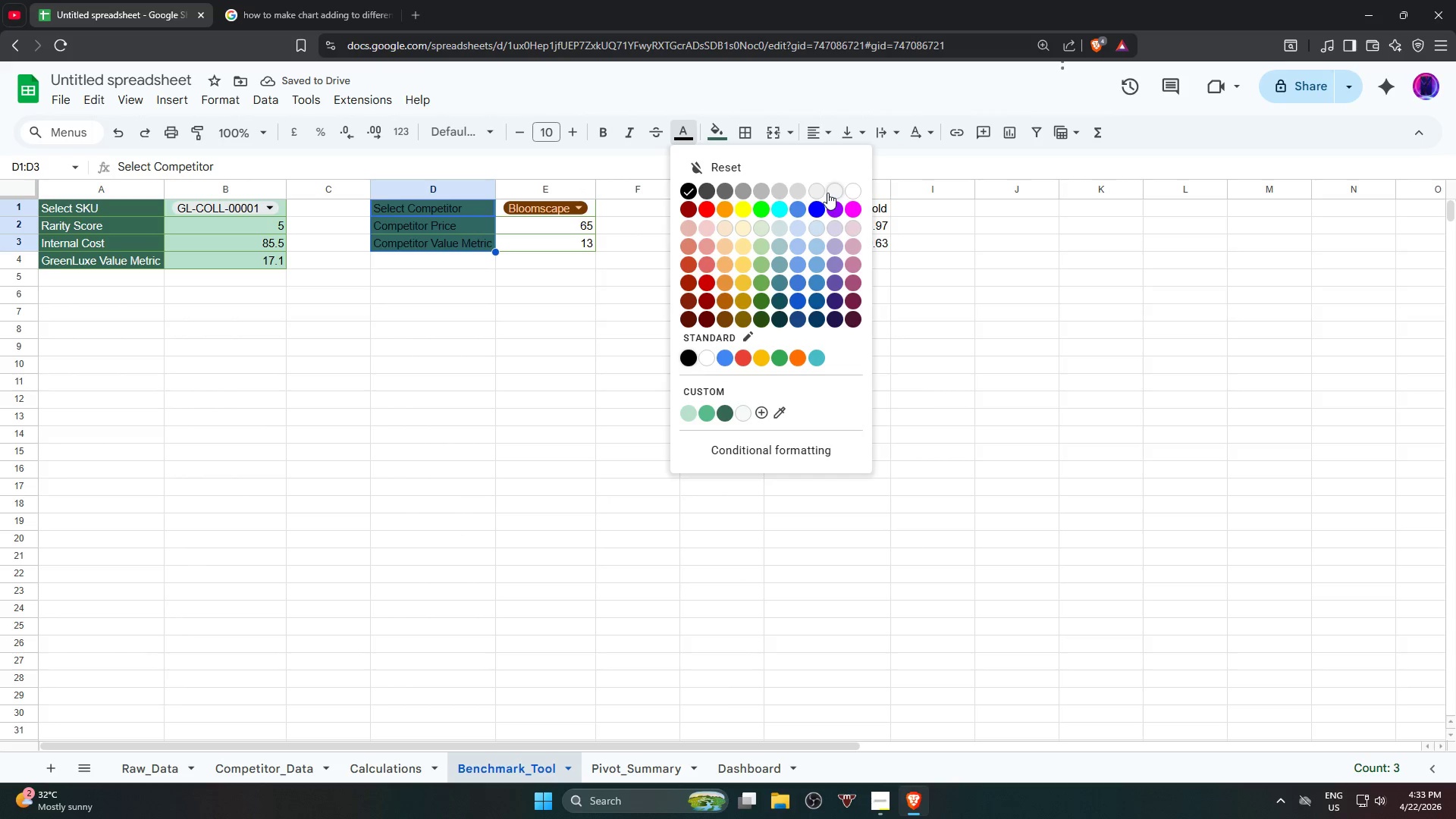 
left_click([827, 193])
 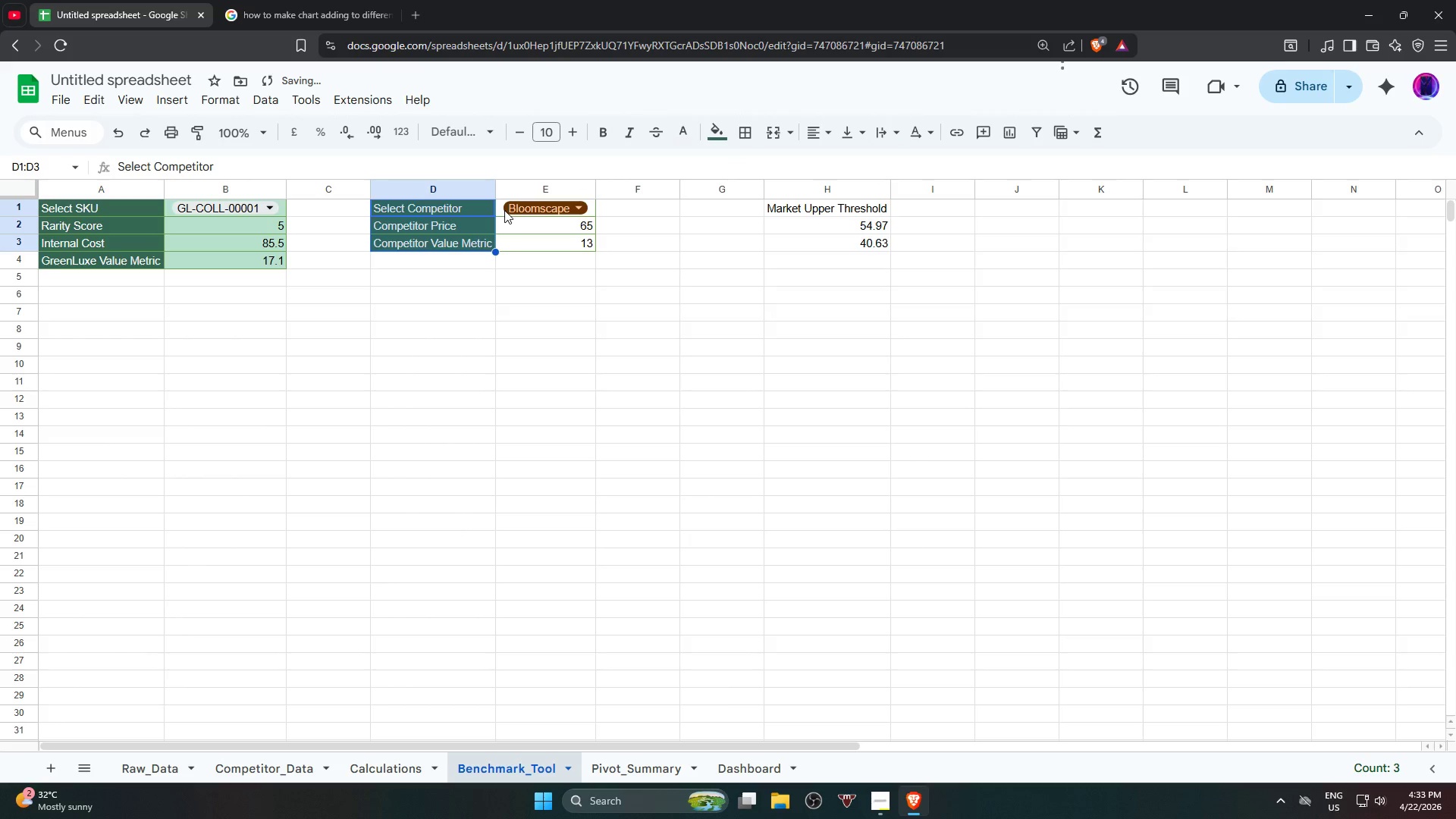 
left_click_drag(start_coordinate=[497, 212], to_coordinate=[500, 243])
 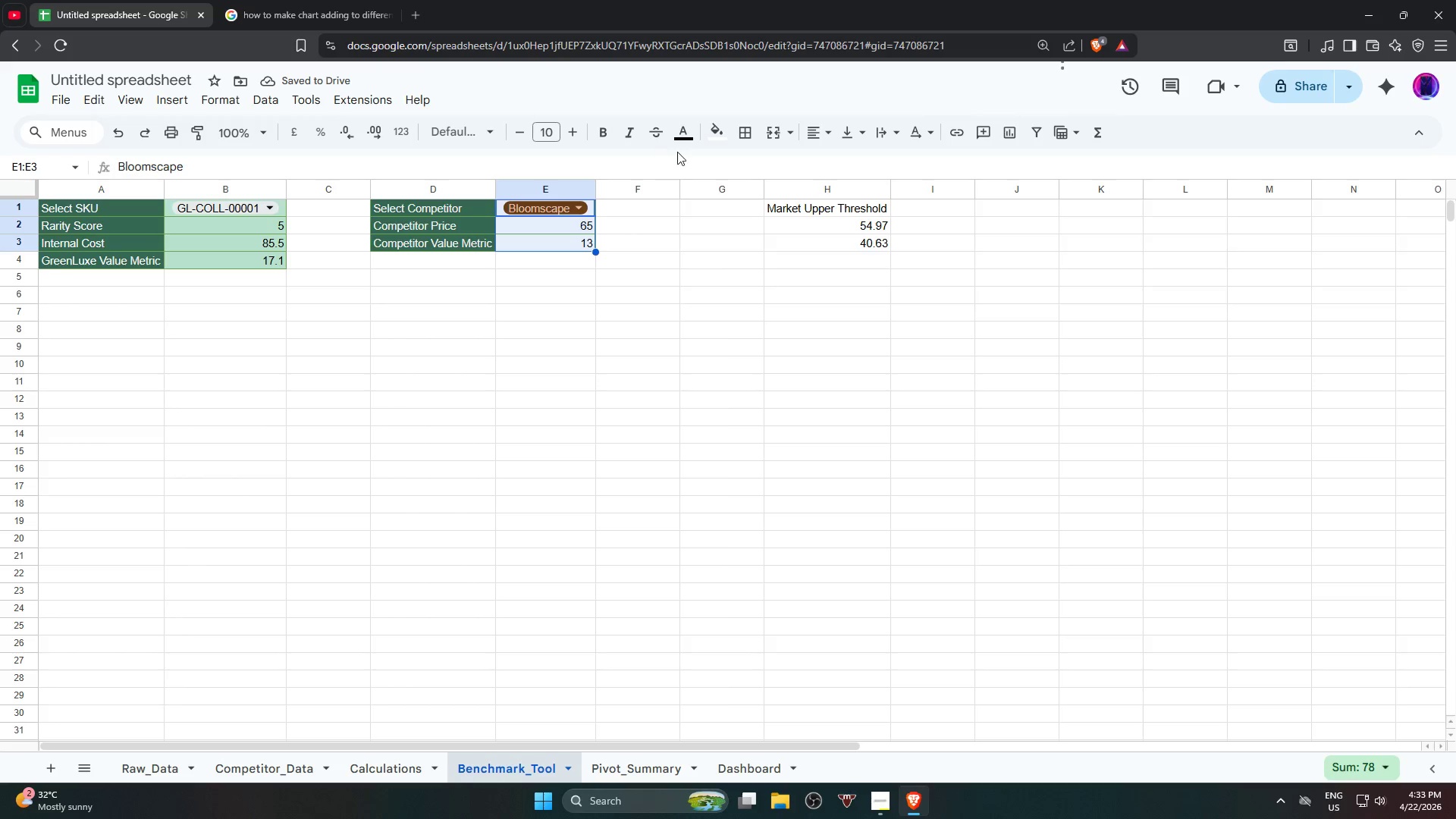 
left_click([714, 136])
 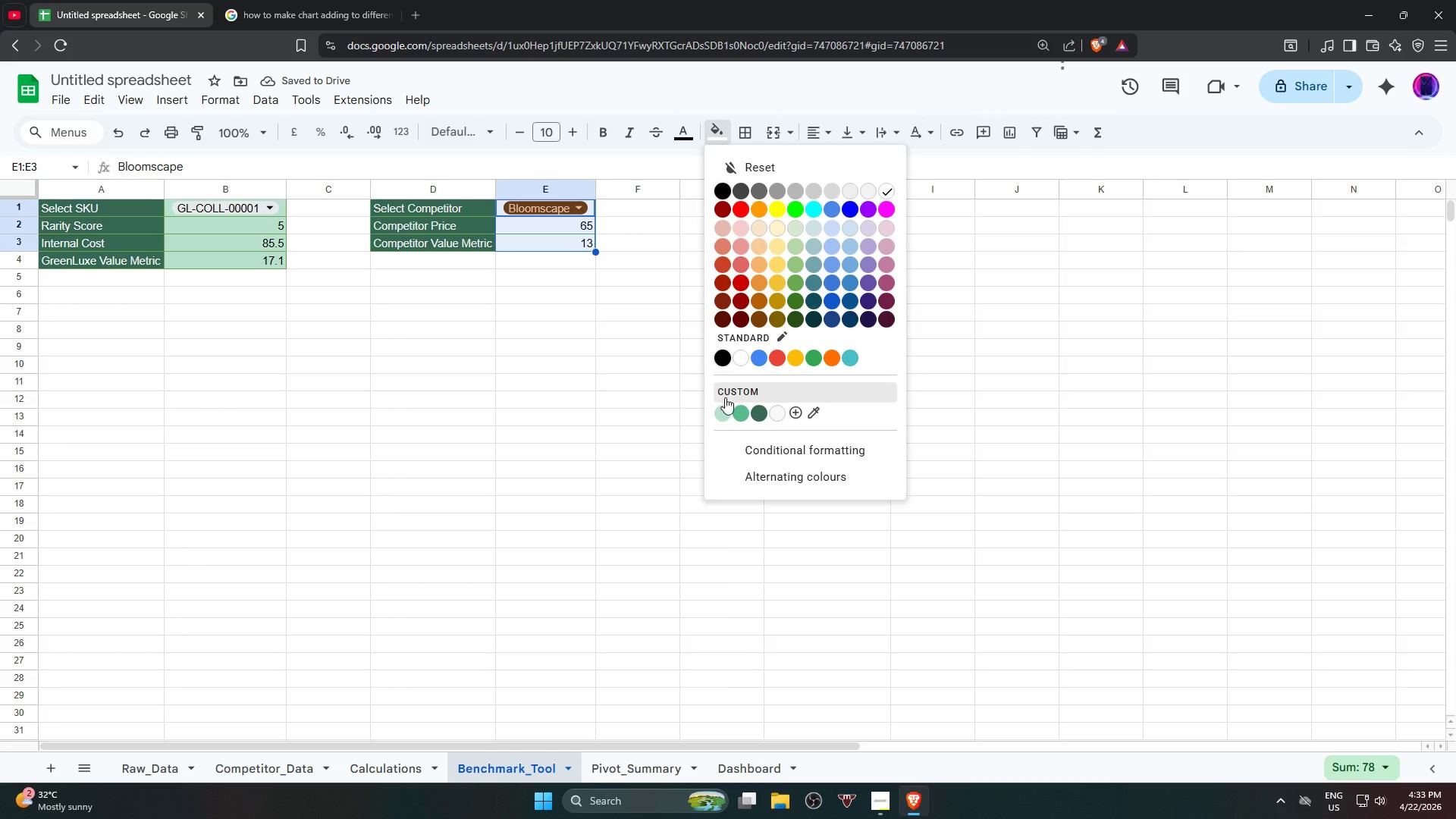 
left_click([719, 416])
 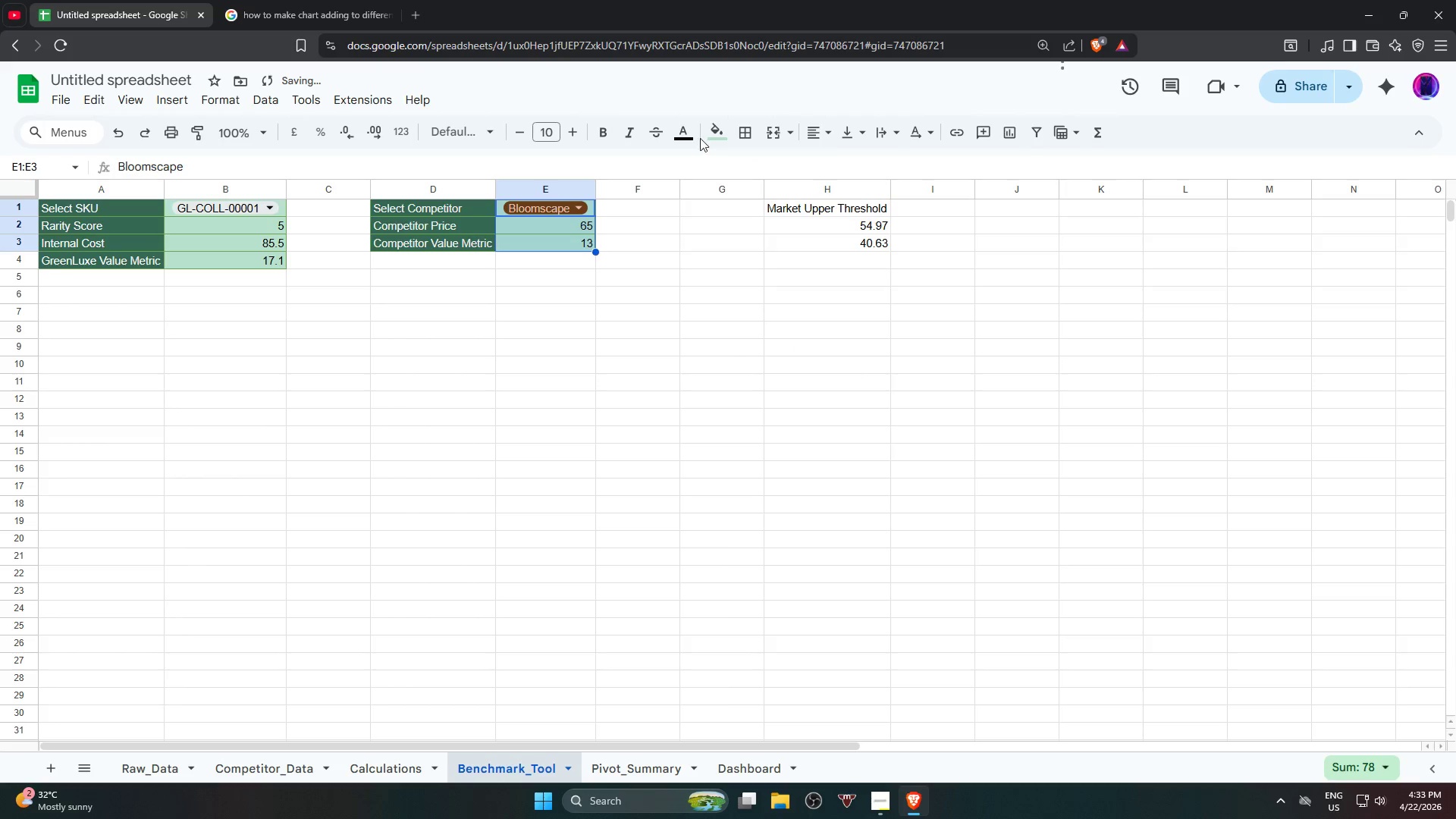 
left_click([715, 297])
 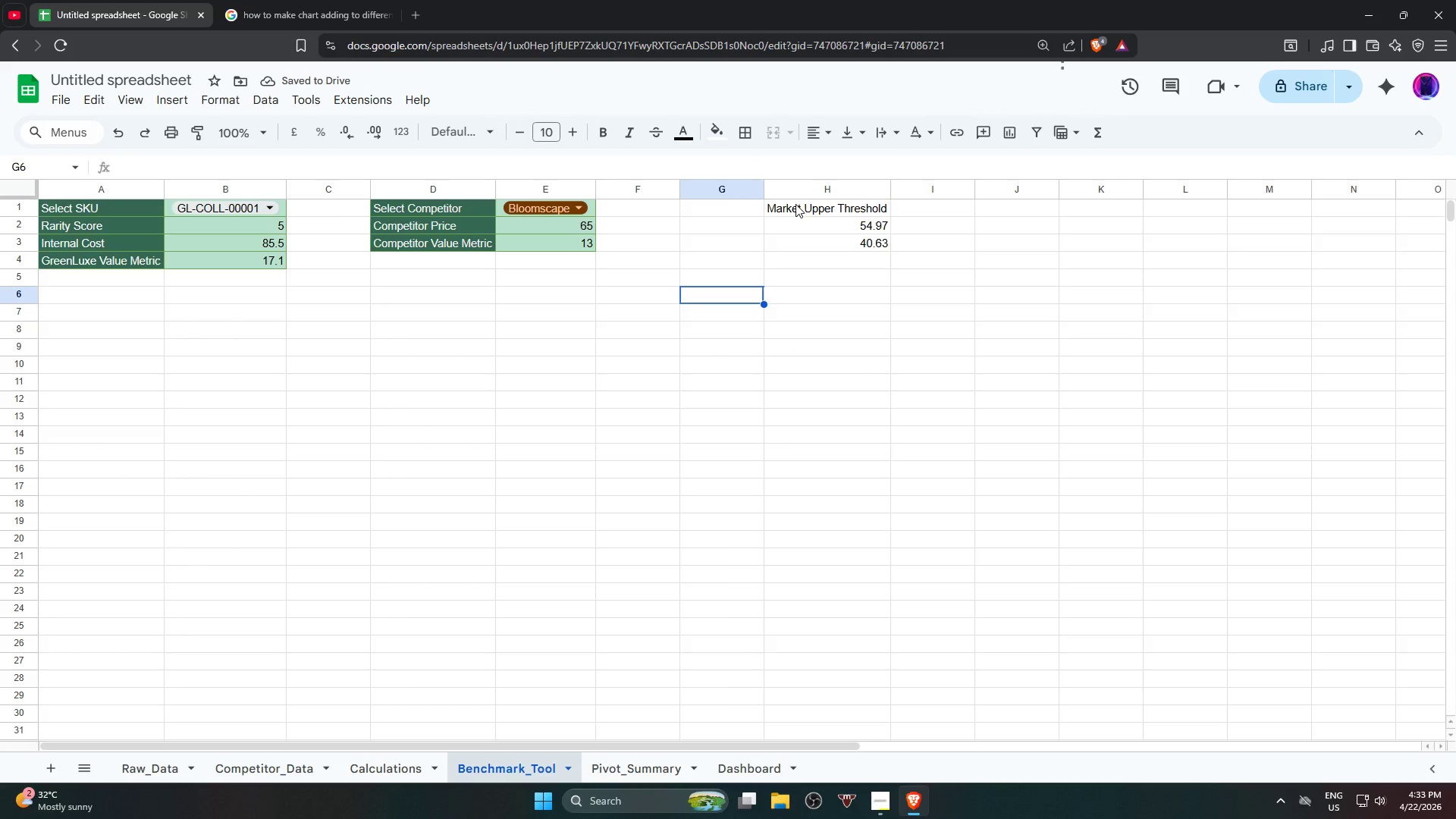 
left_click([795, 207])
 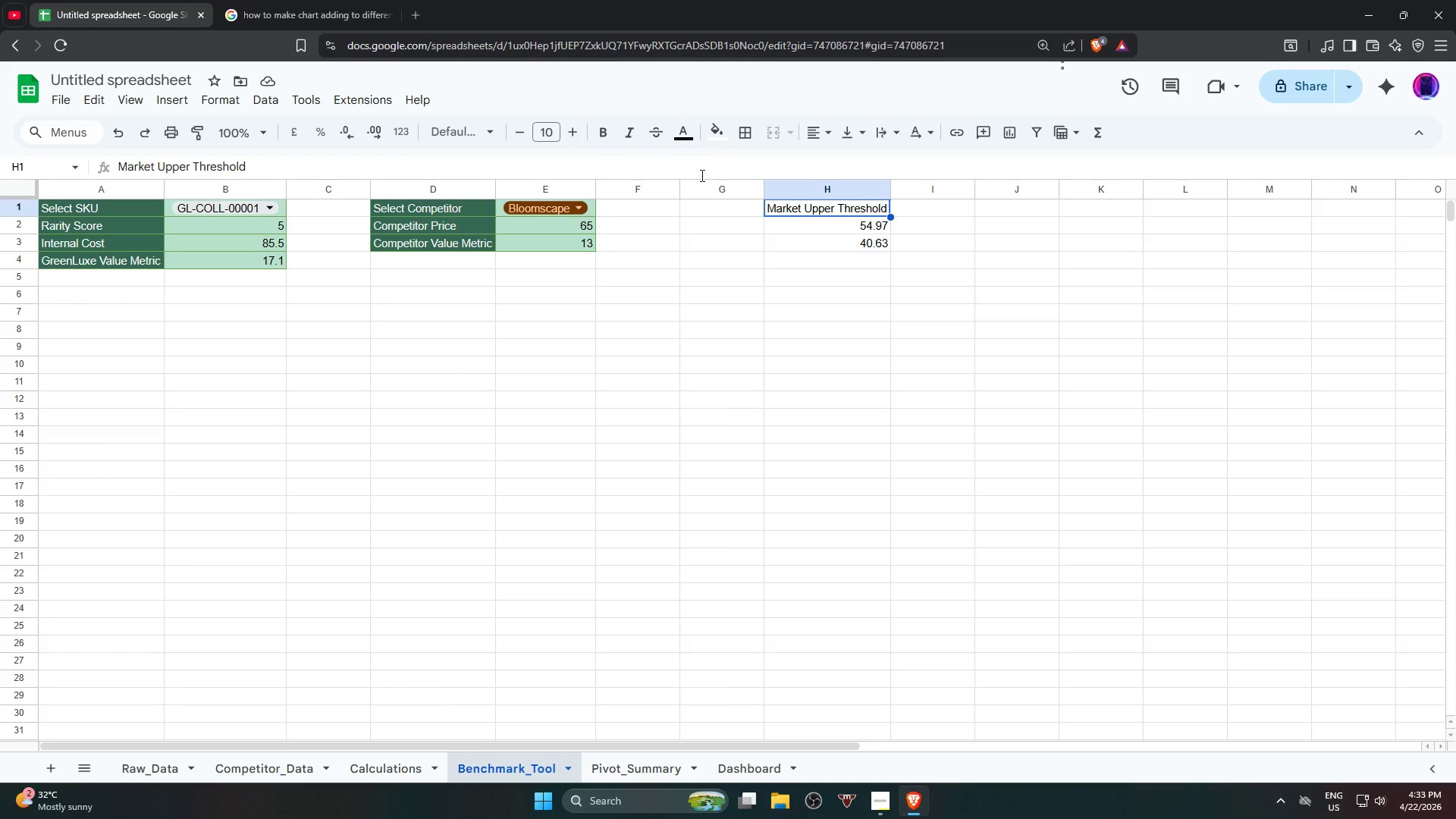 
left_click_drag(start_coordinate=[790, 210], to_coordinate=[804, 240])
 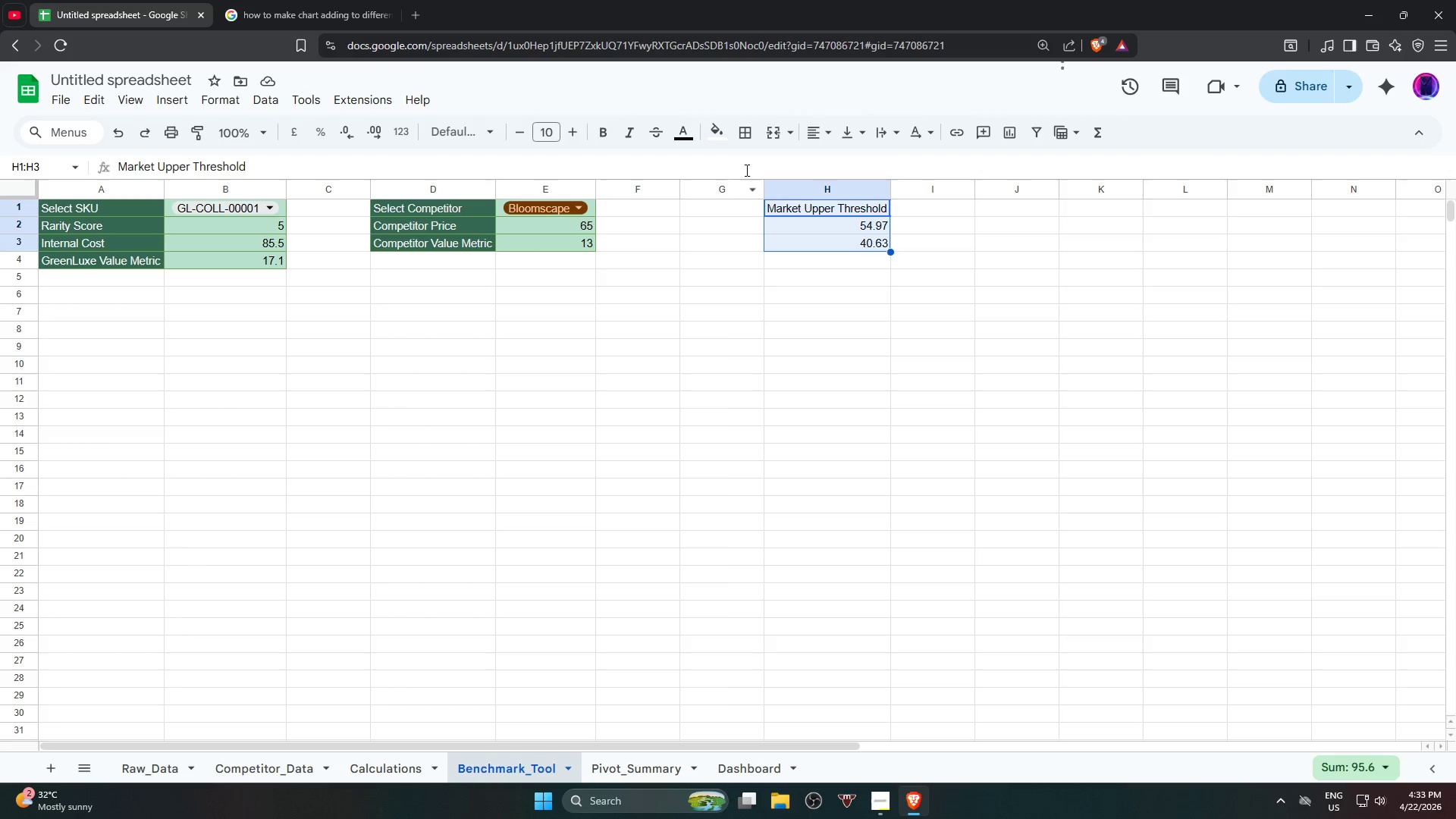 
left_click([748, 143])
 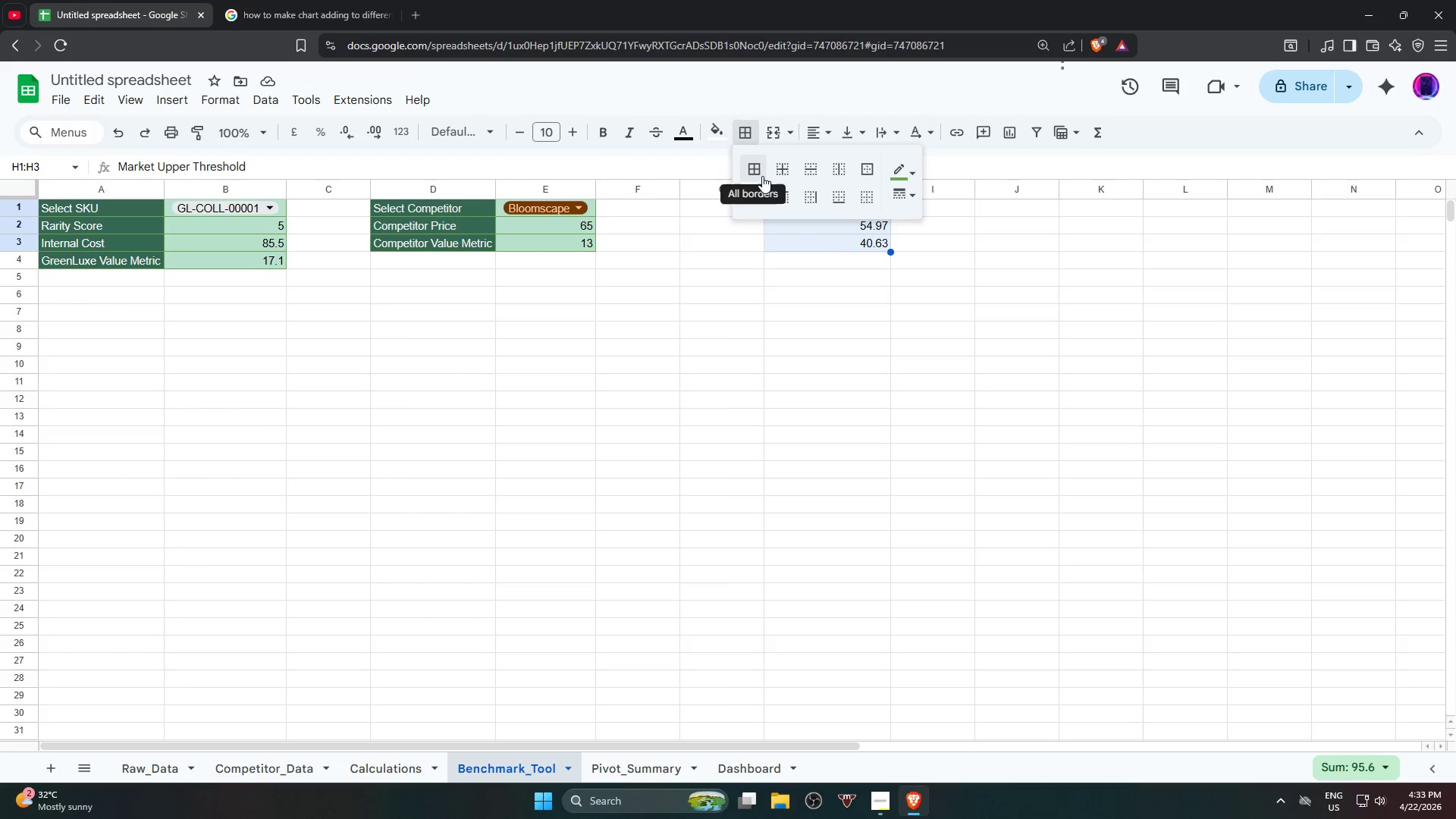 
left_click([762, 176])
 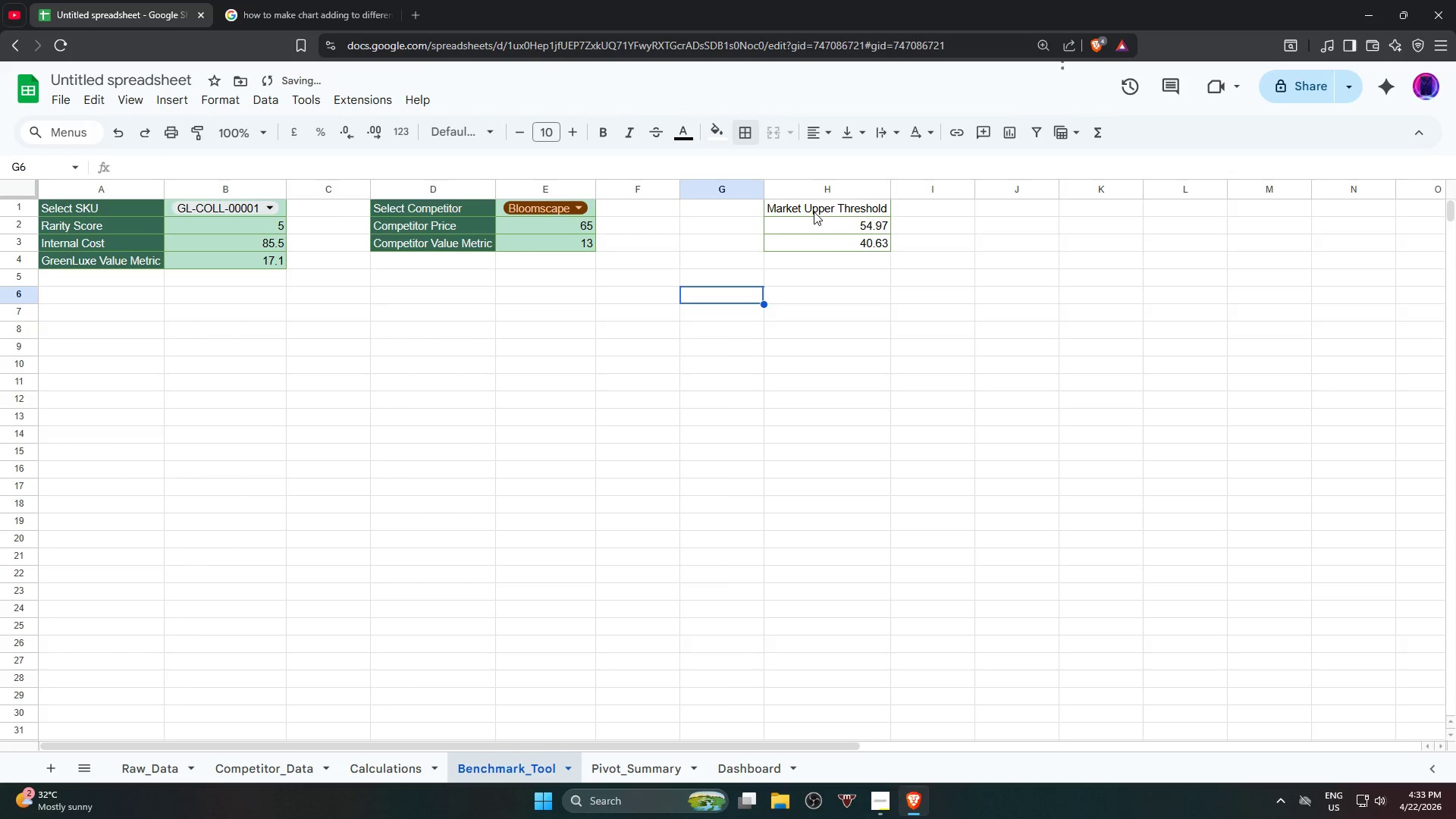 
left_click([816, 206])
 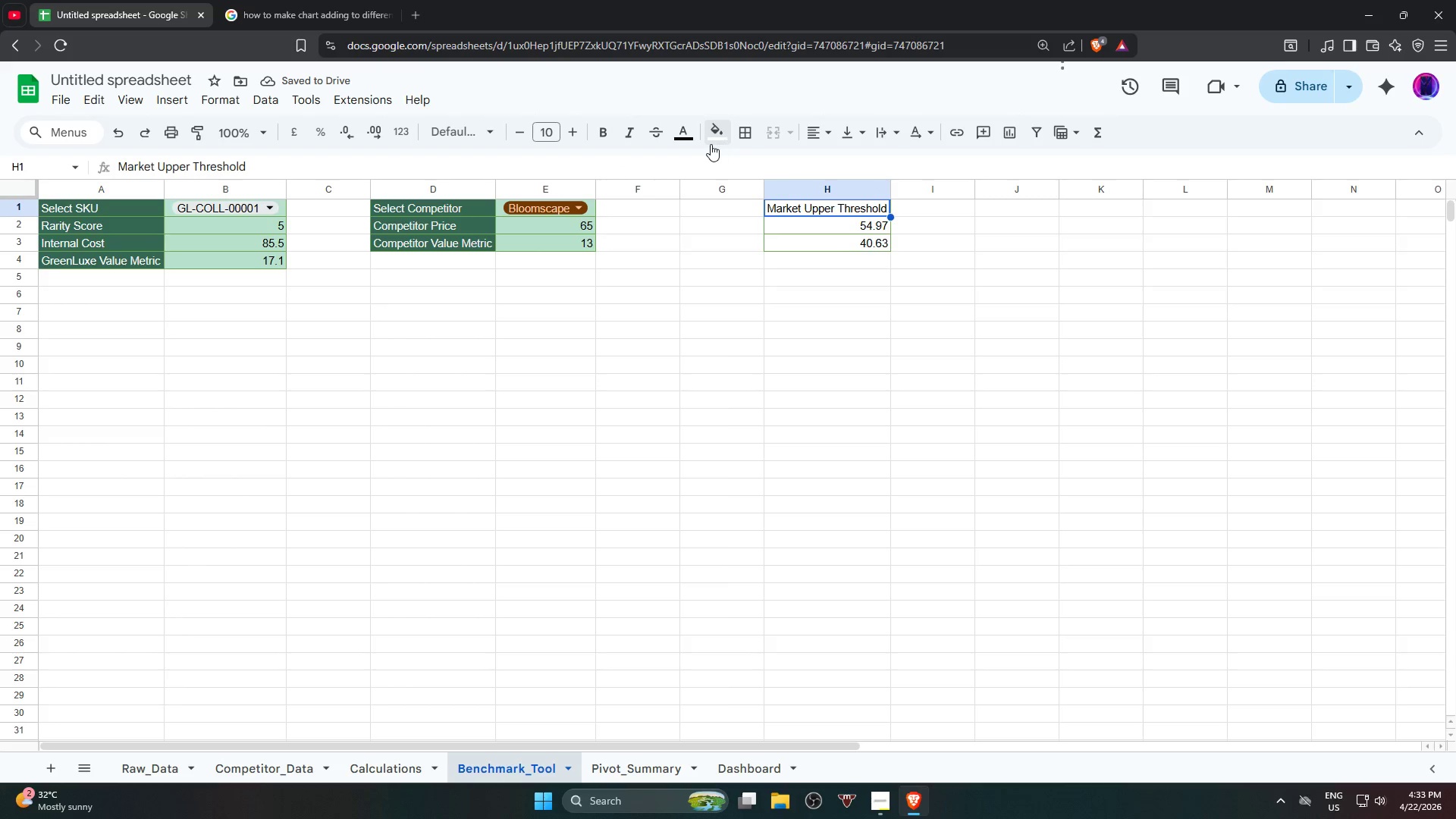 
left_click([720, 142])
 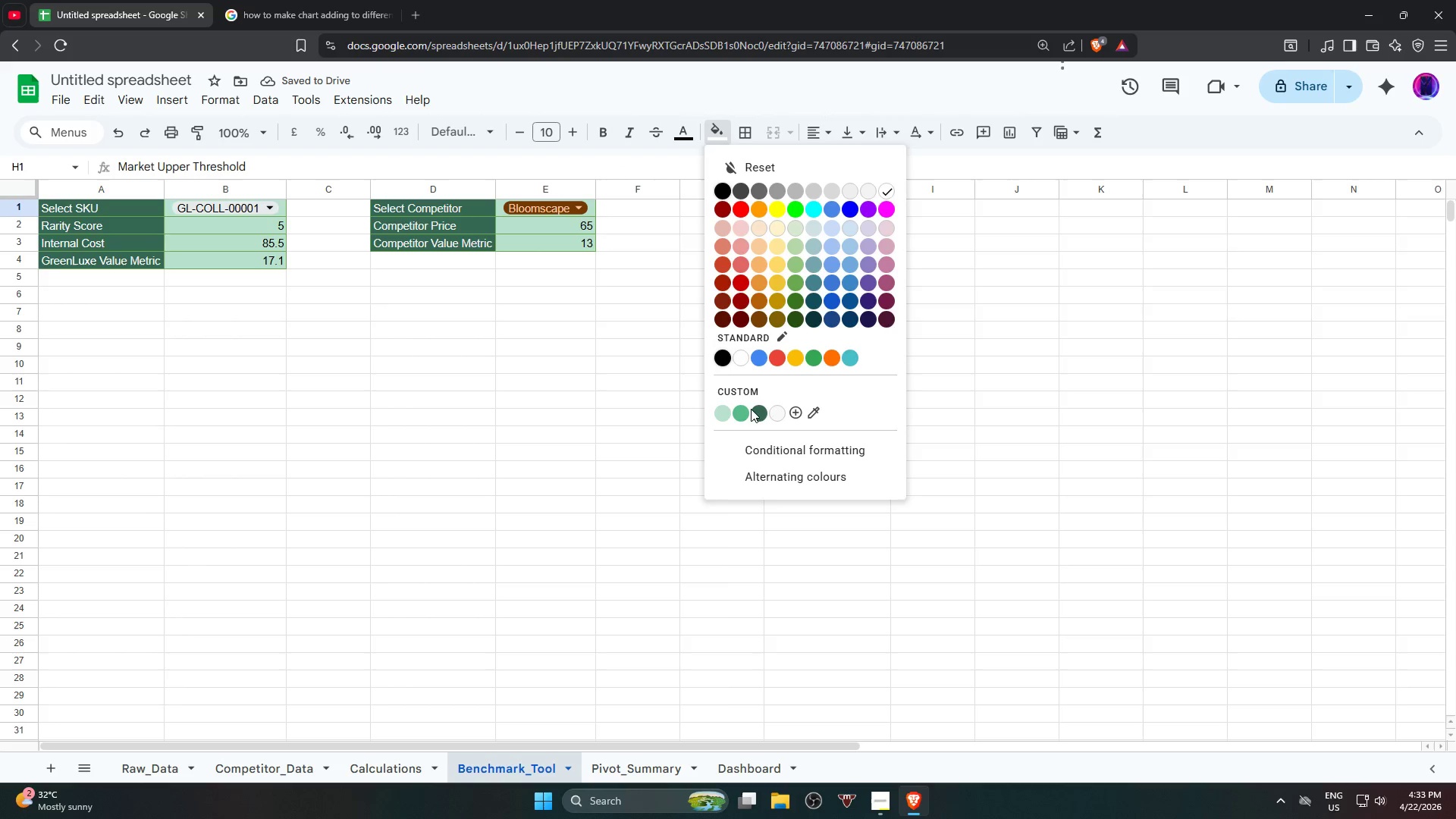 
left_click([761, 412])
 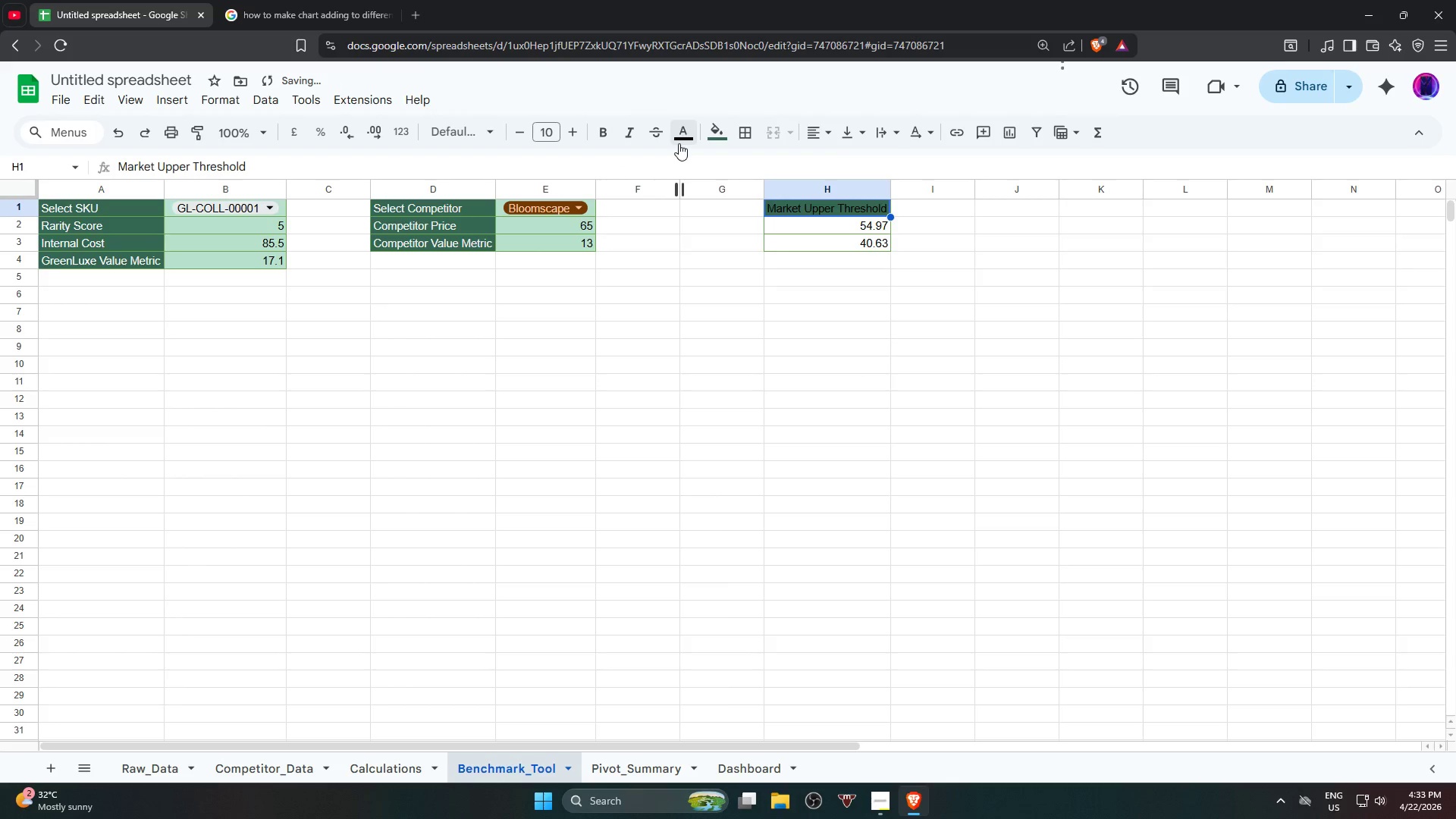 
left_click([679, 143])
 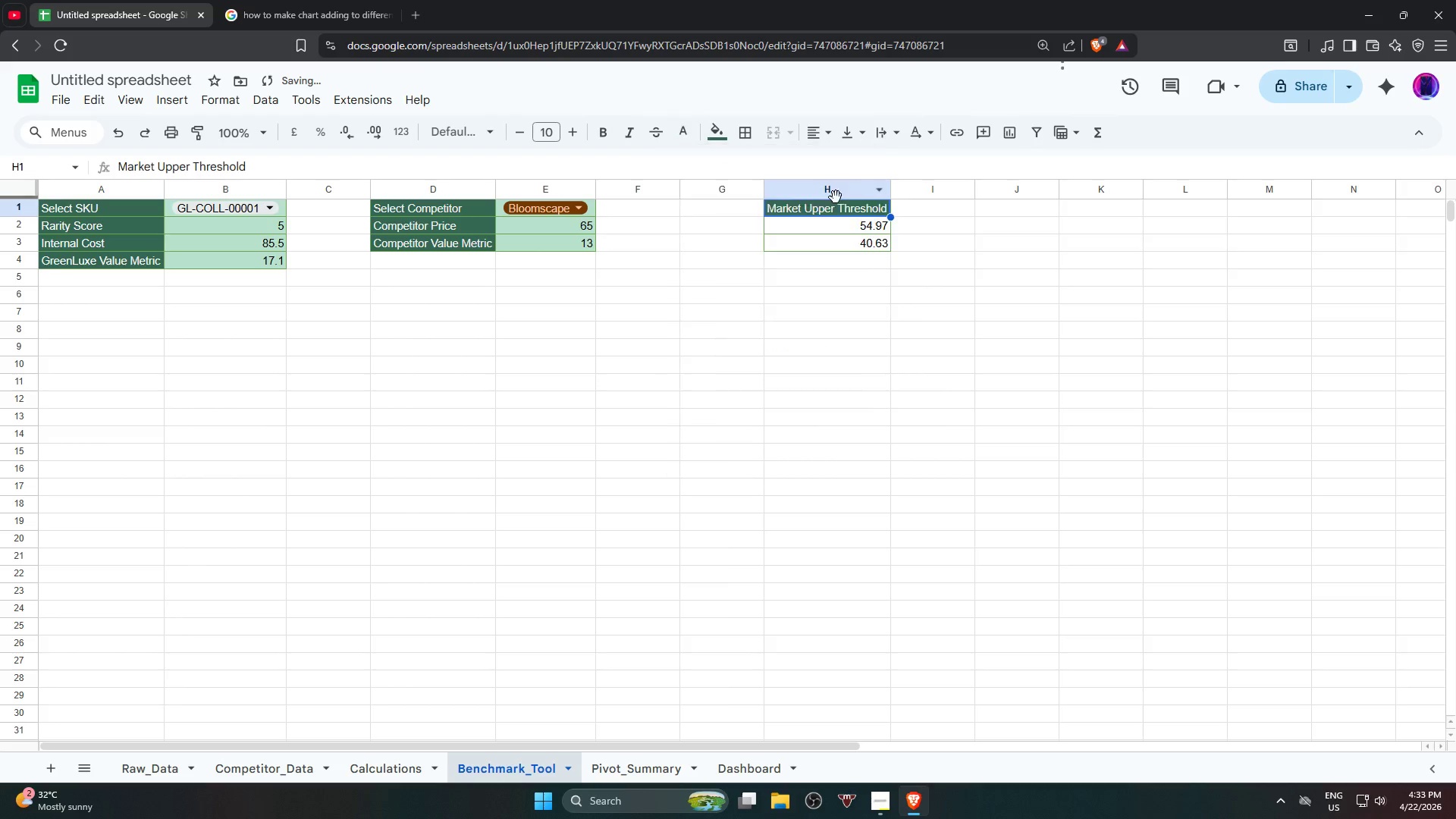 
left_click([746, 315])
 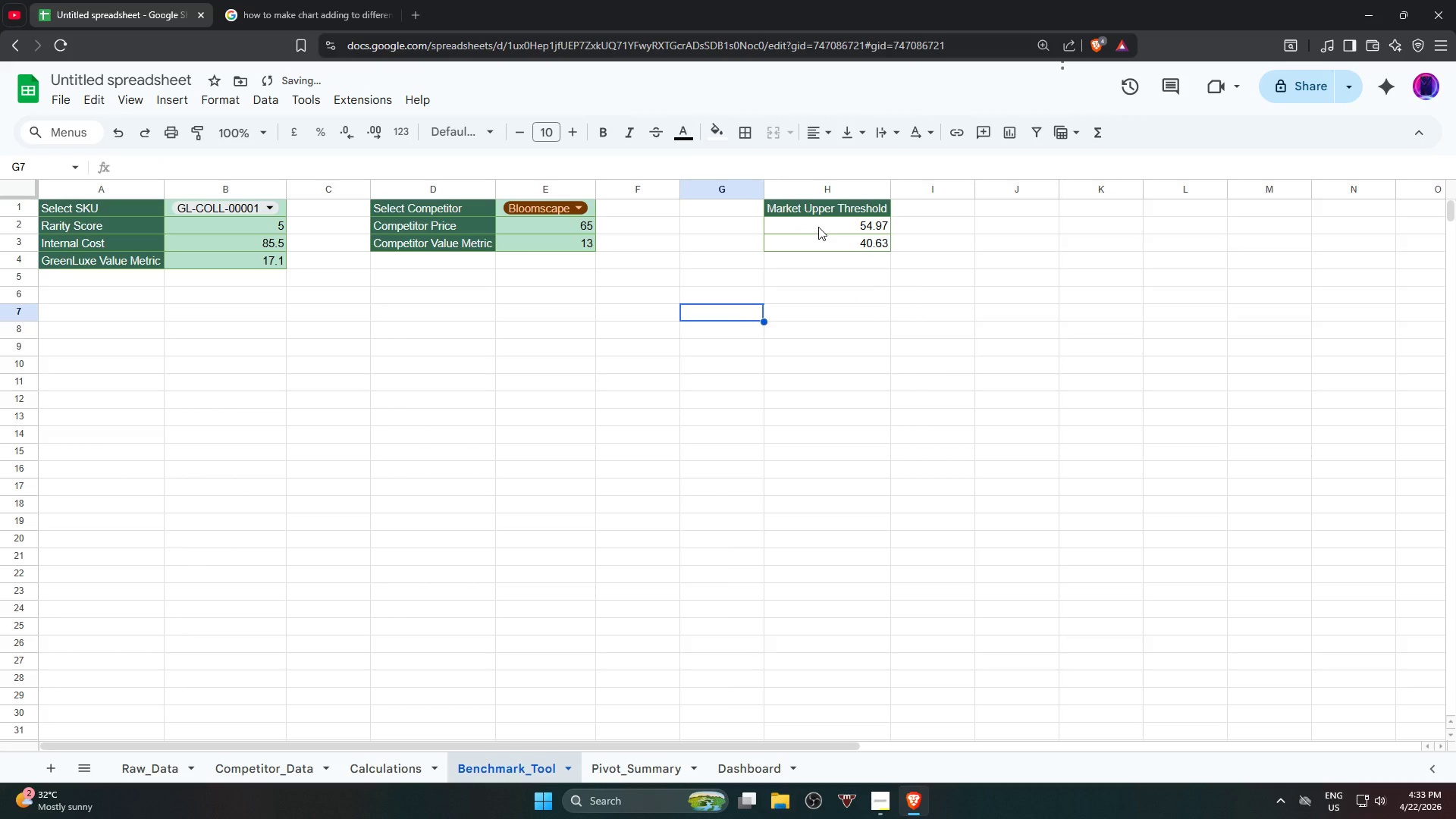 
left_click_drag(start_coordinate=[817, 227], to_coordinate=[826, 246])
 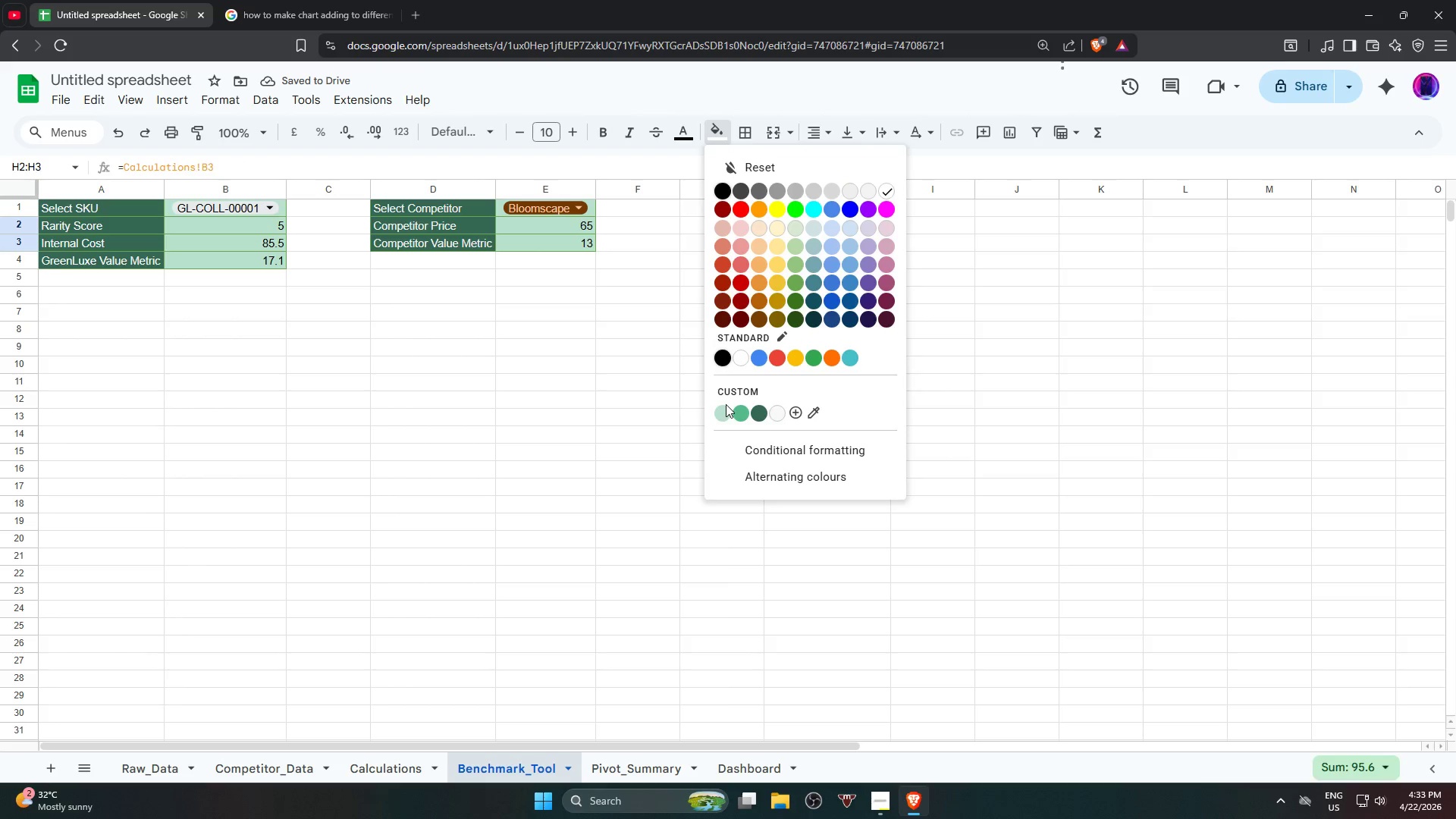 
double_click([662, 435])
 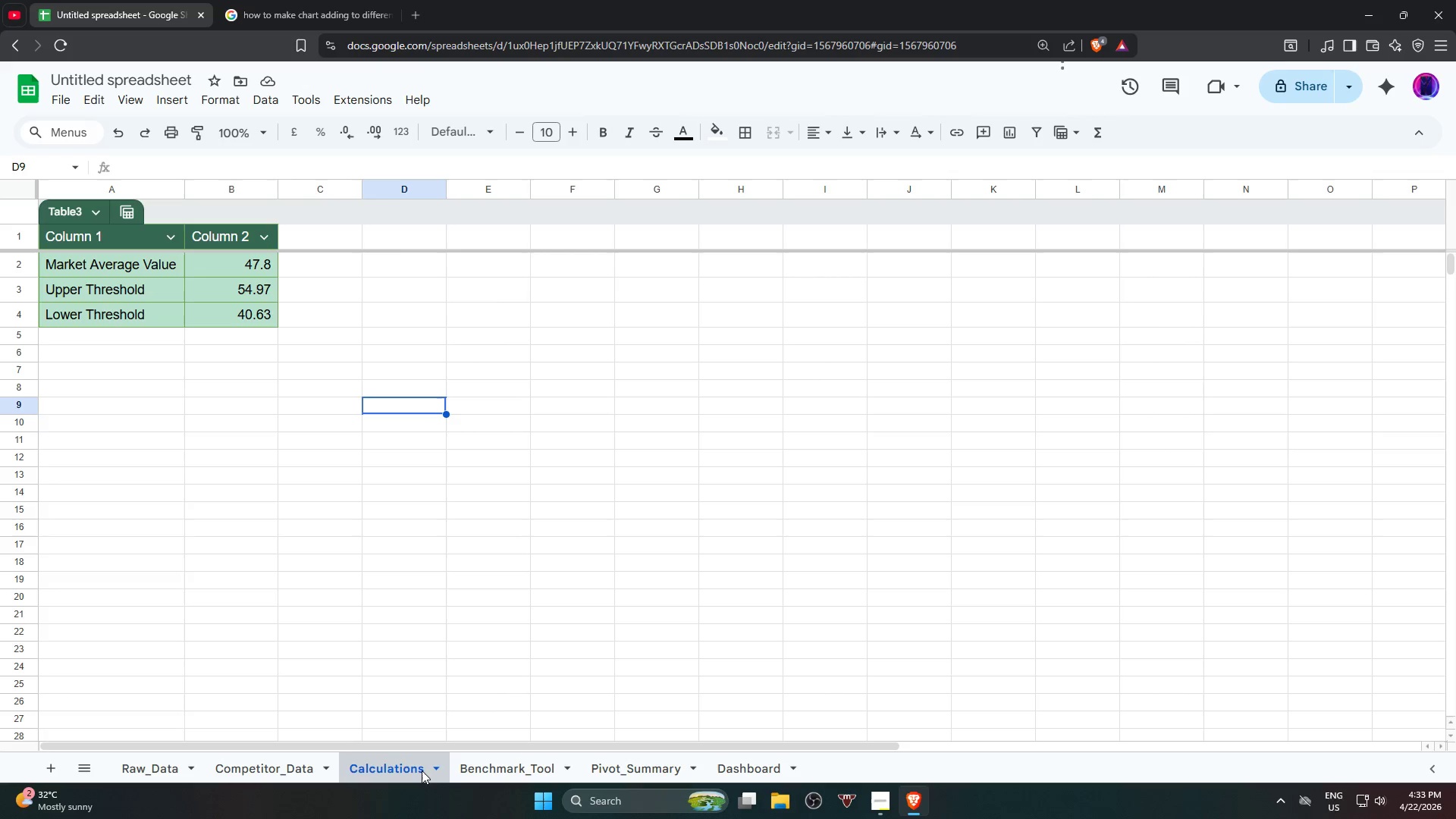 
wait(7.45)
 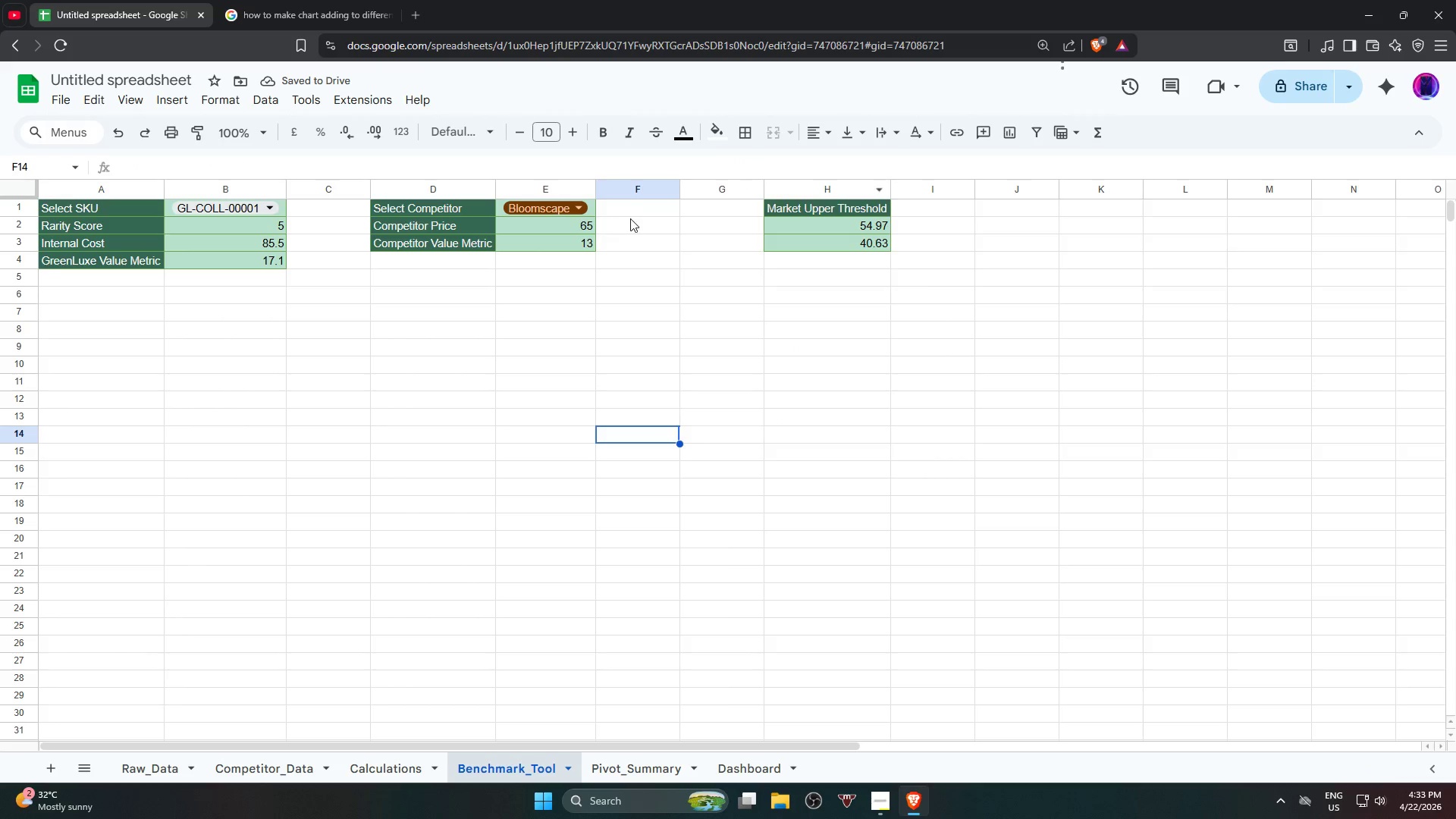 
left_click([637, 764])
 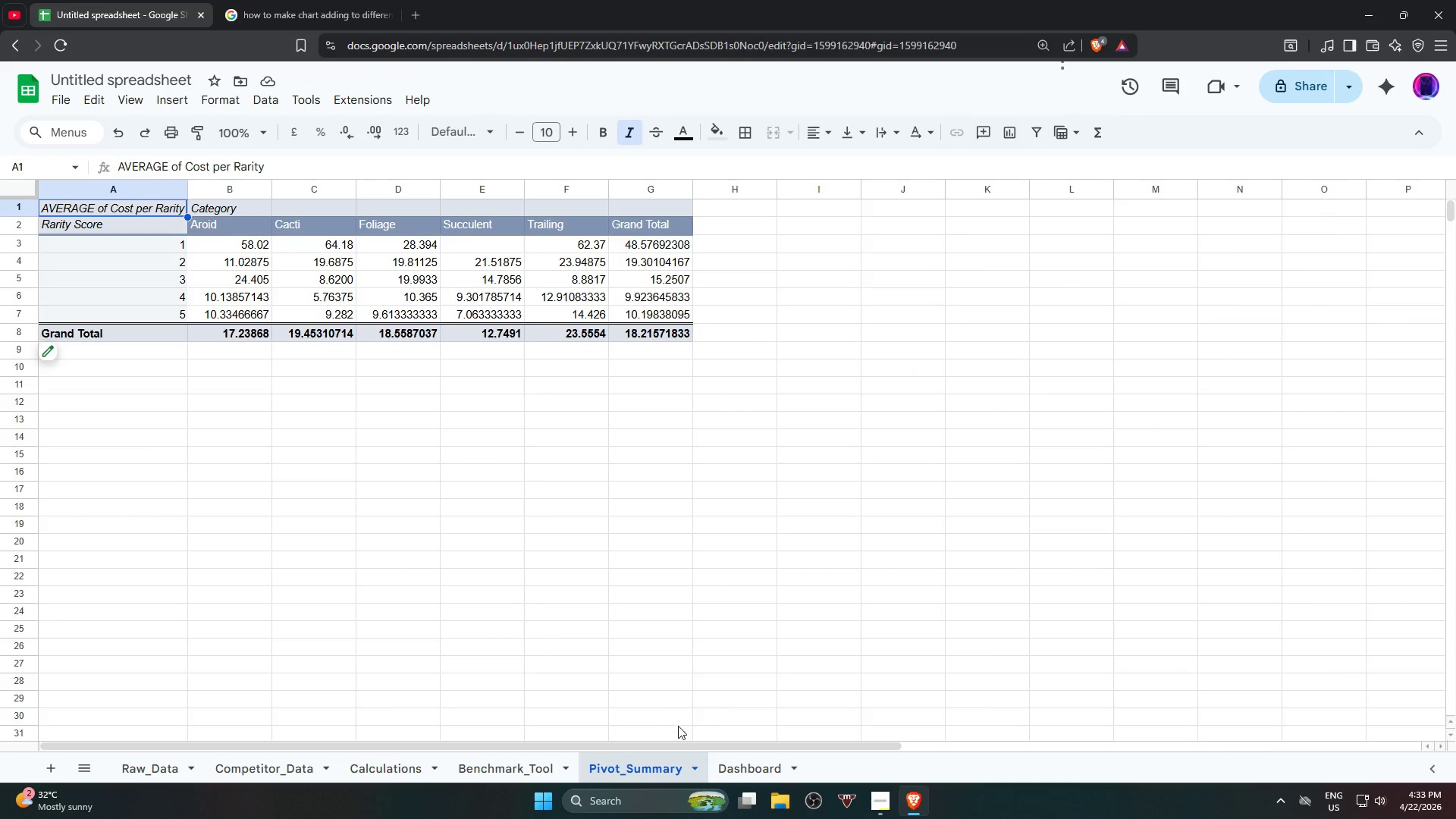 
left_click([735, 762])
 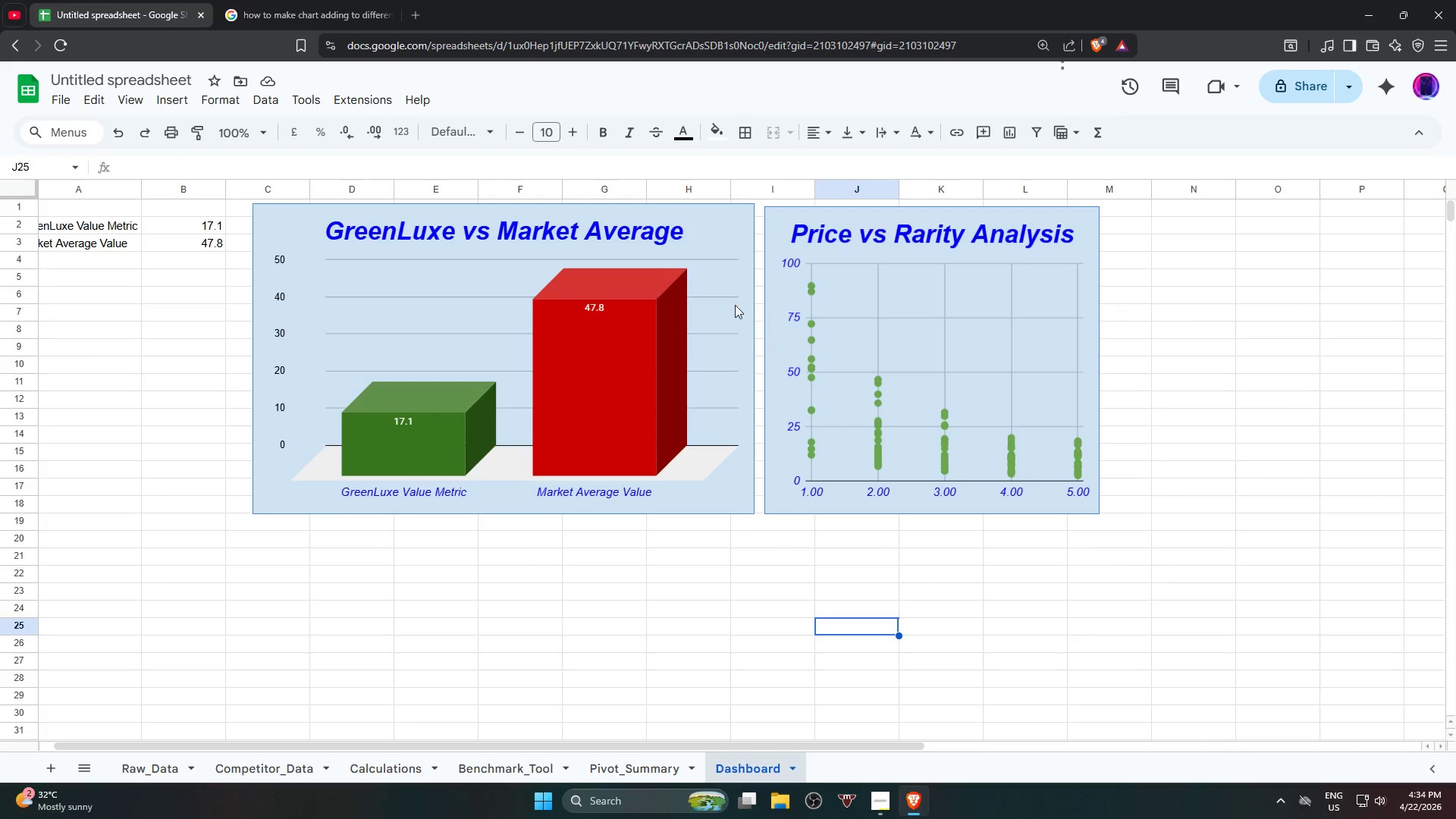 
left_click([716, 234])
 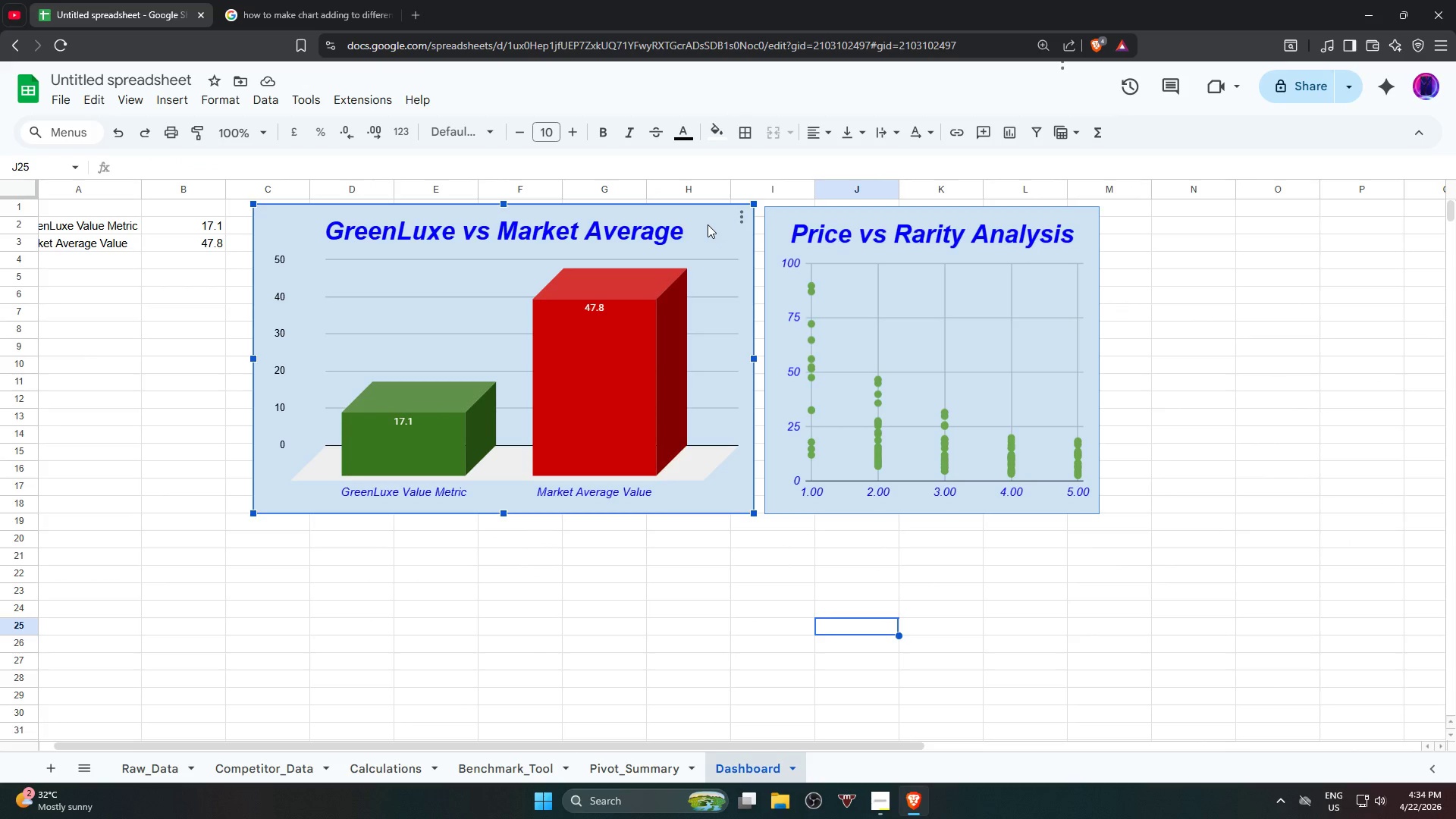 
left_click([705, 223])
 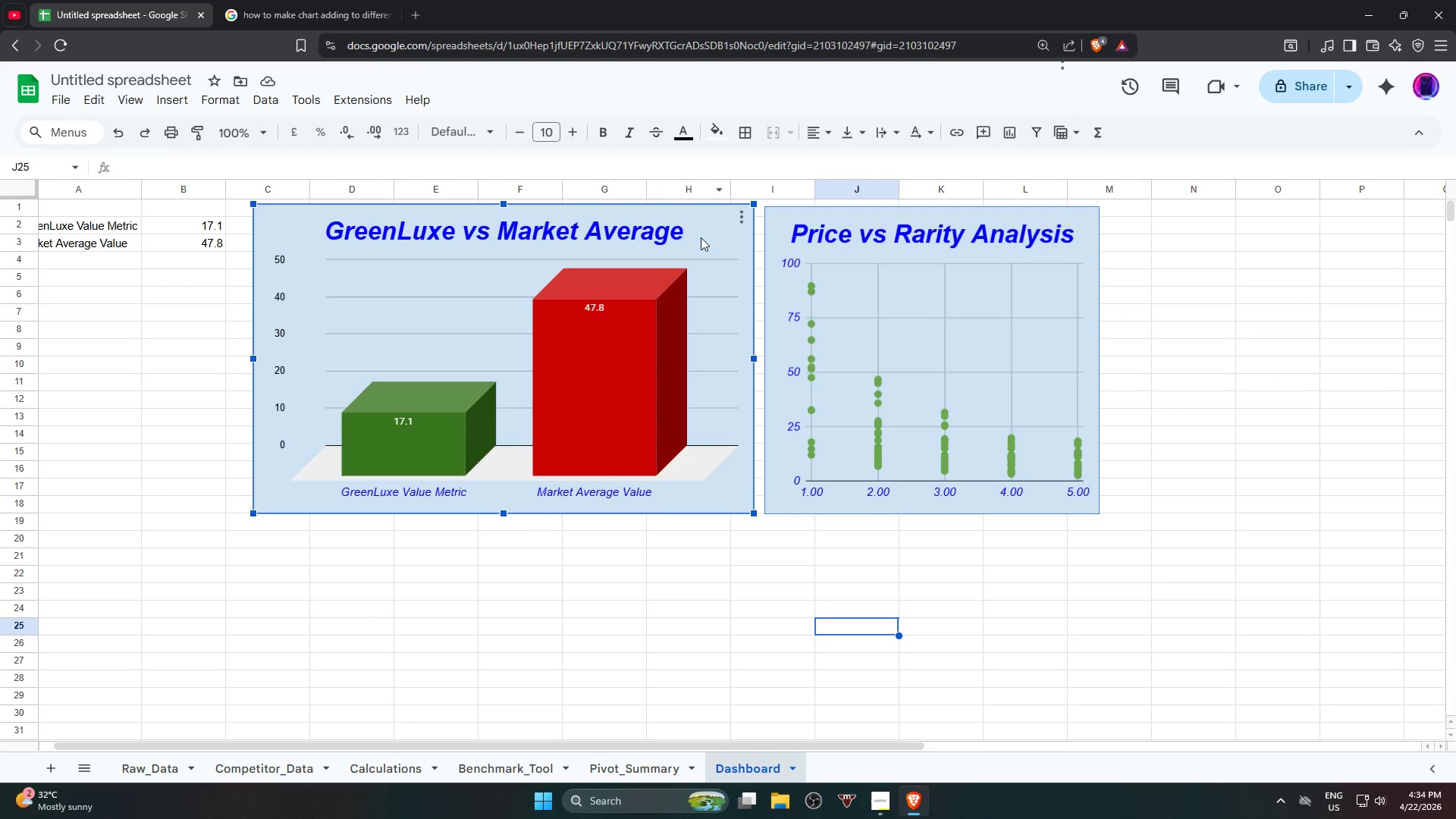 
double_click([701, 237])
 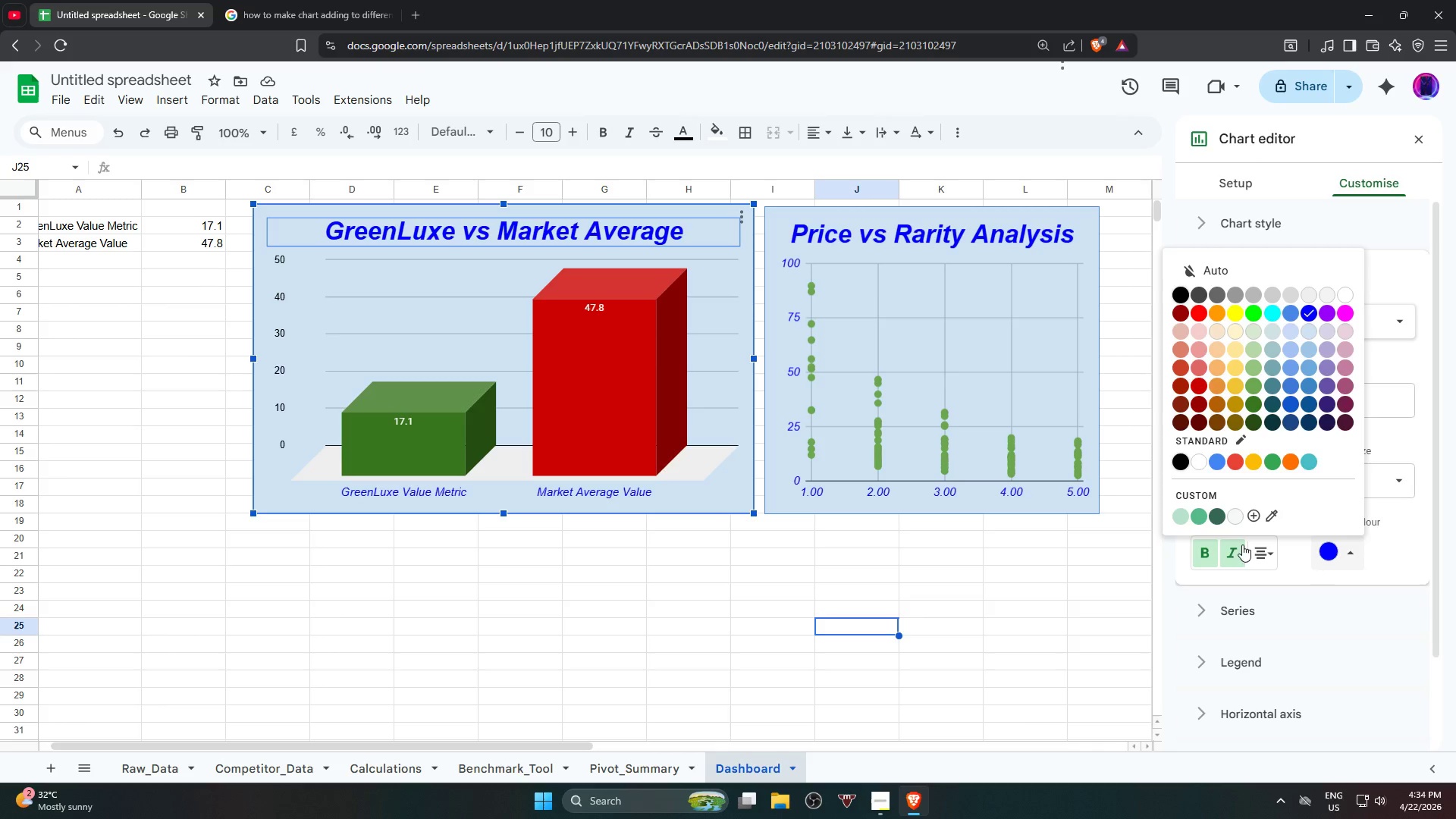 
left_click([1212, 518])
 